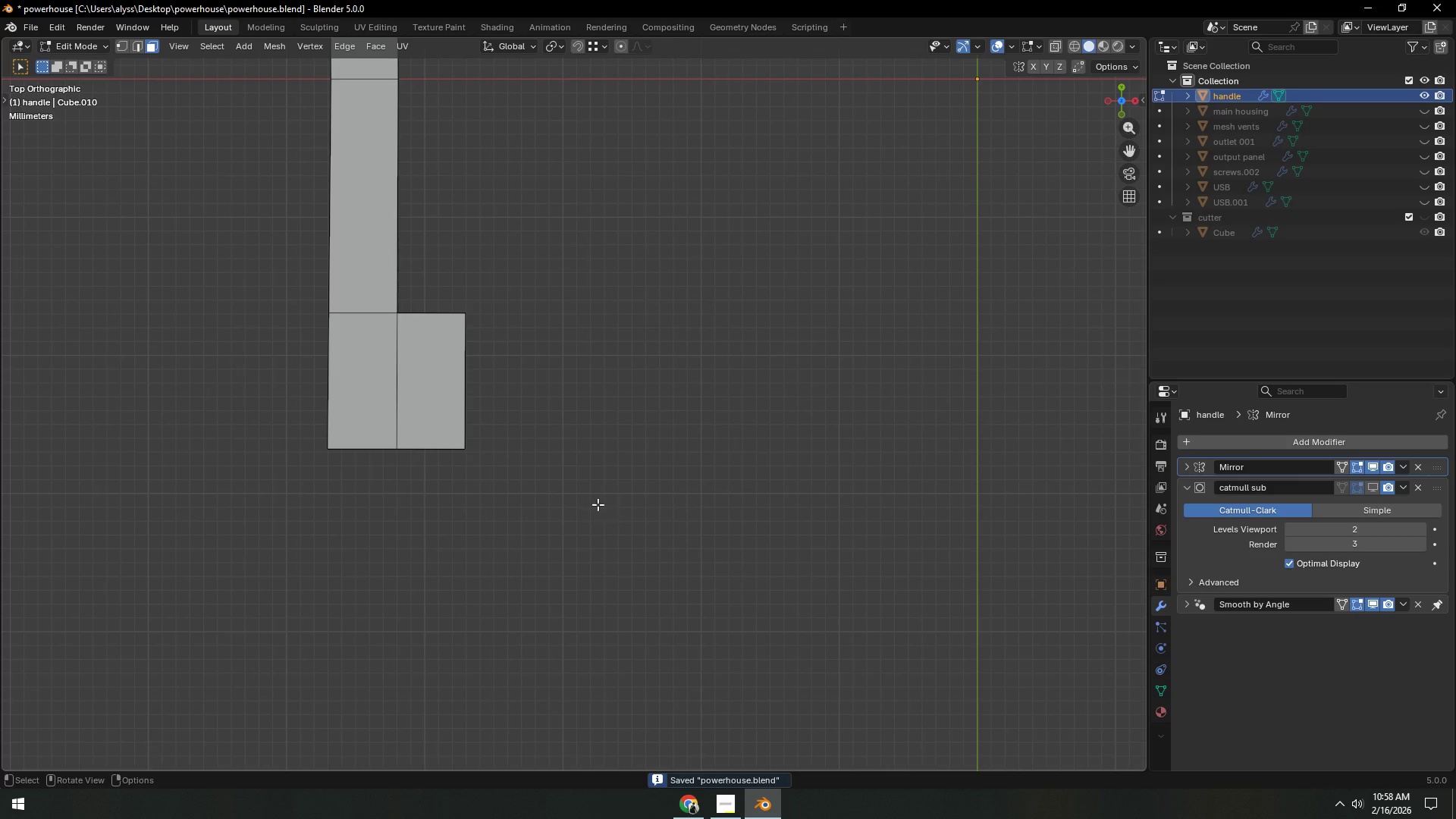 
hold_key(key=ShiftLeft, duration=0.31)
 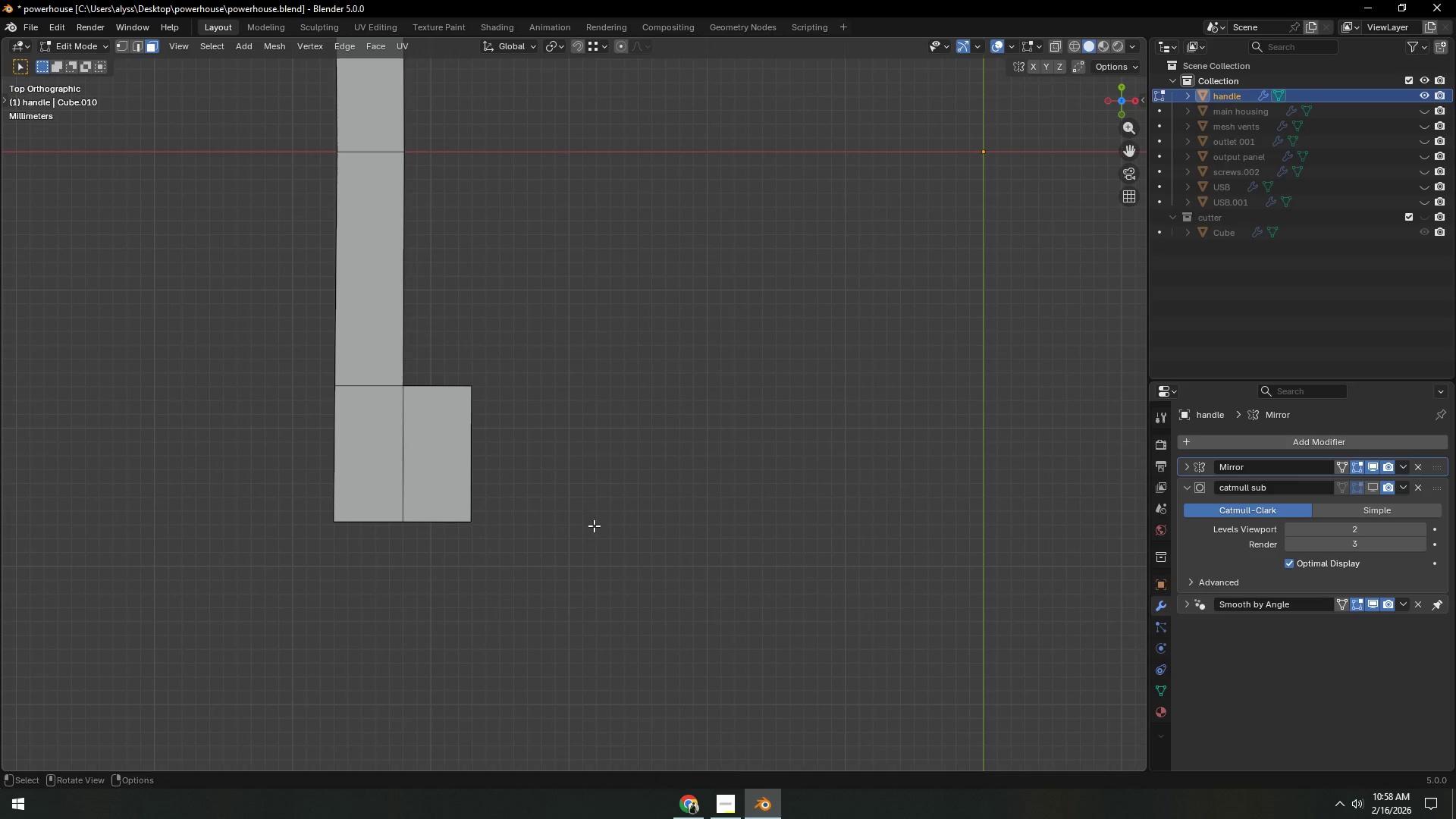 
key(Alt+H)
 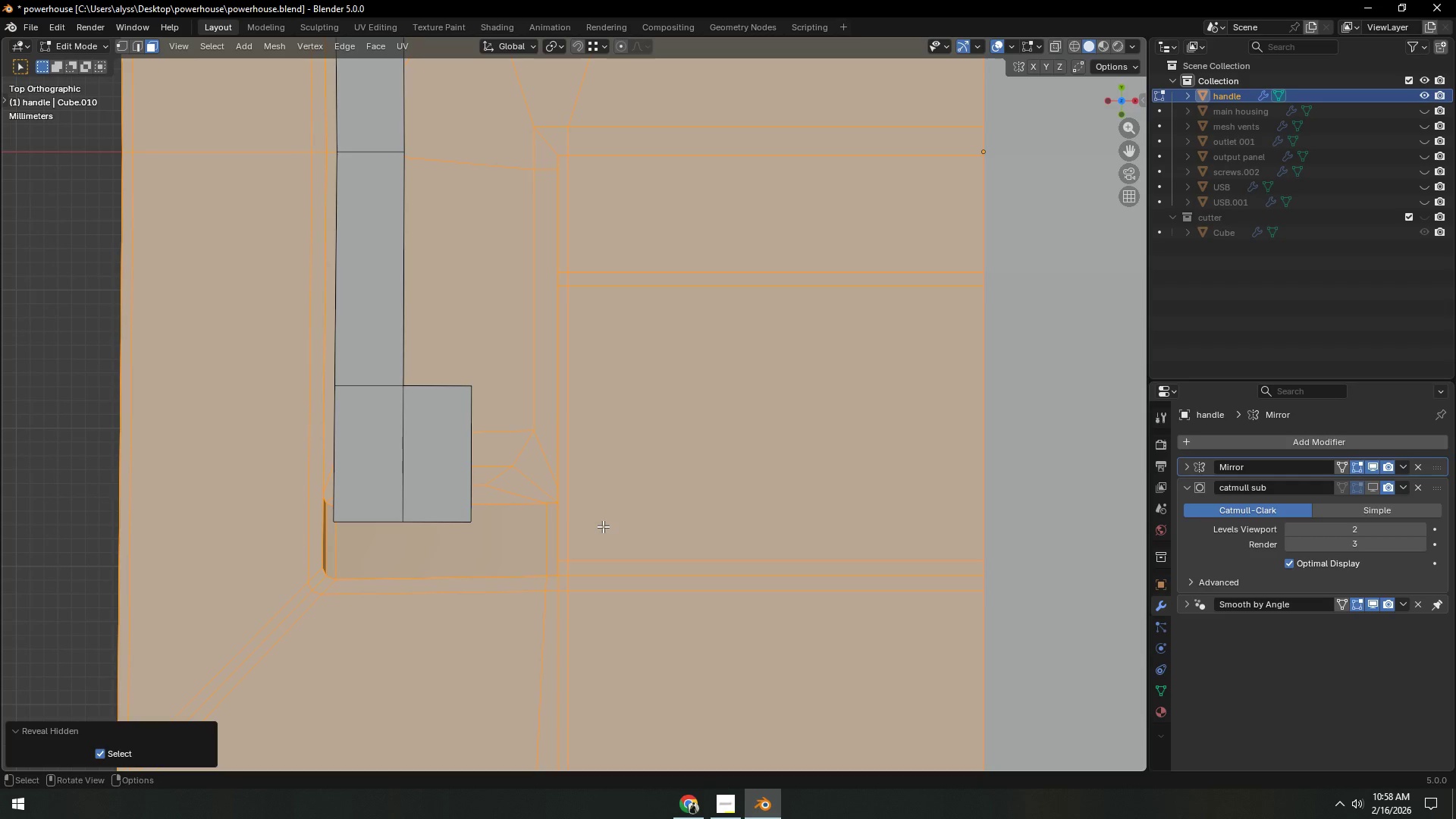 
scroll: coordinate [717, 537], scroll_direction: down, amount: 5.0
 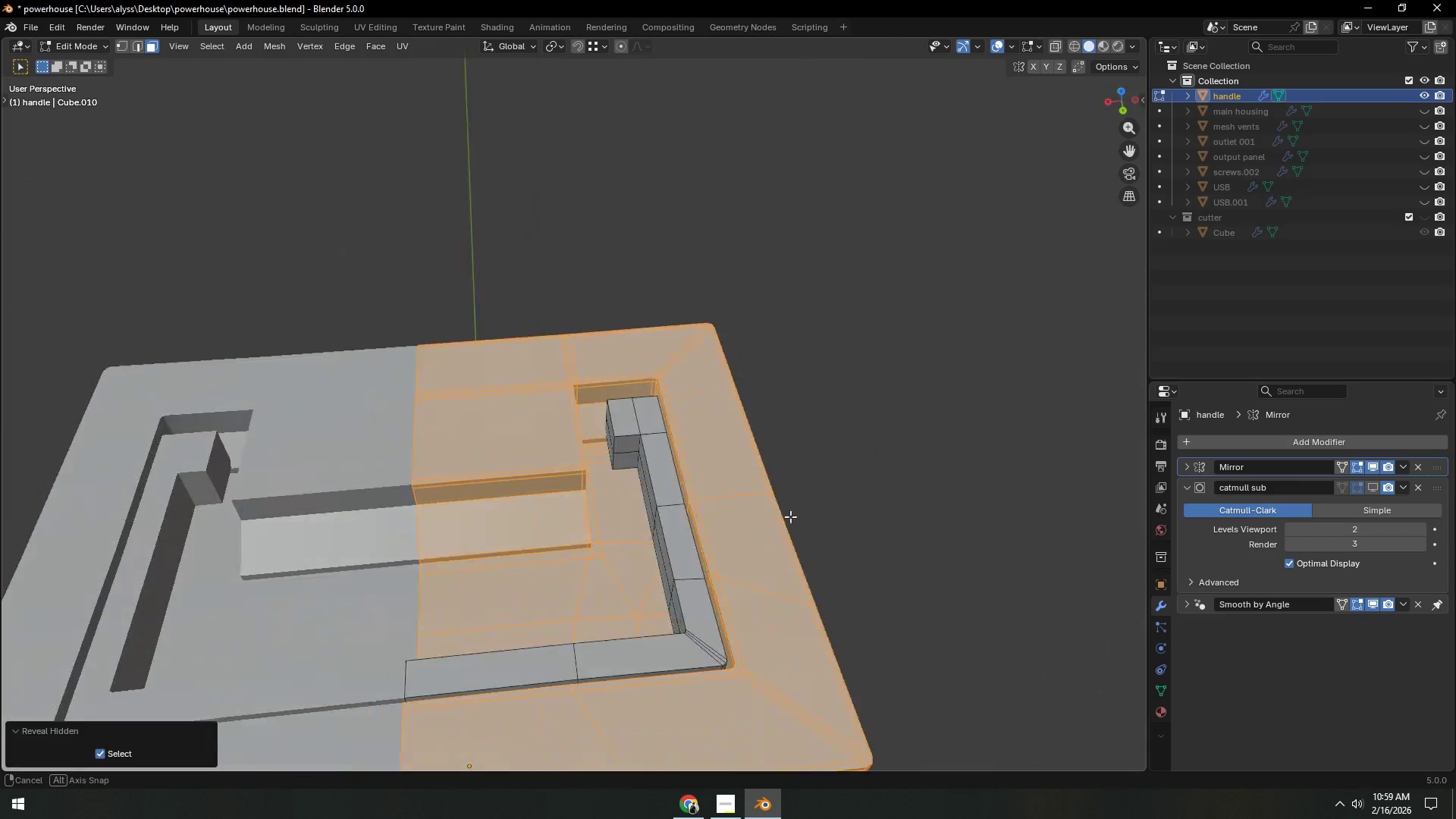 
key(Shift+ShiftLeft)
 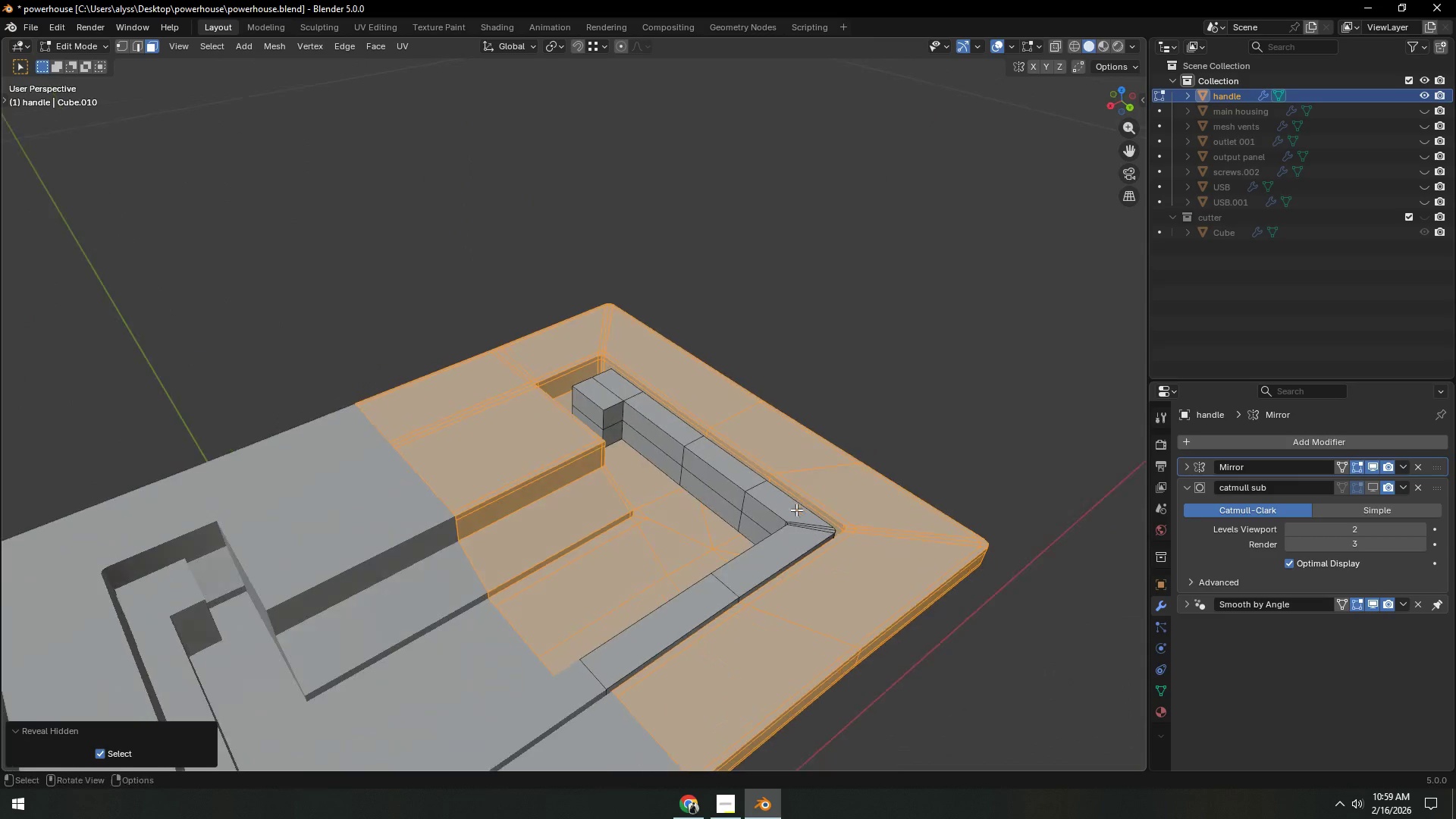 
scroll: coordinate [774, 519], scroll_direction: up, amount: 3.0
 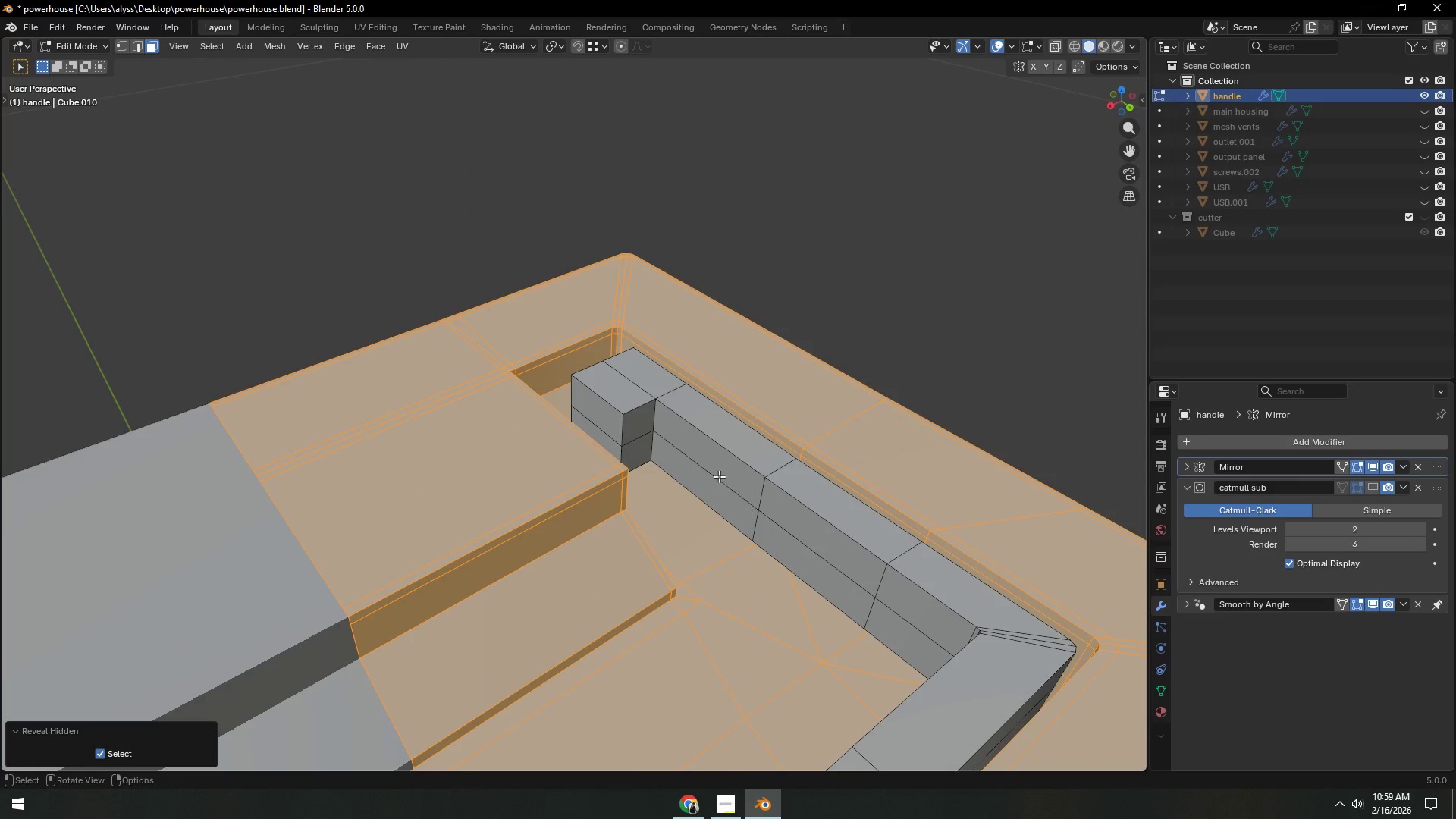 
left_click([718, 474])
 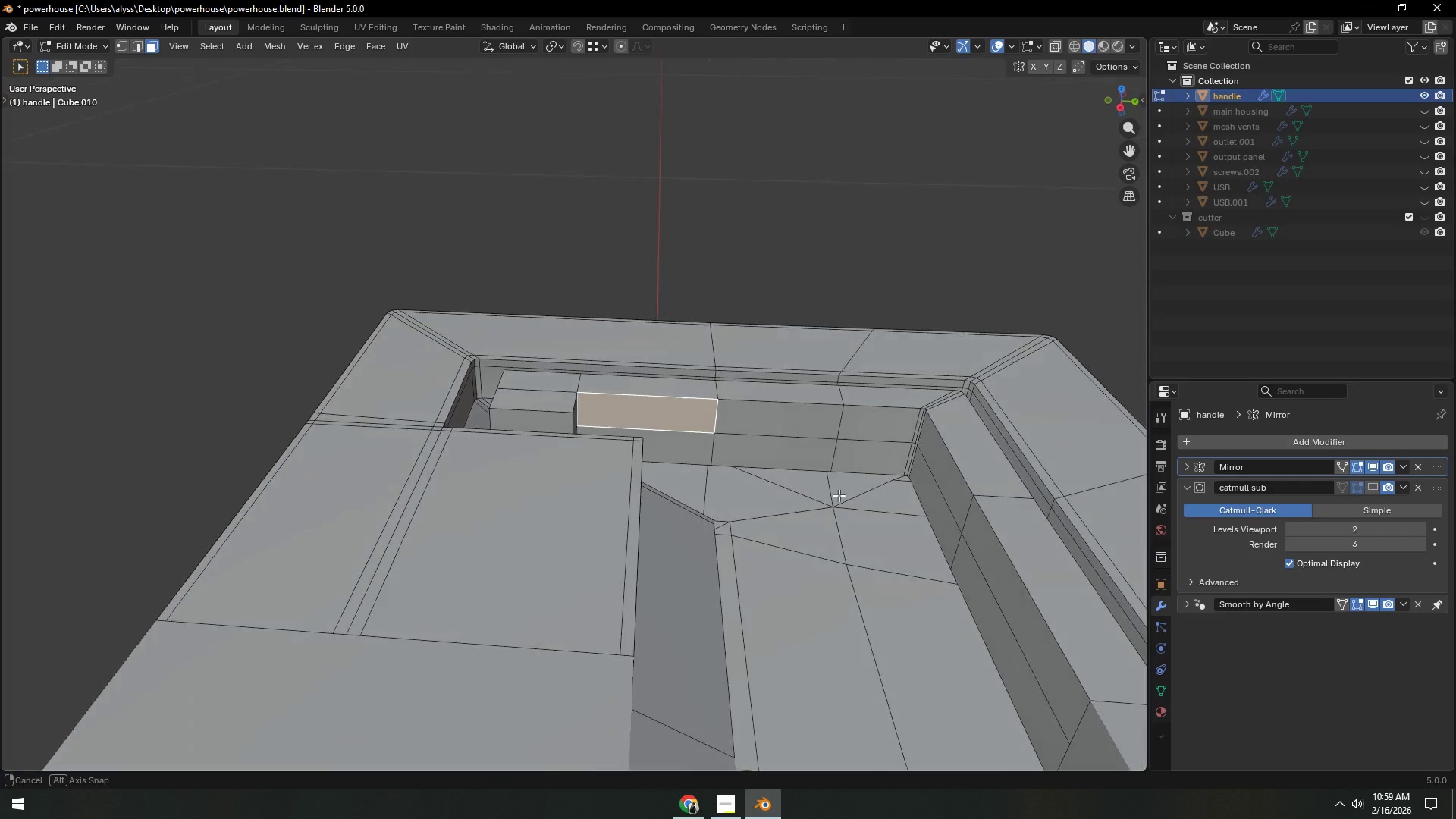 
hold_key(key=ShiftLeft, duration=1.5)
left_click([701, 449])
 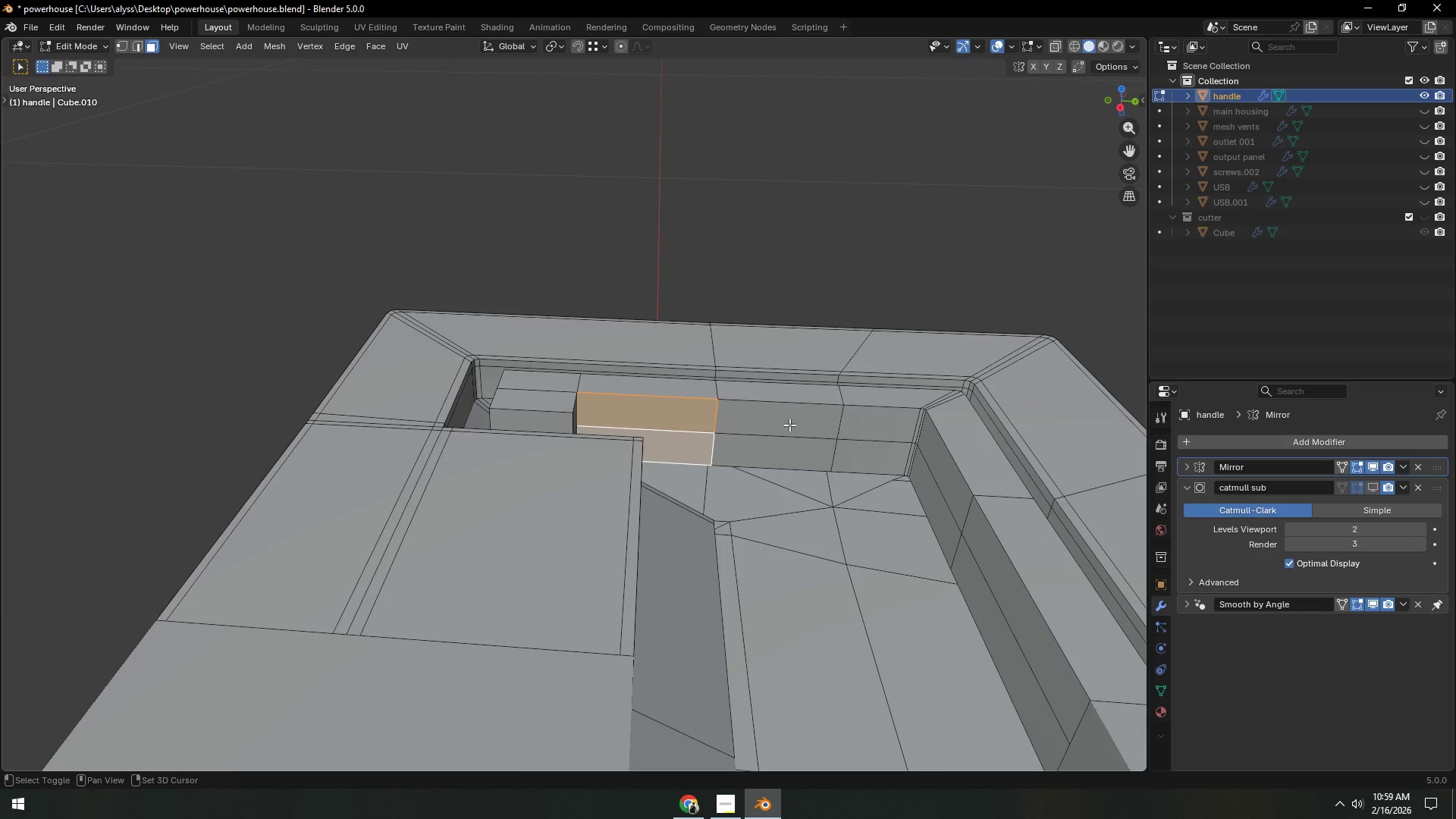 
double_click([792, 423])
 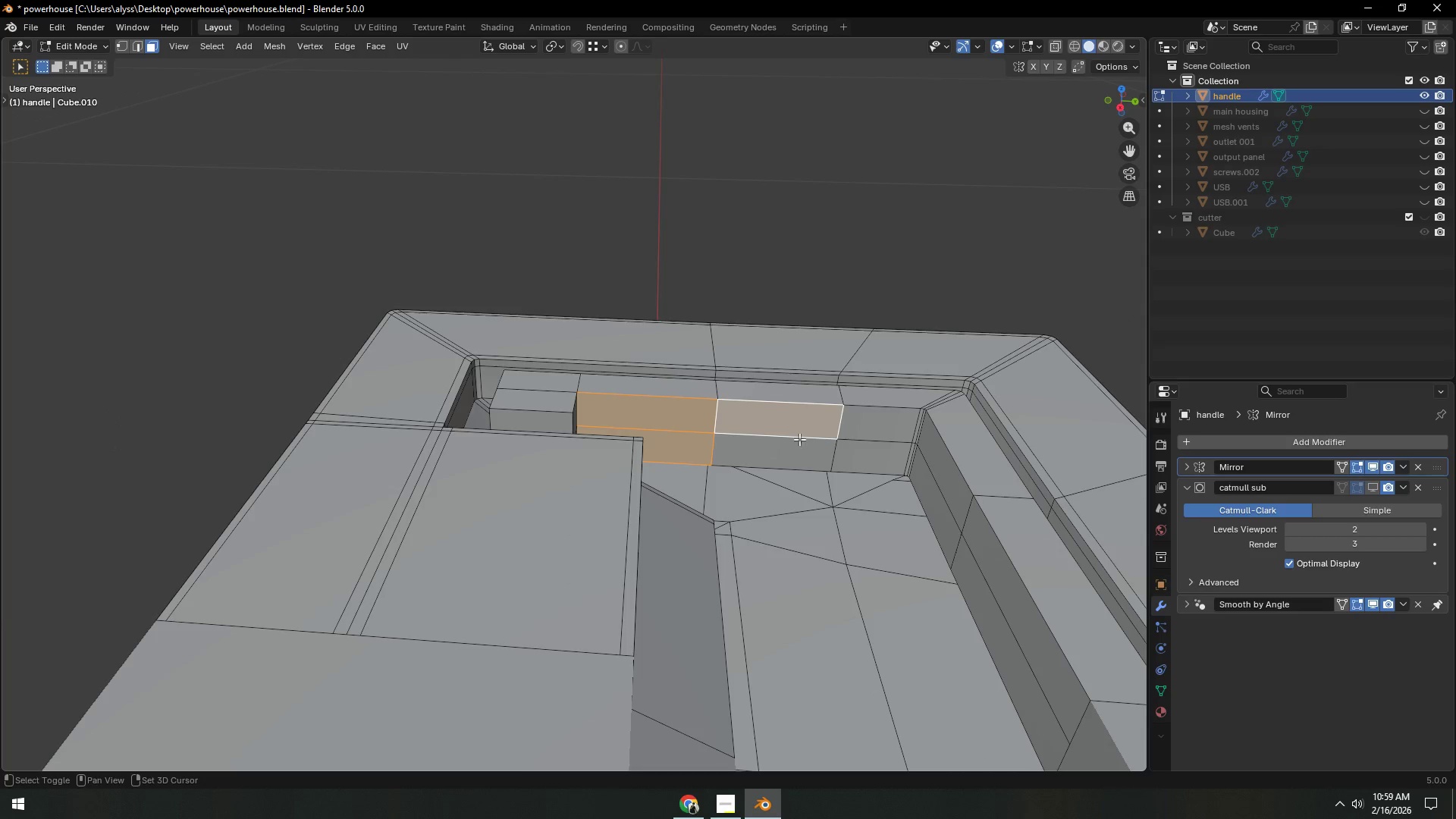 
triple_click([802, 447])
 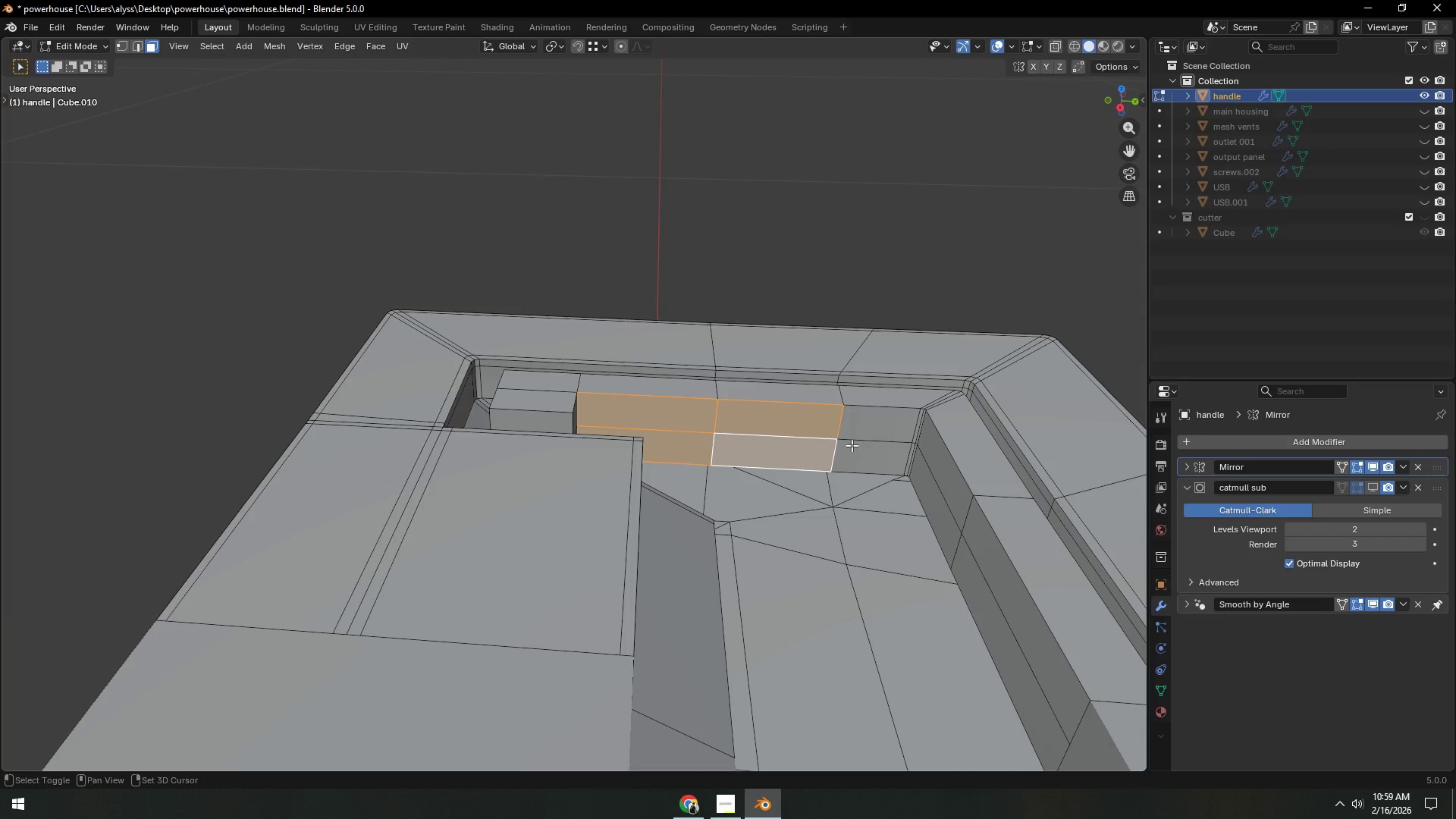 
triple_click([852, 445])
 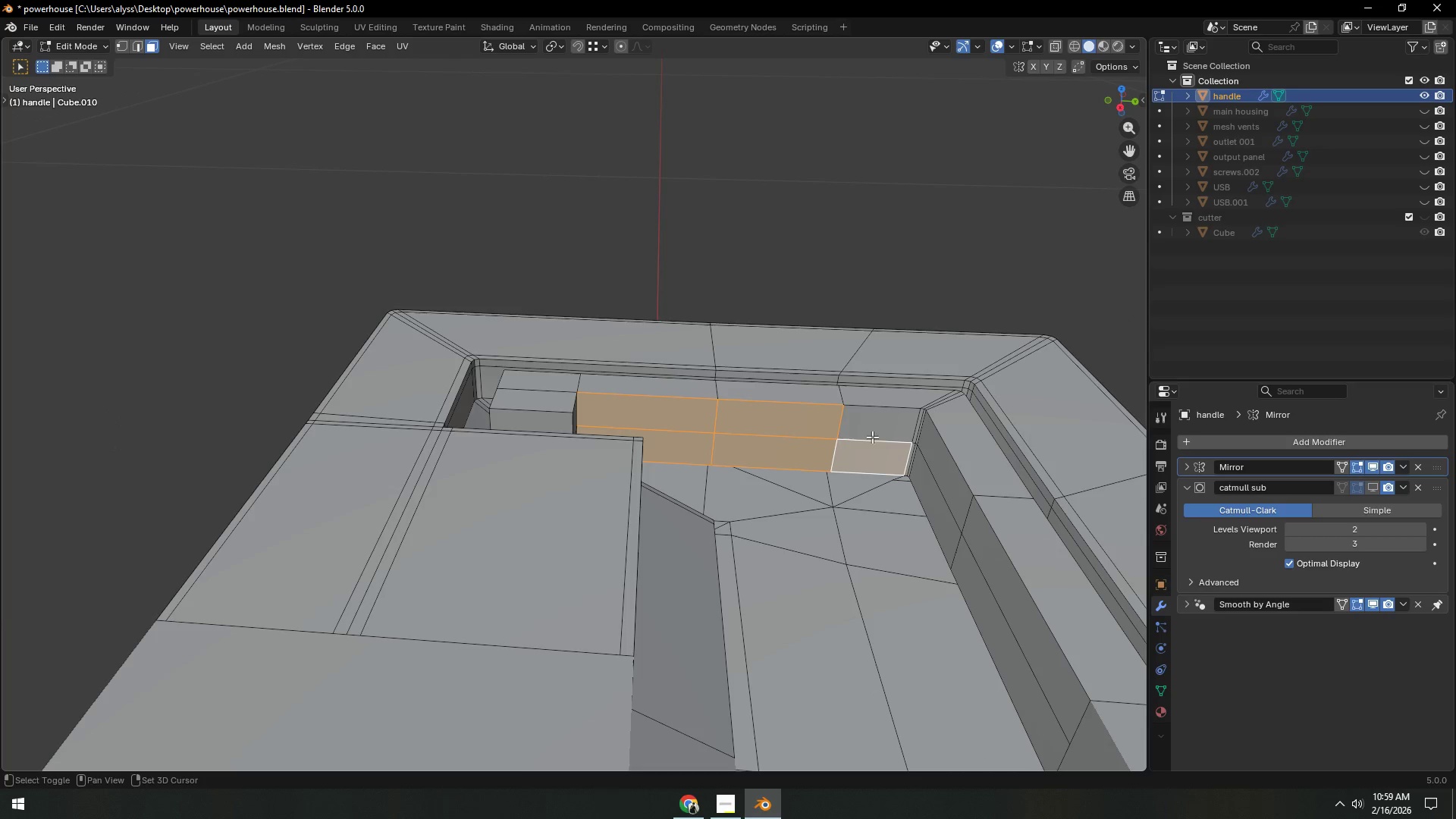 
hold_key(key=ShiftLeft, duration=0.86)
left_click([877, 430])
 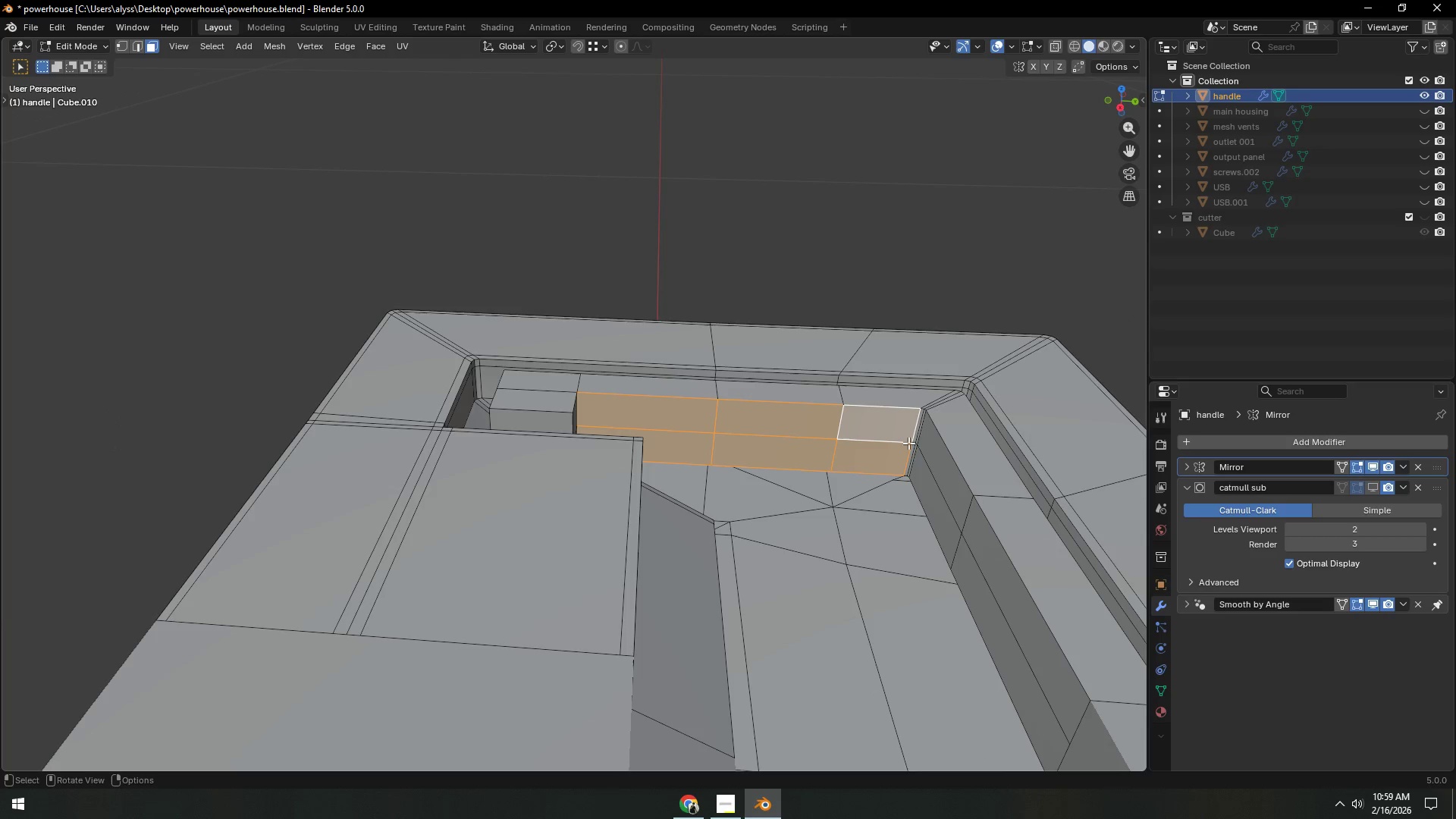 
key(Shift+ShiftLeft)
 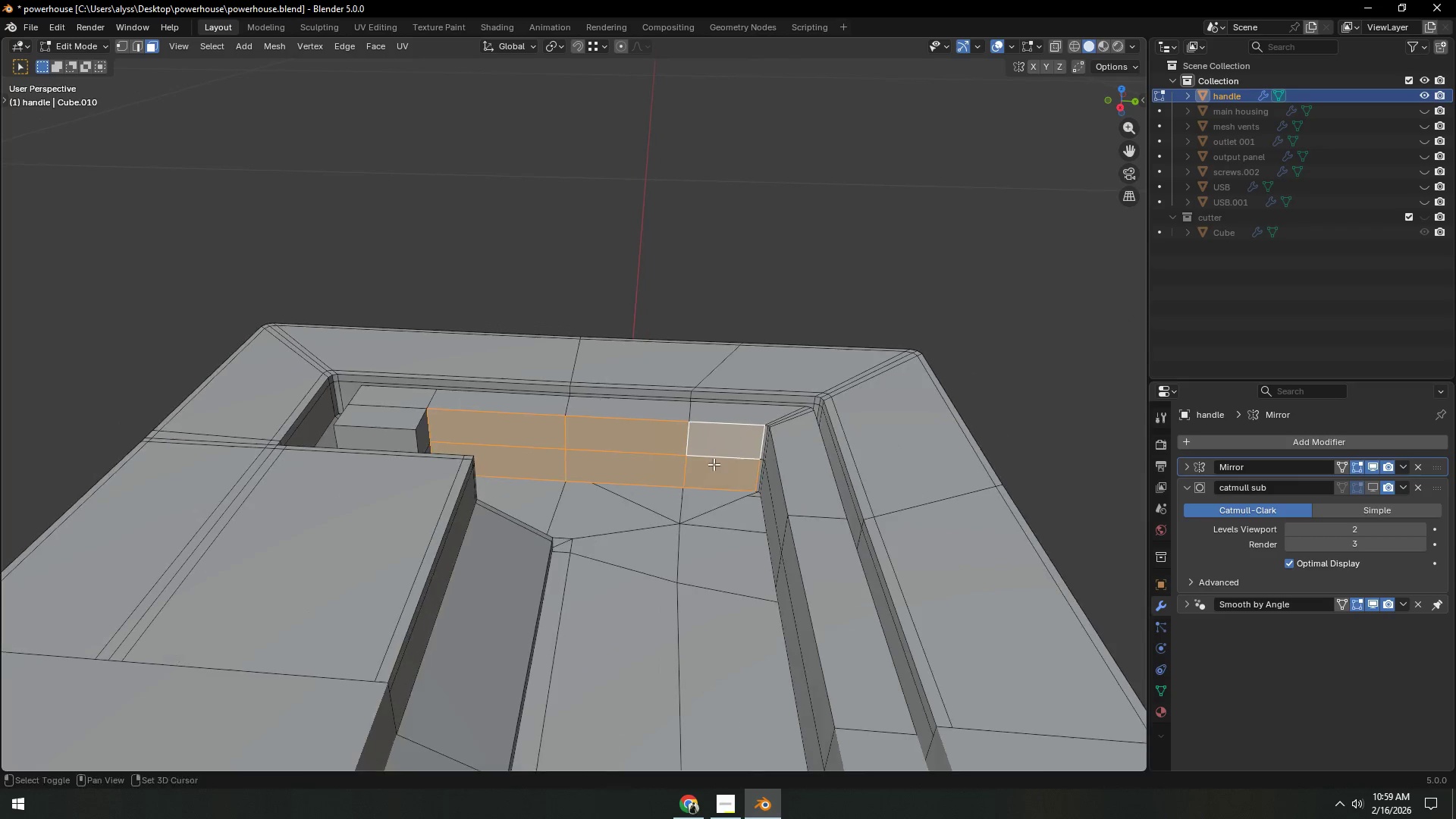 
key(C)
 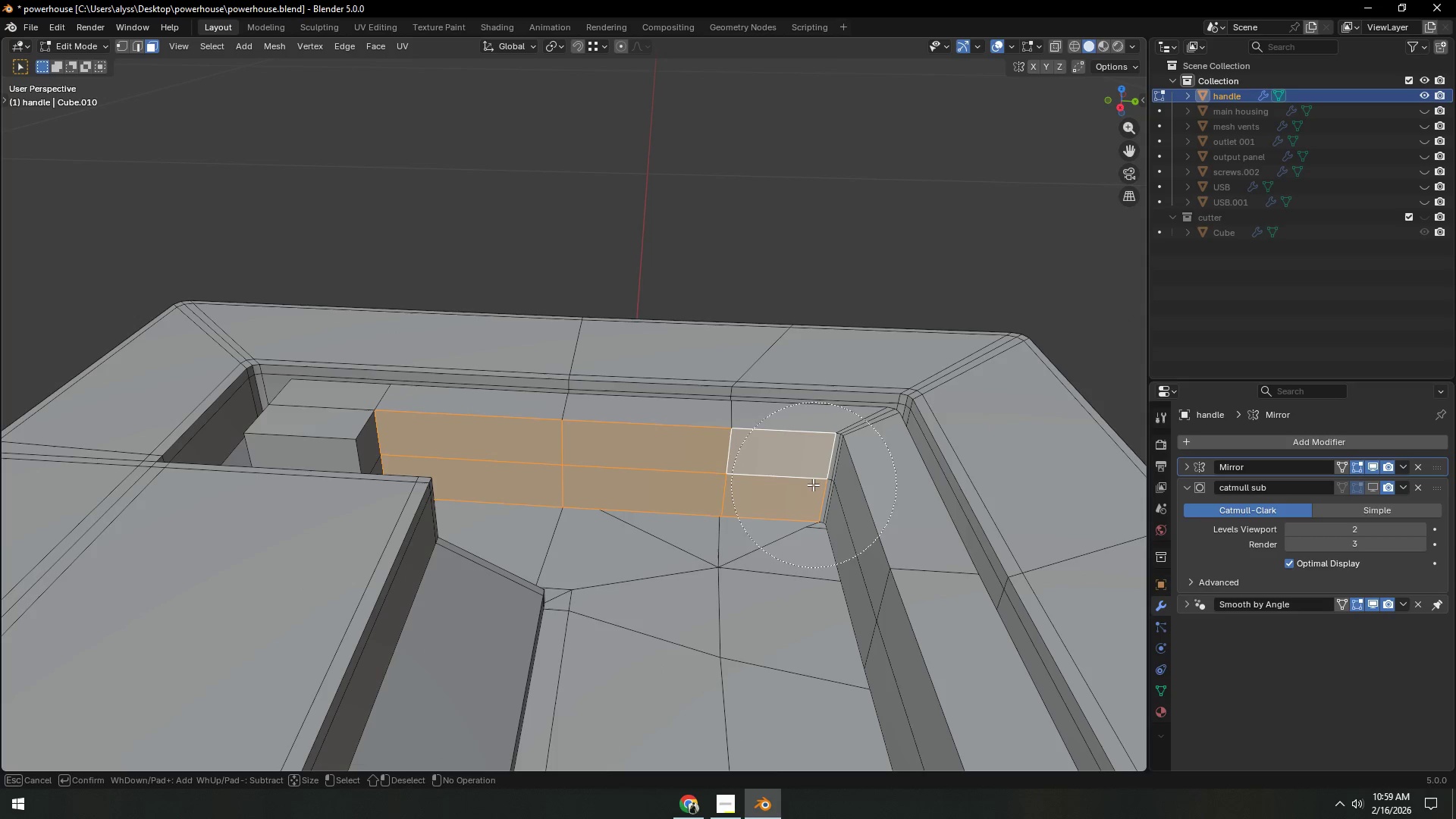 
scroll: coordinate [752, 471], scroll_direction: up, amount: 2.0
 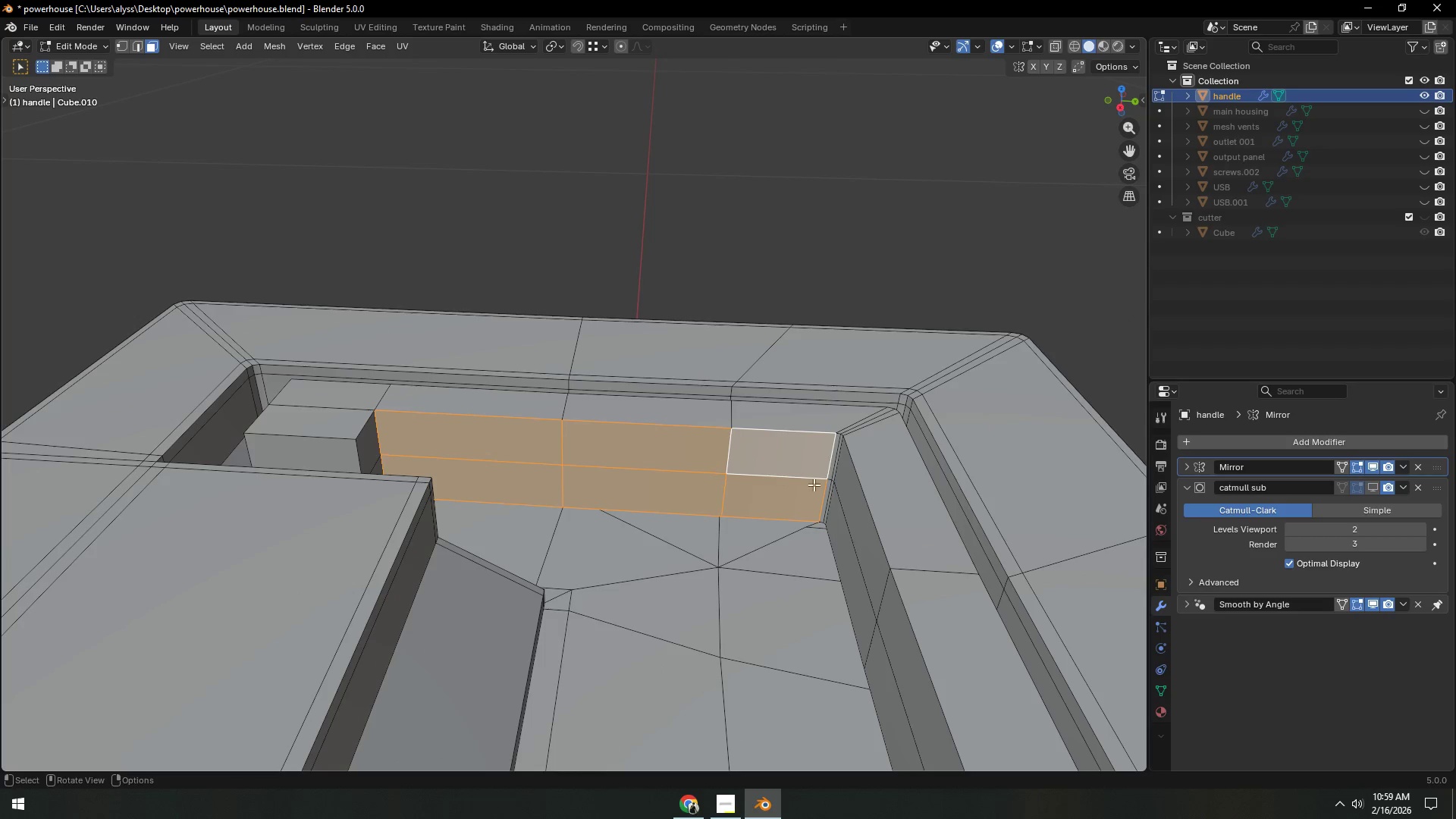 
left_click([821, 479])
 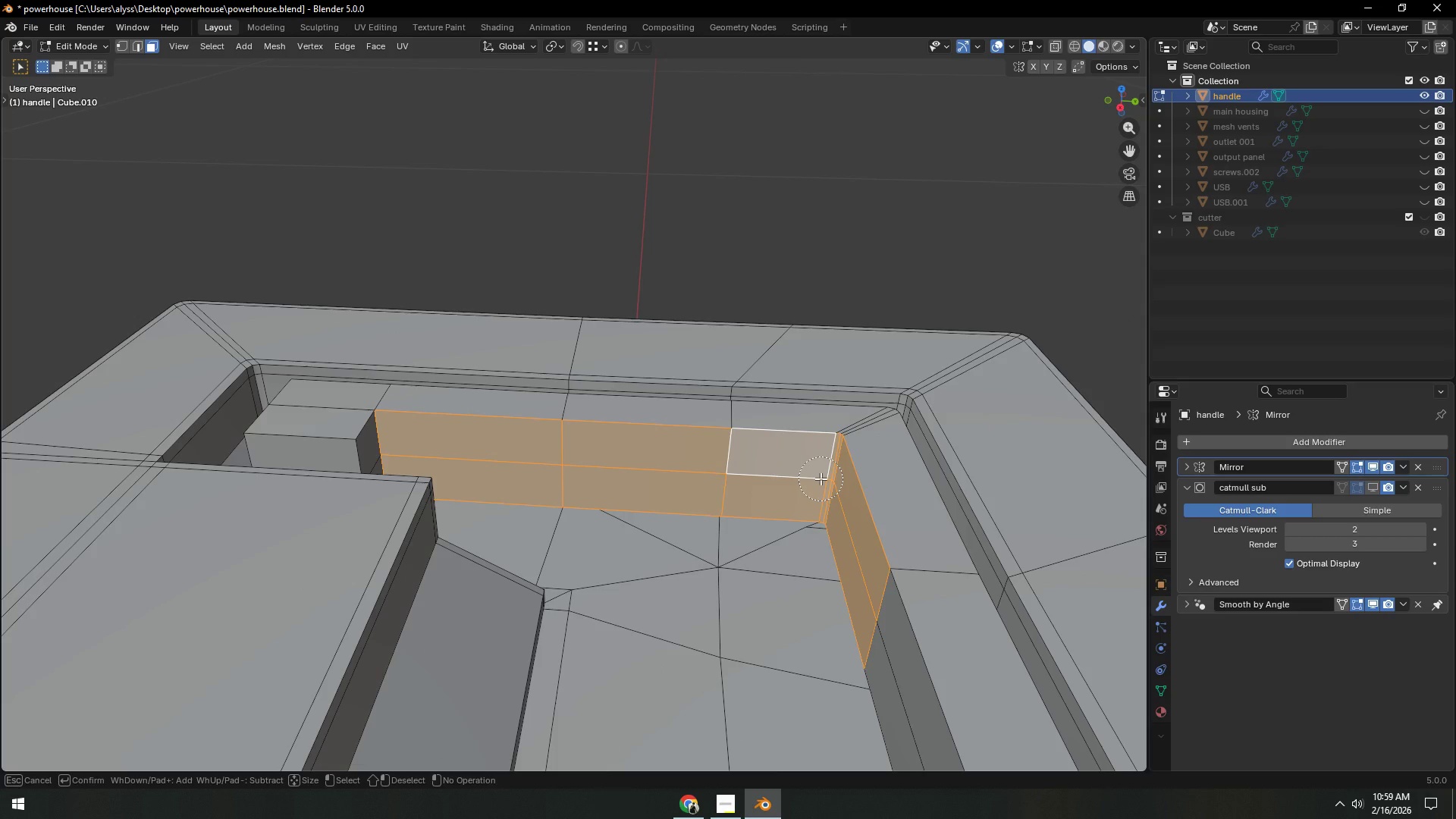 
scroll: coordinate [816, 482], scroll_direction: up, amount: 10.0
 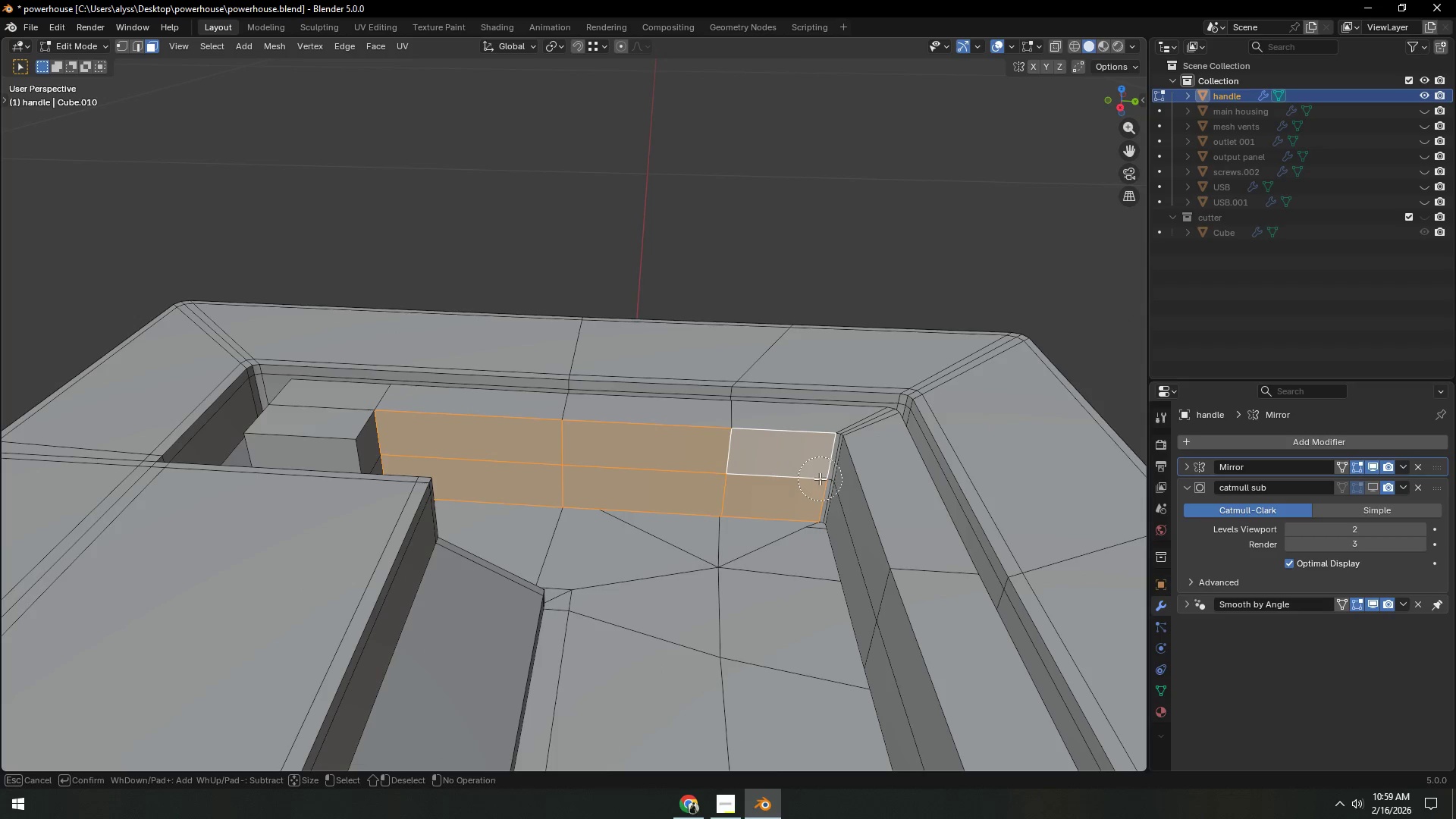 
right_click([821, 479])
 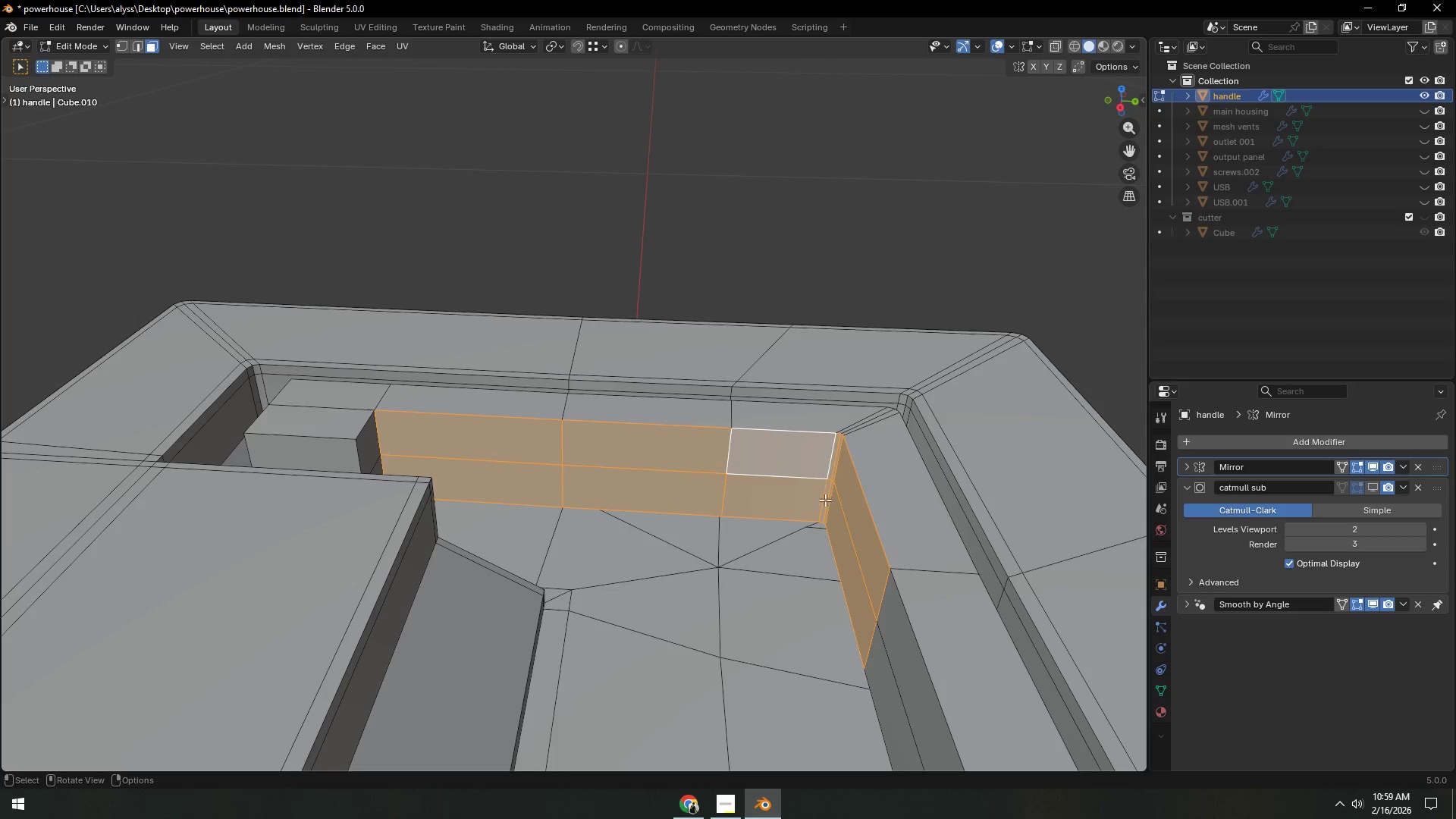 
hold_key(key=ShiftLeft, duration=1.5)
left_click([875, 560])
 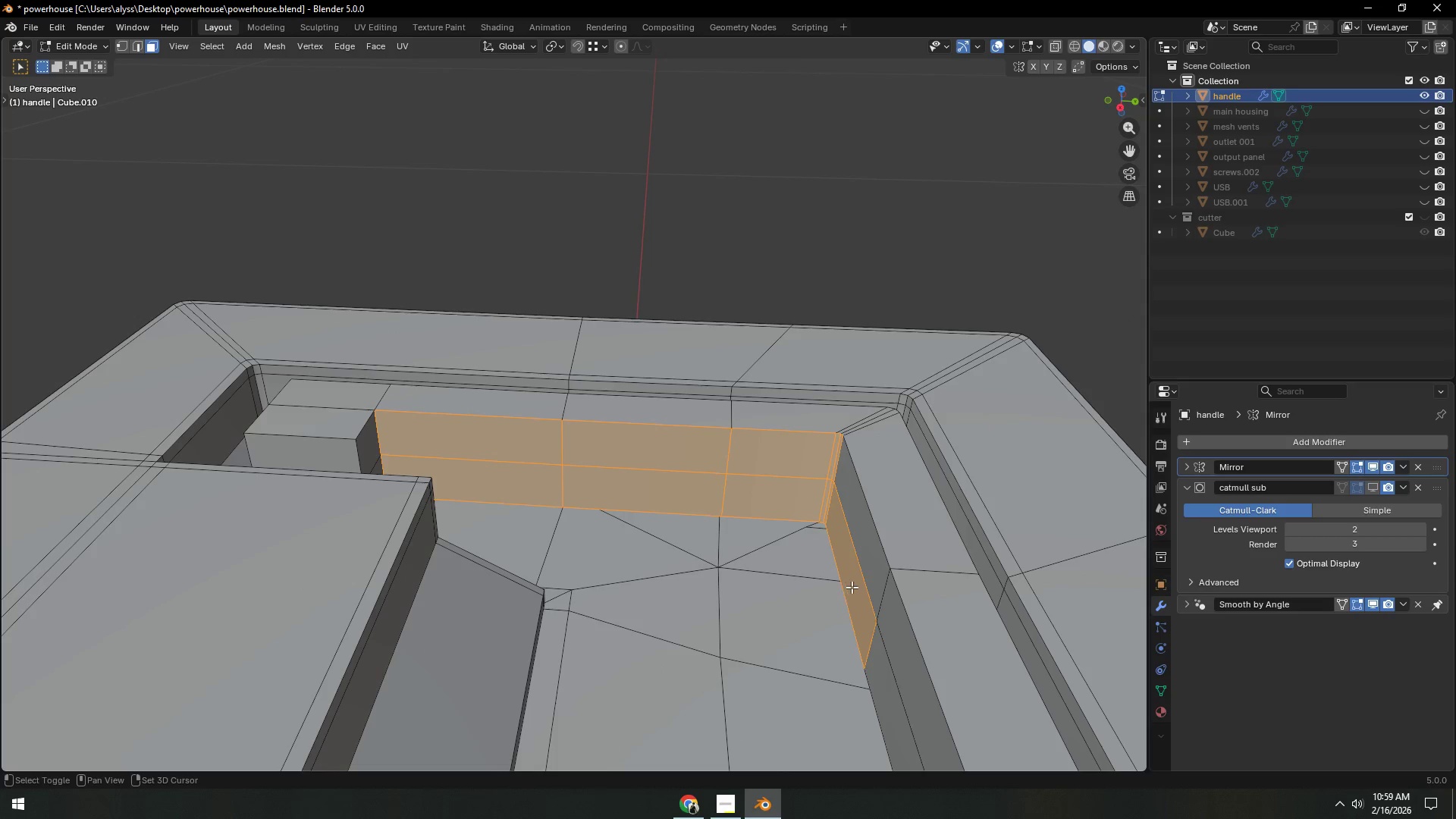 
left_click([853, 585])
 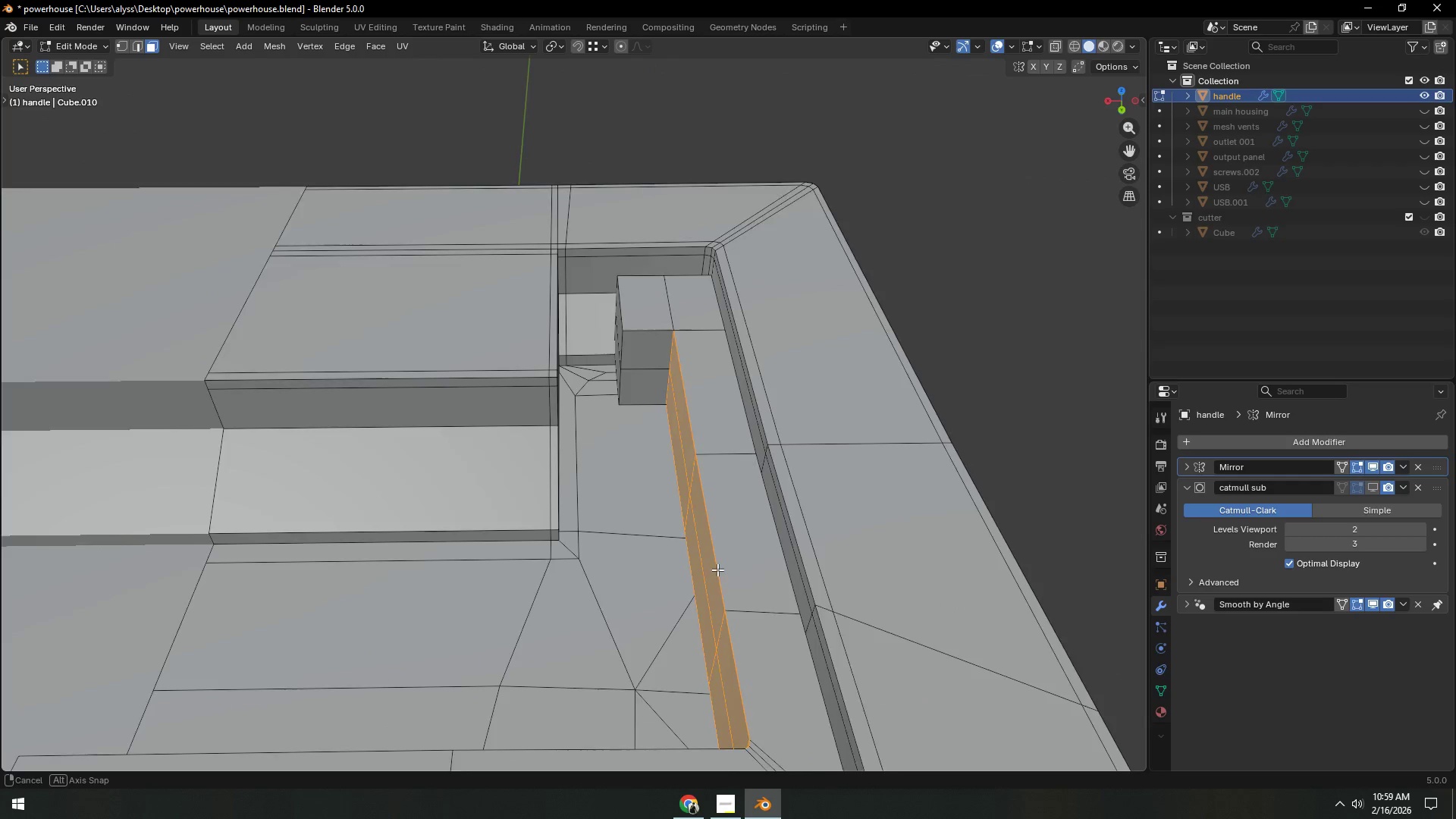 
type(gyx)
 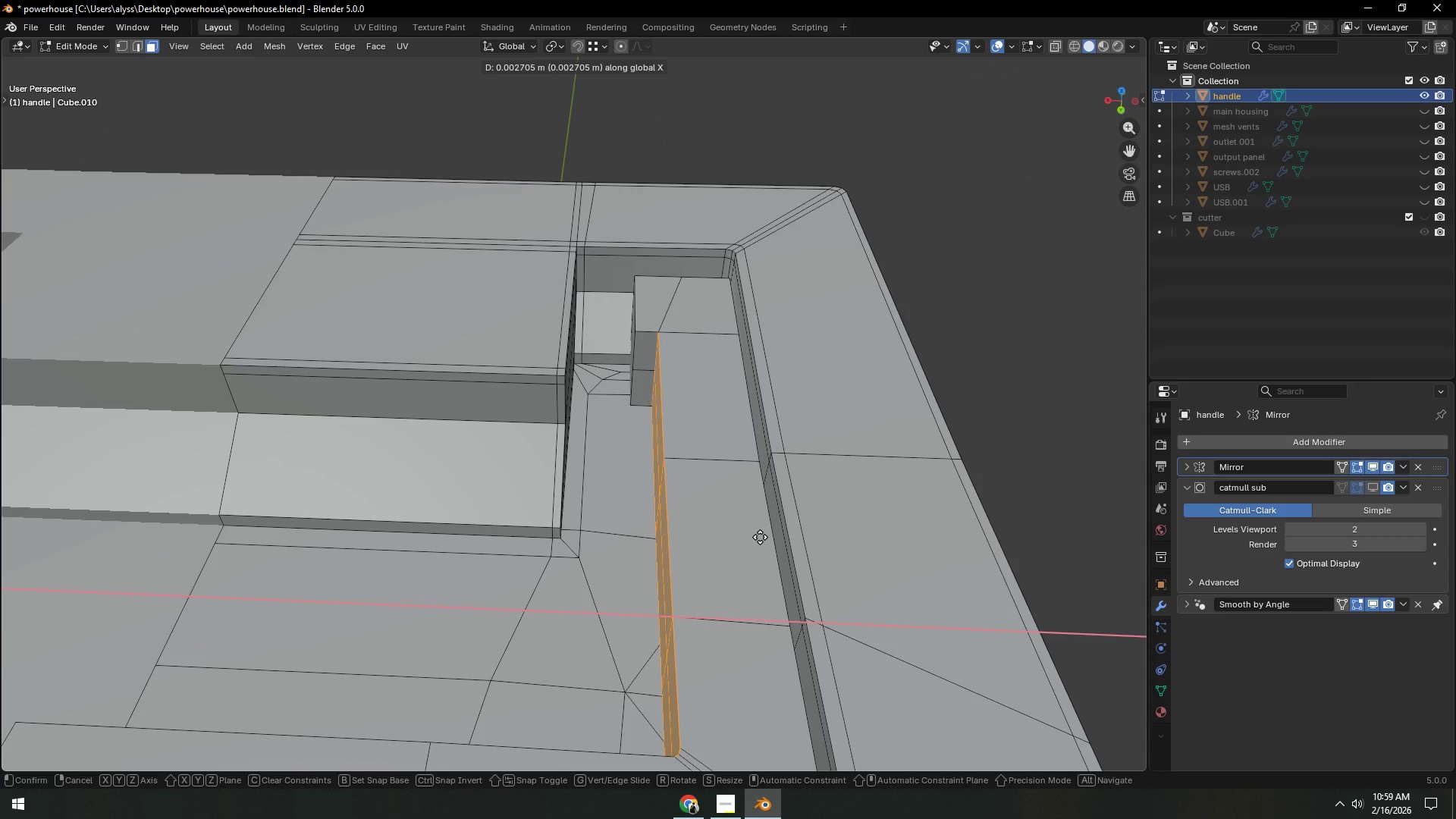 
left_click([760, 537])
 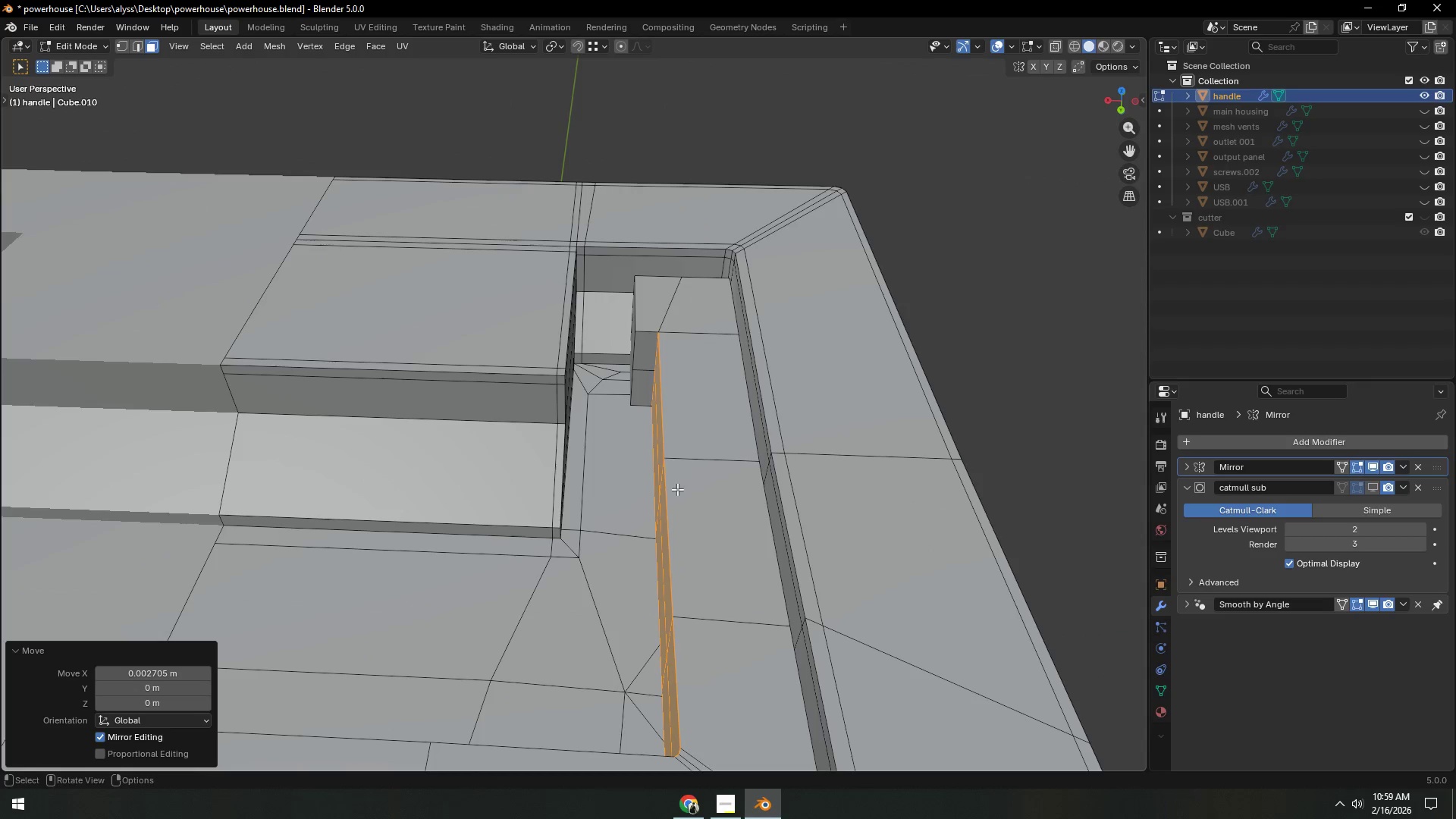 
key(Shift+ShiftLeft)
 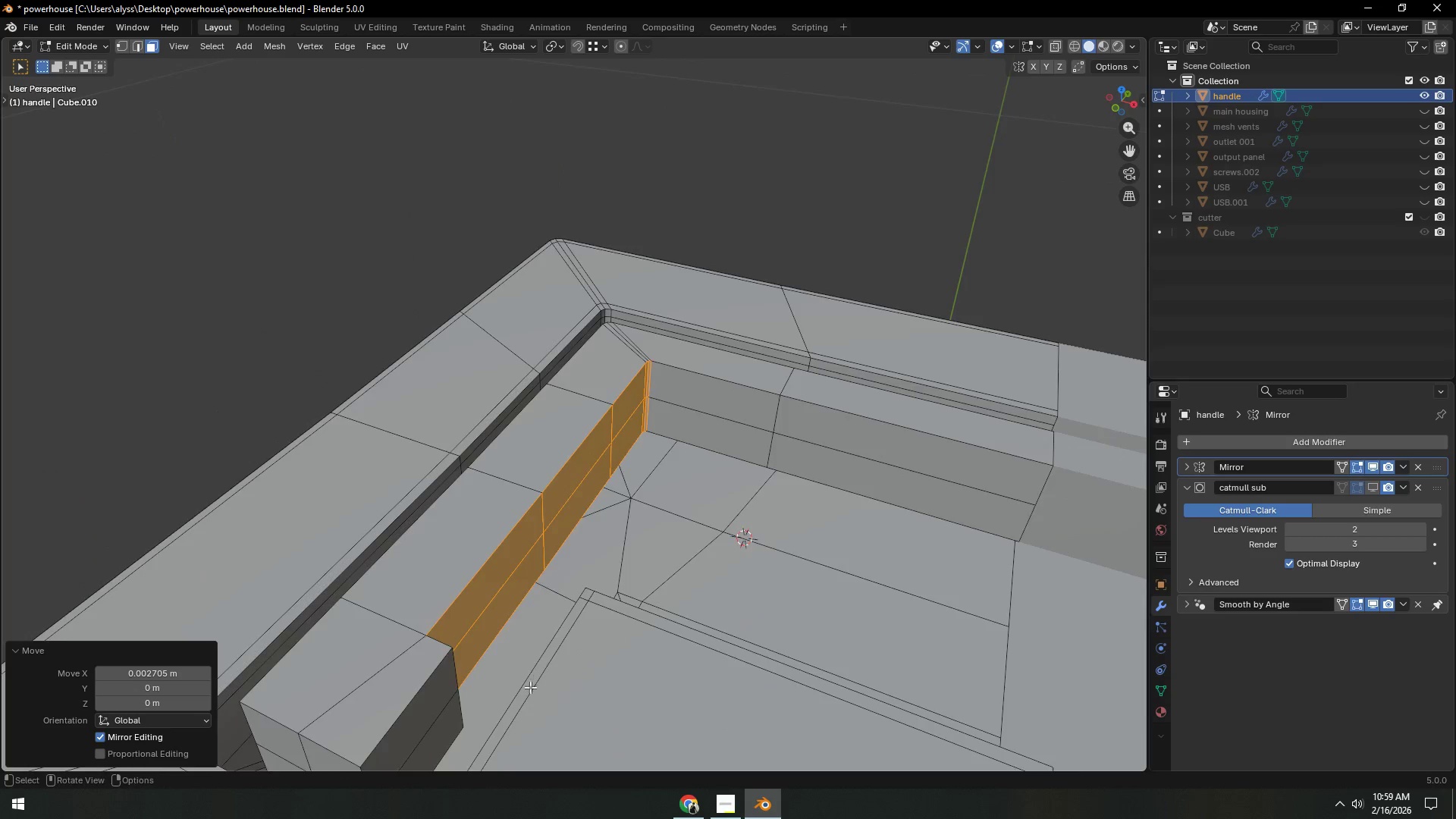 
scroll: coordinate [588, 644], scroll_direction: down, amount: 2.0
 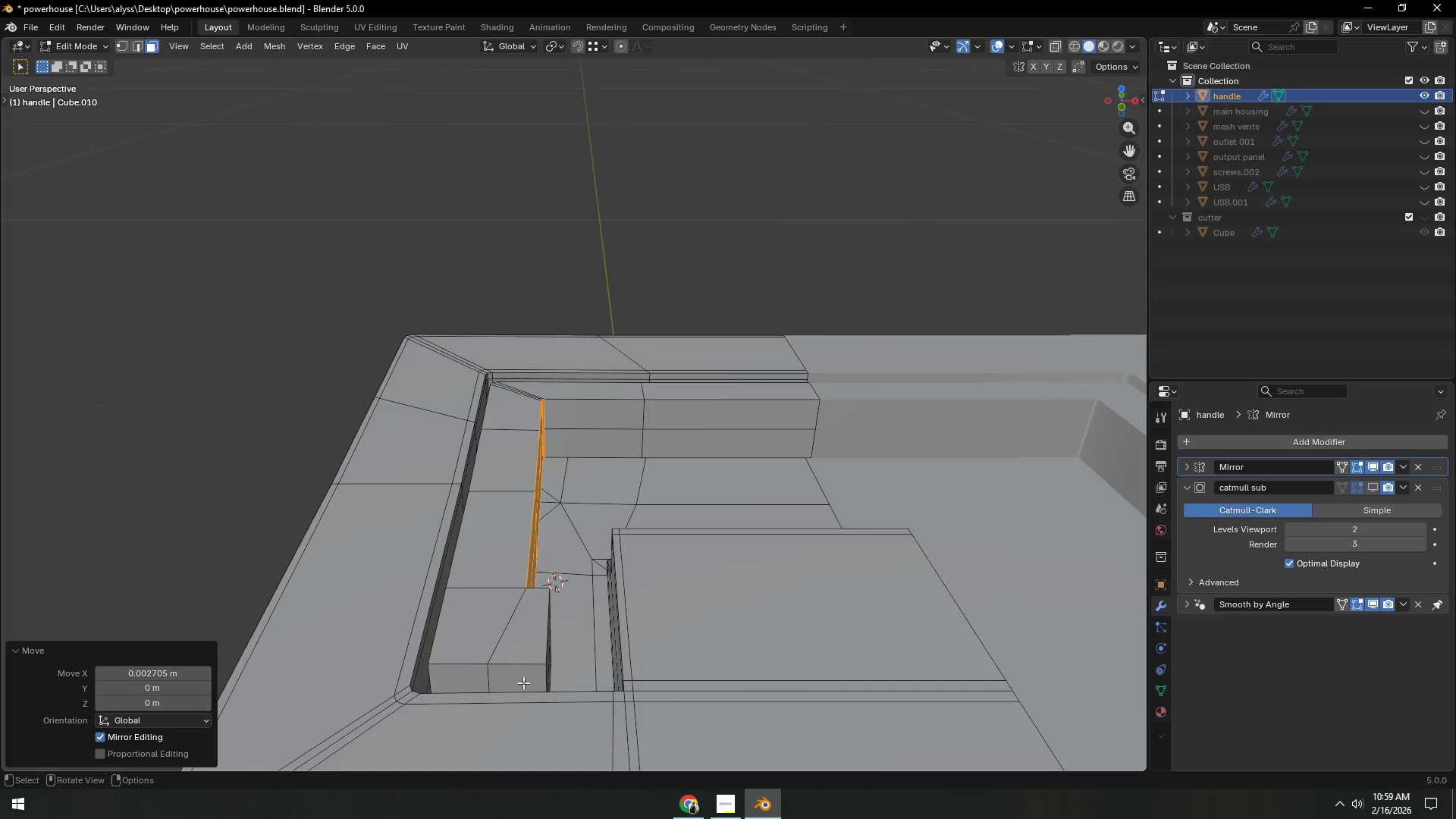 
key(2)
 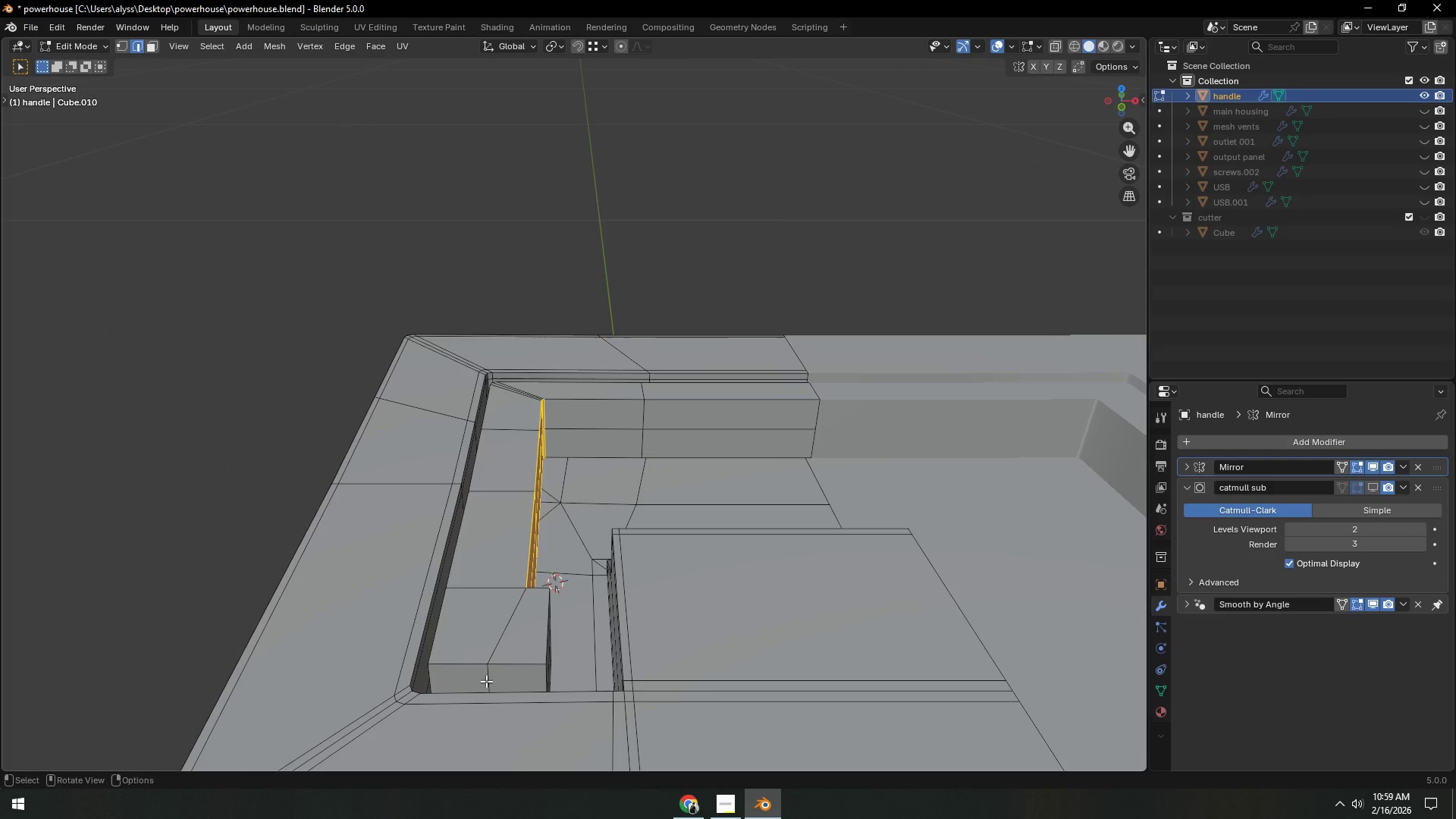 
left_click([486, 681])
 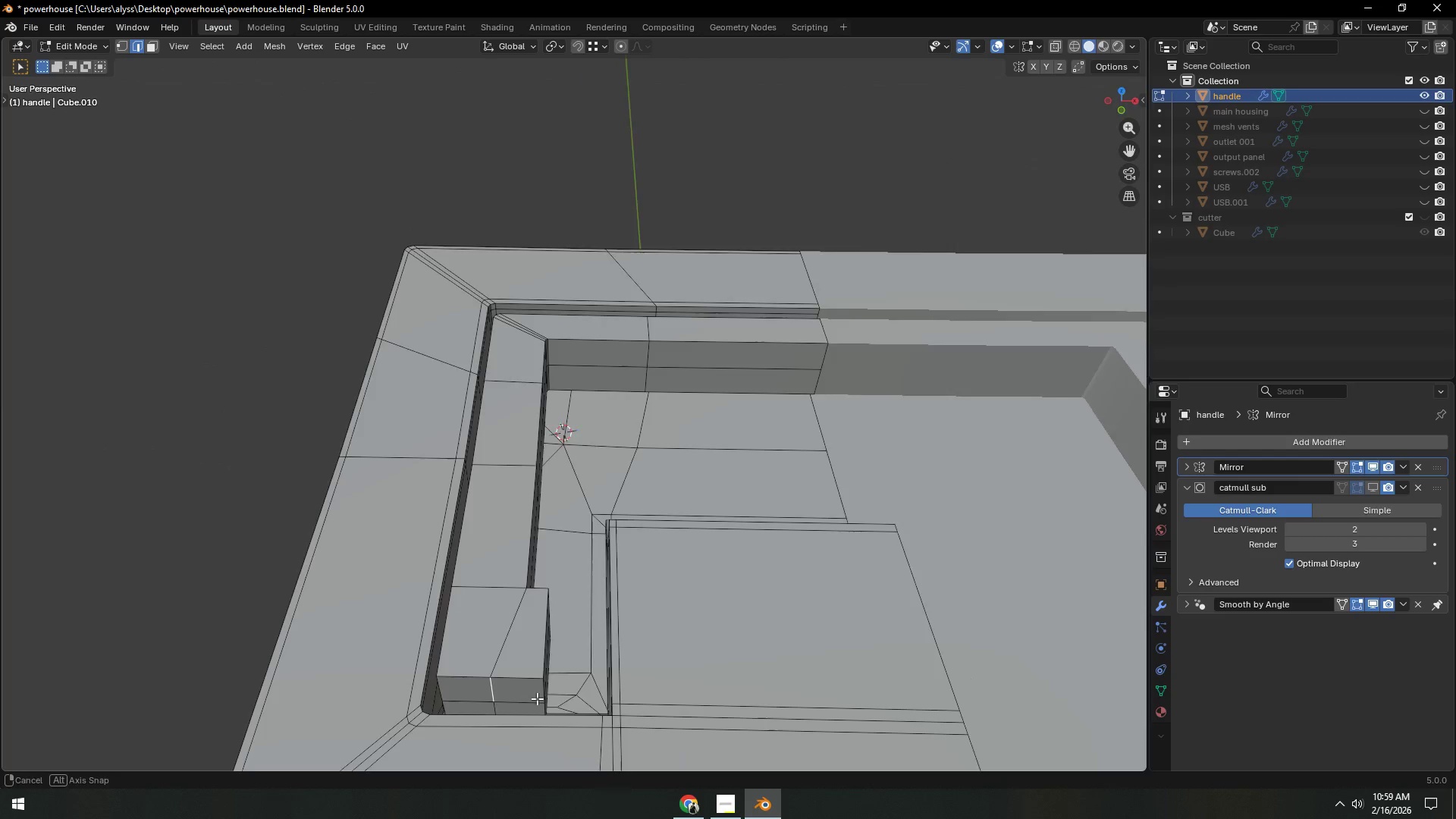 
hold_key(key=ShiftLeft, duration=0.58)
left_click([494, 704])
 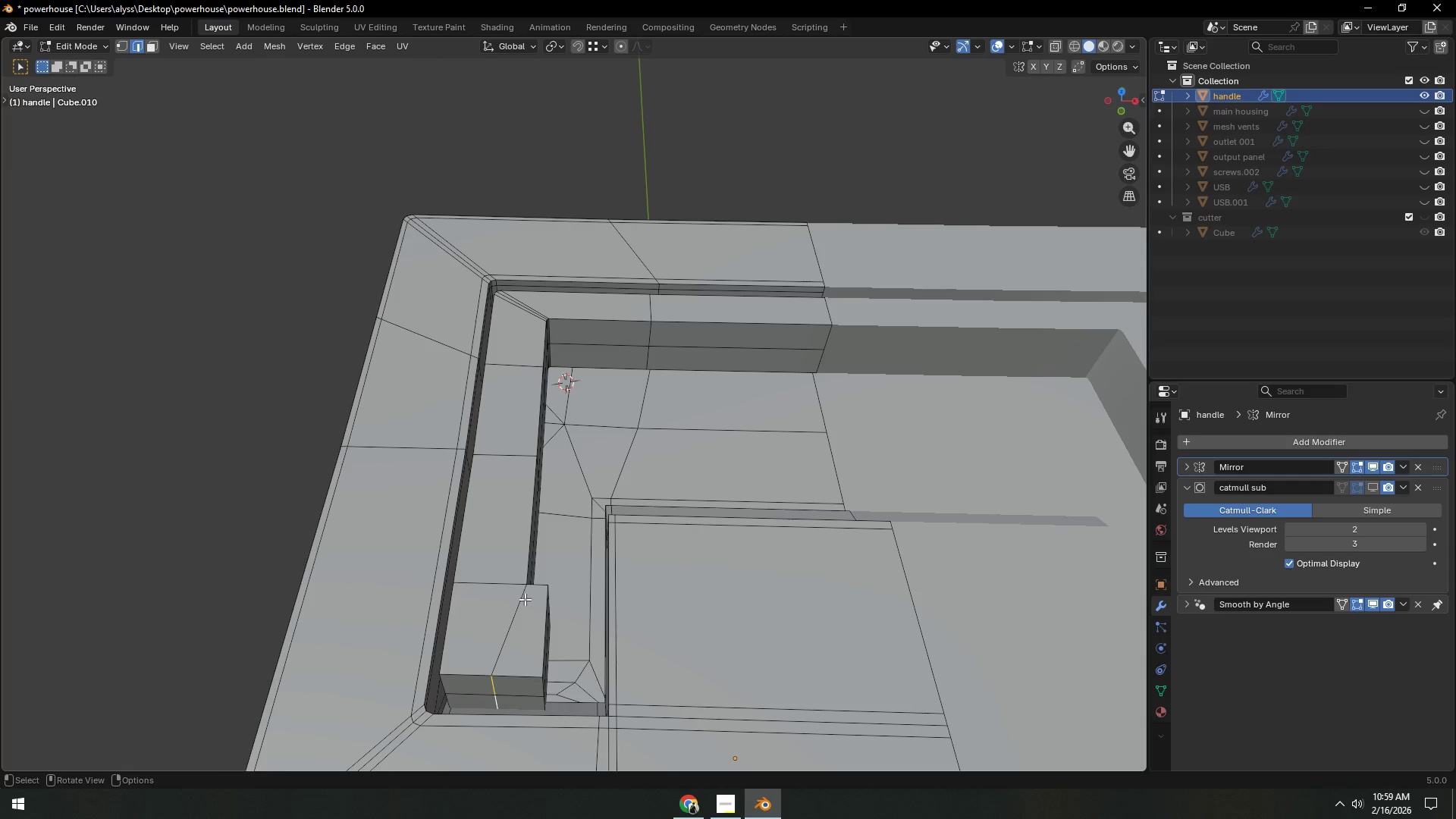 
type(gx)
 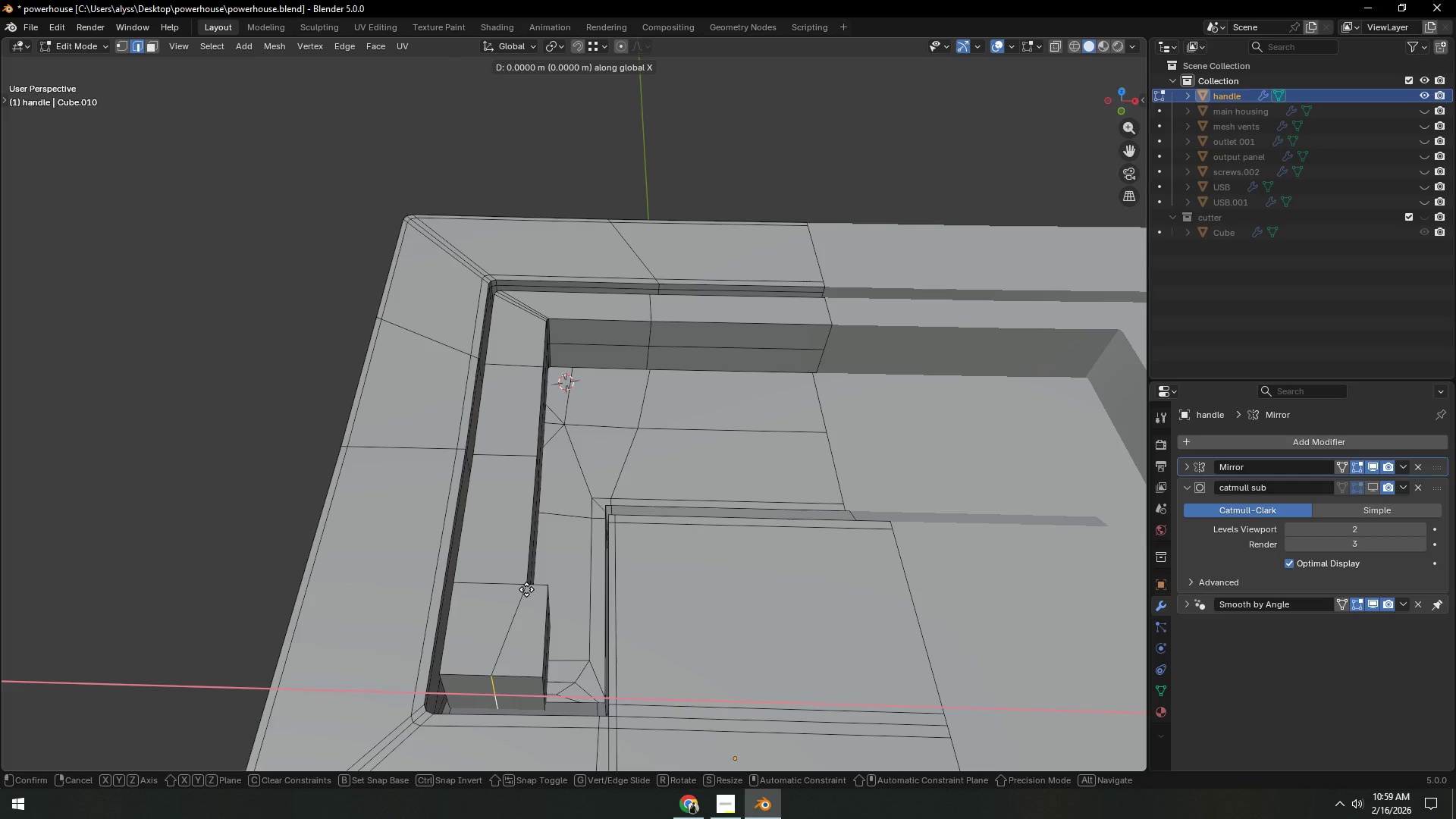 
hold_key(key=ControlLeft, duration=0.45)
left_click([526, 589])
 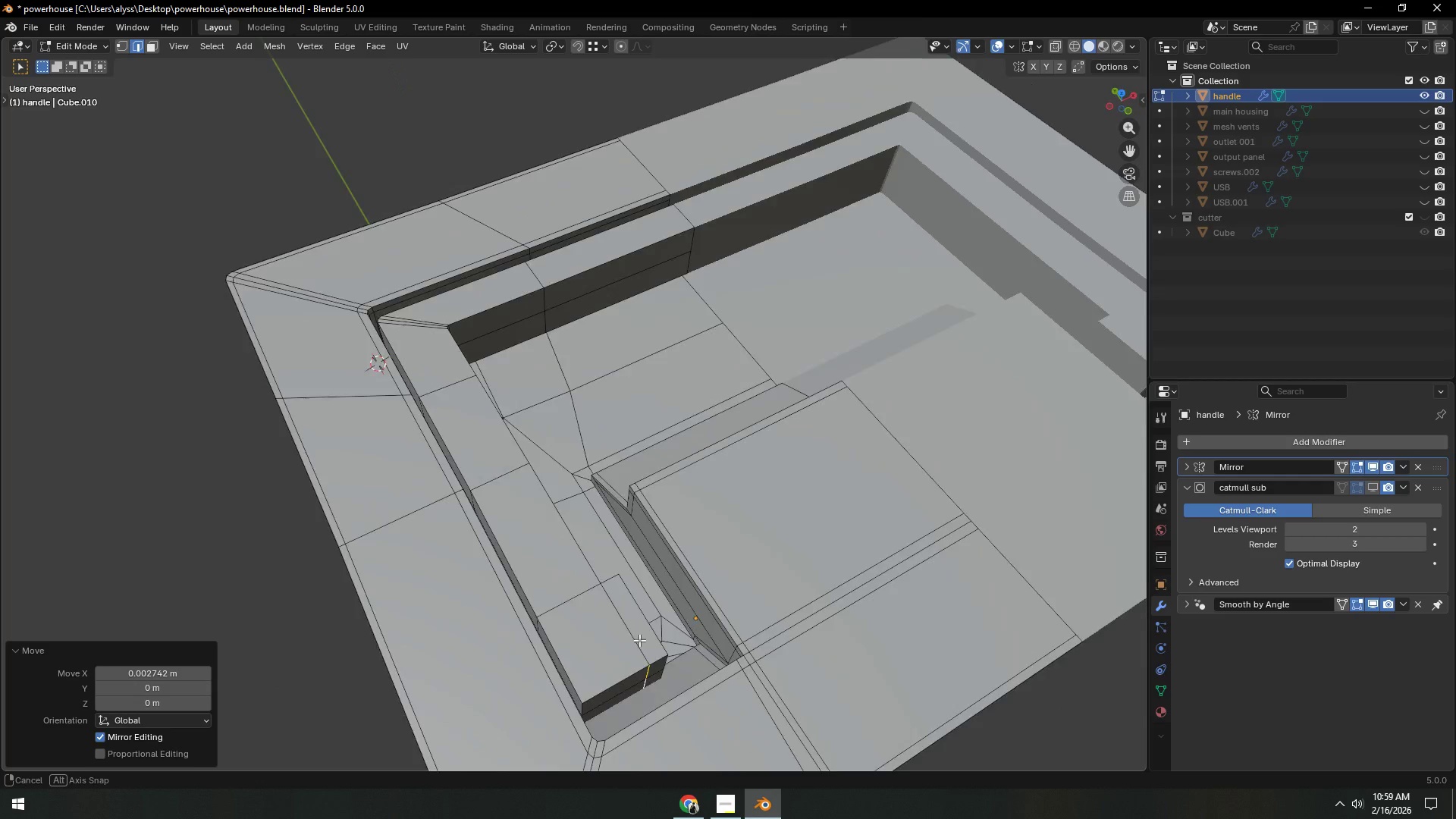 
key(Shift+ShiftLeft)
 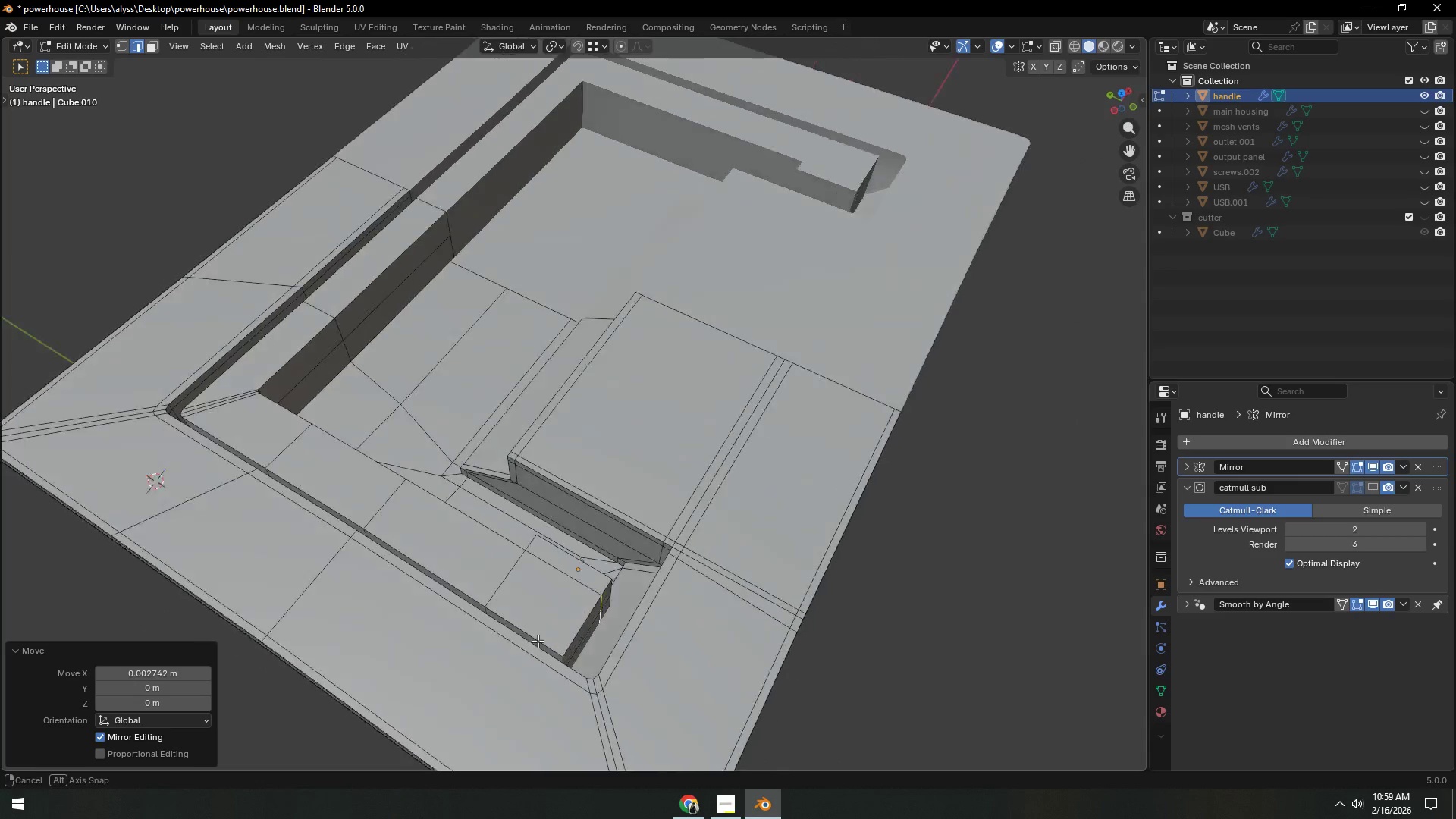 
scroll: coordinate [553, 638], scroll_direction: up, amount: 2.0
 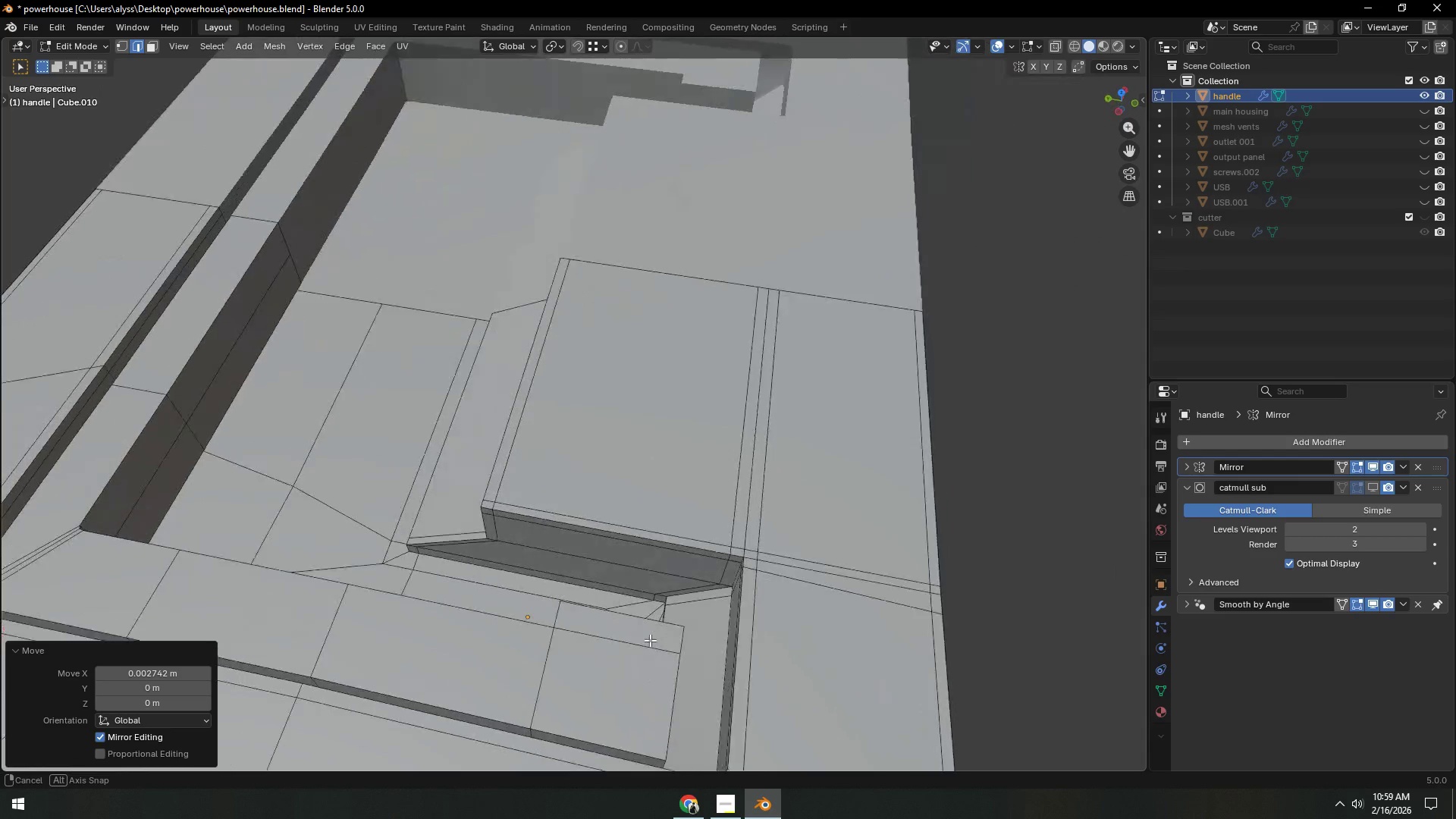 
key(Shift+ShiftLeft)
 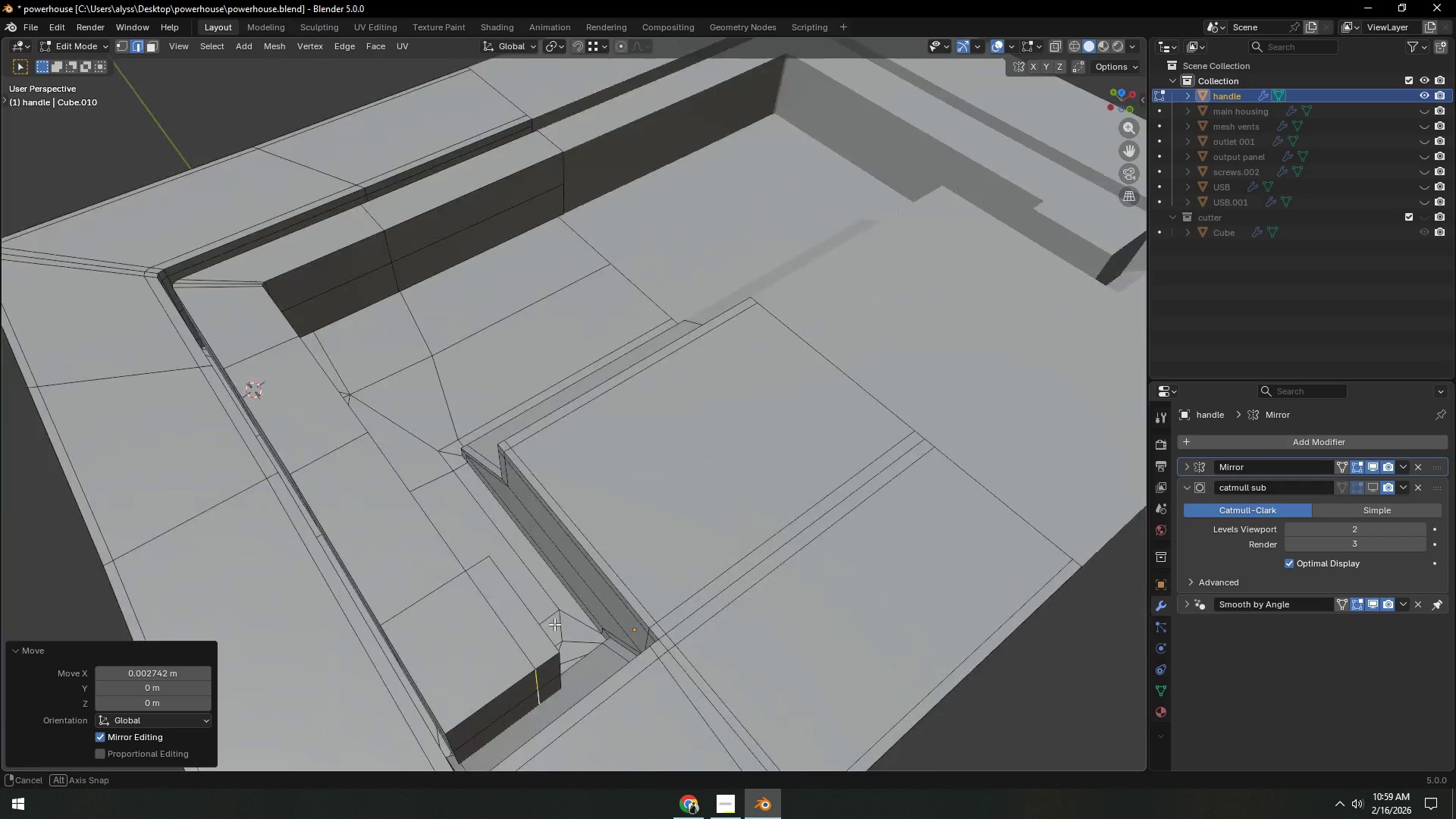 
key(Shift+ShiftLeft)
 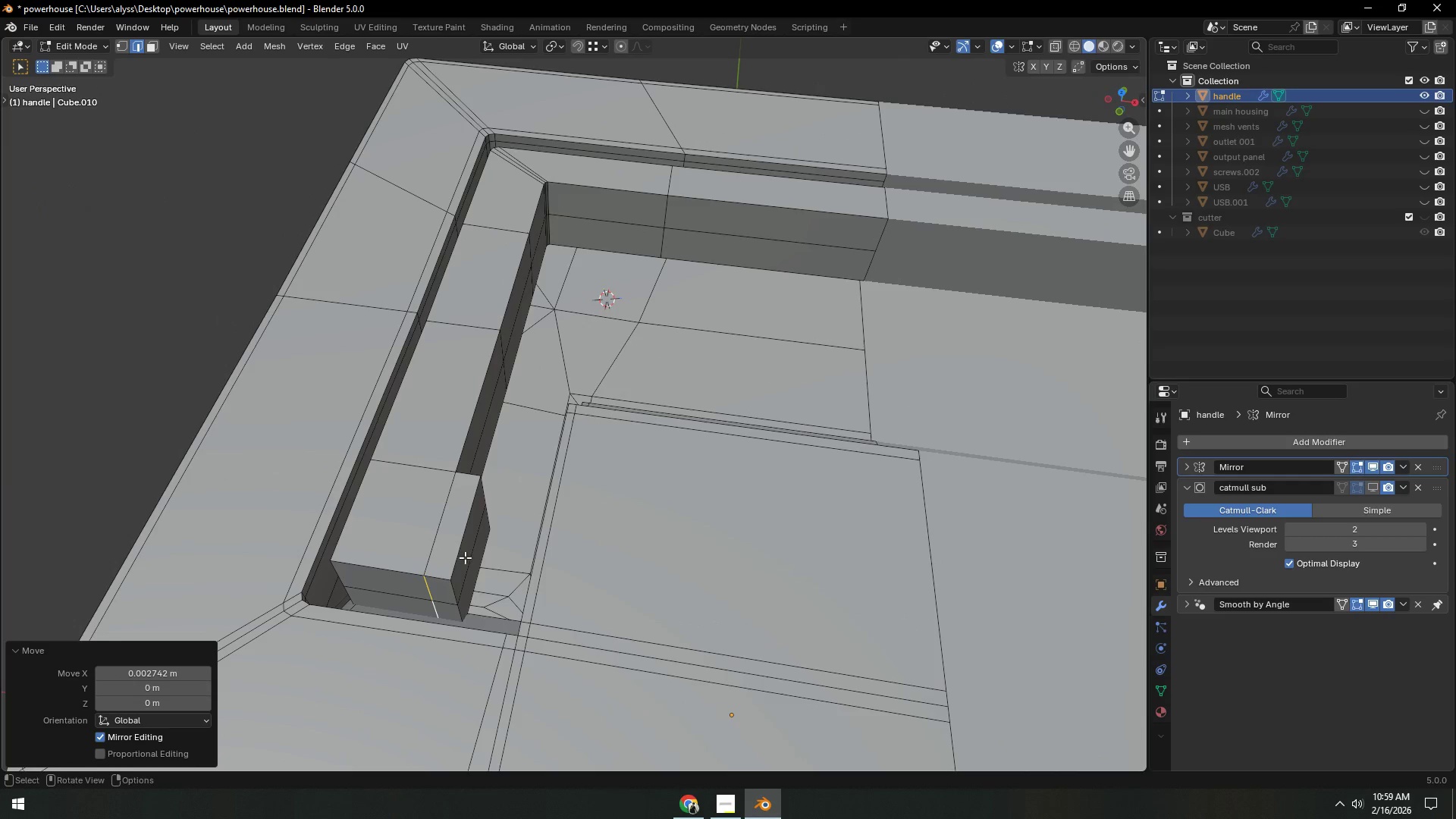 
key(3)
 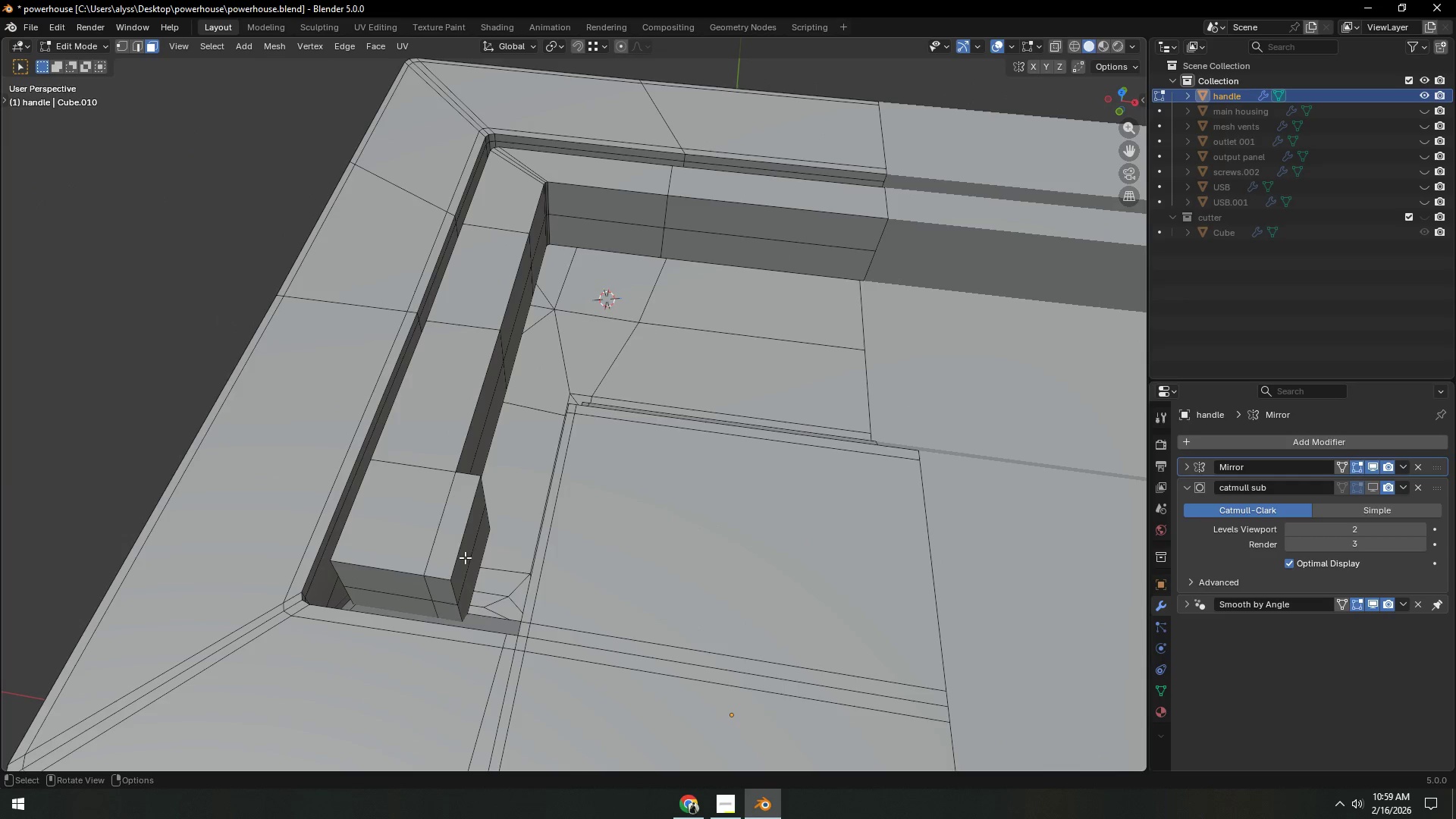 
left_click([465, 557])
 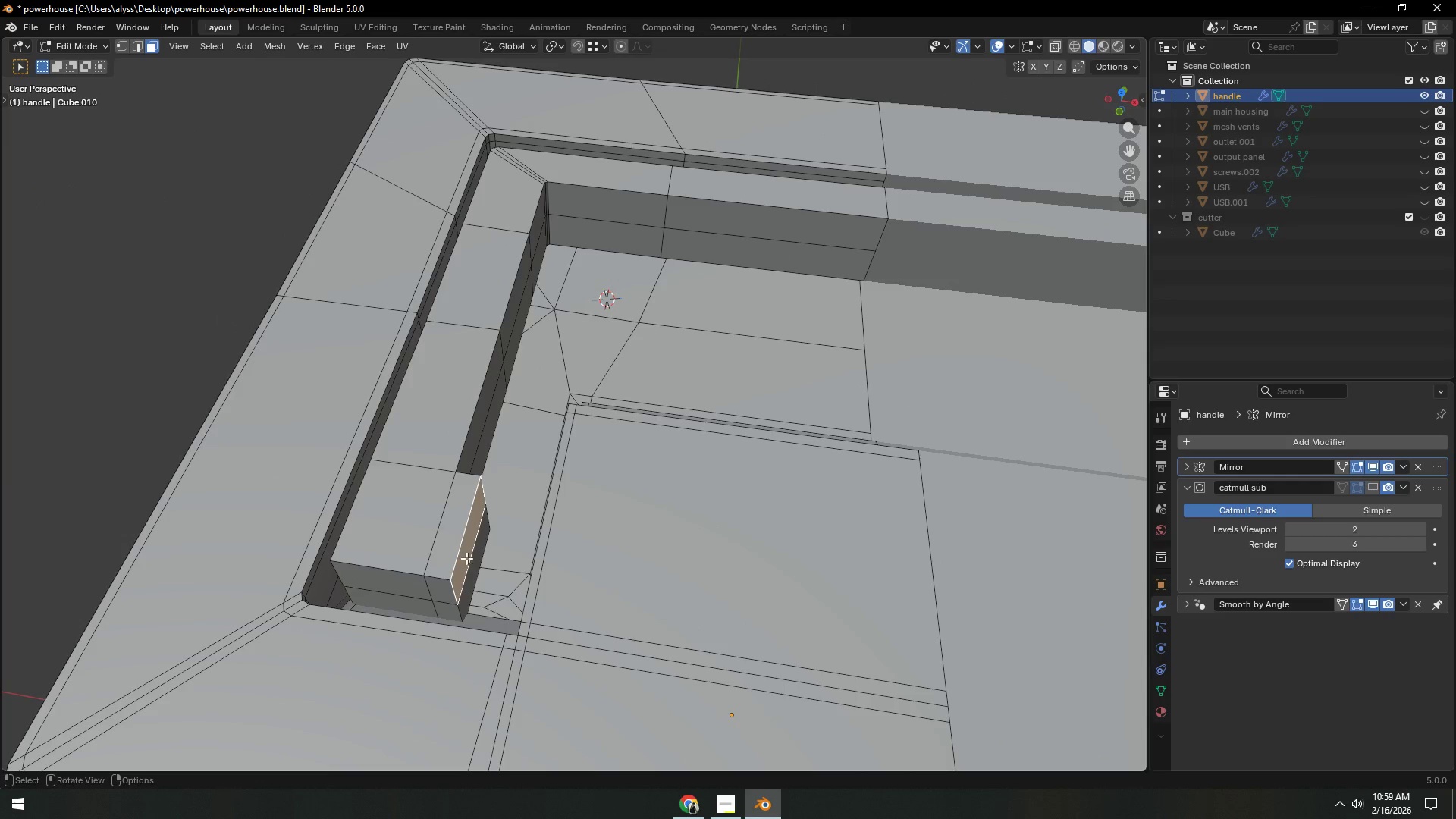 
hold_key(key=ShiftLeft, duration=0.44)
double_click([476, 563])
 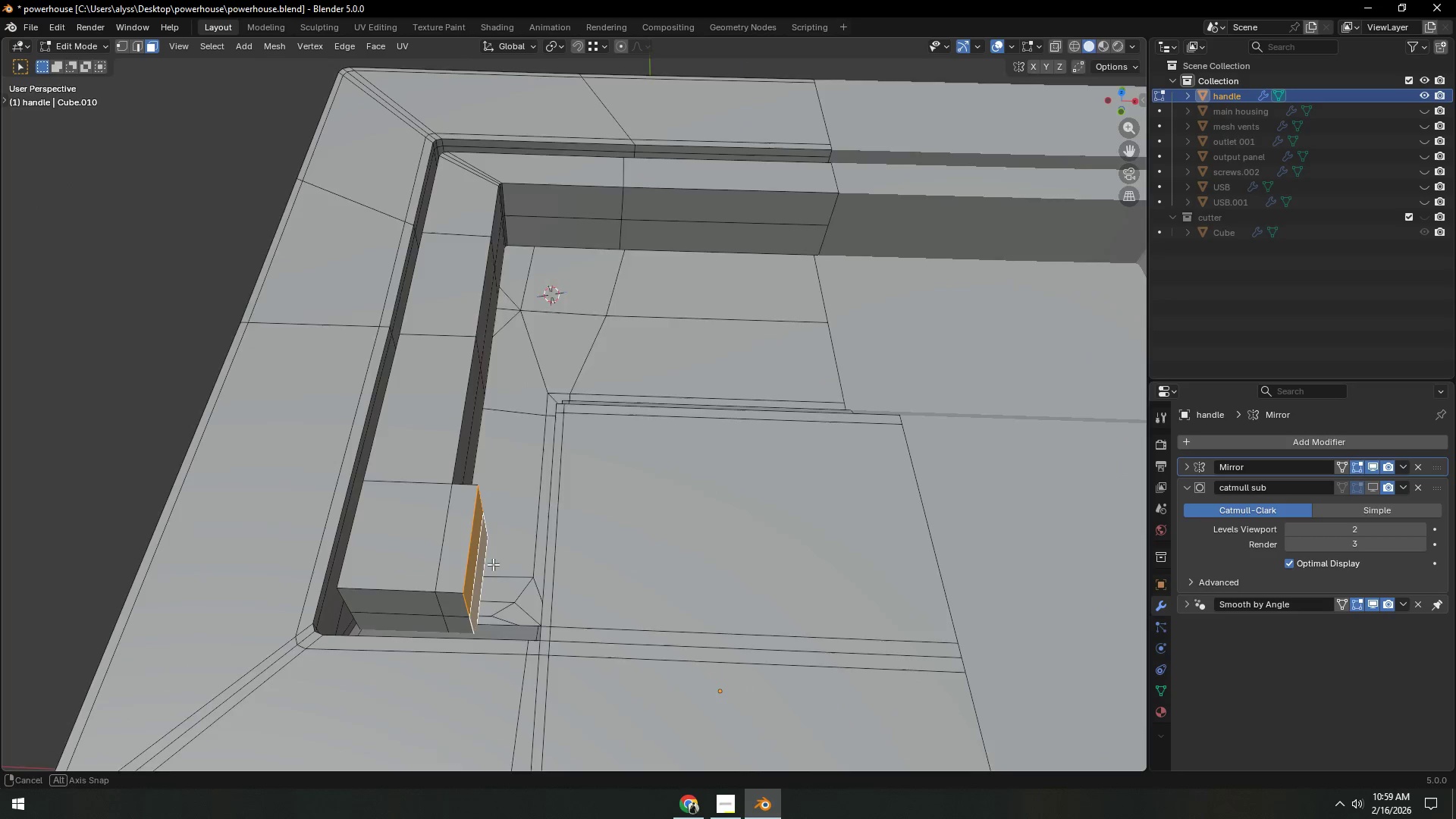 
type(gx)
 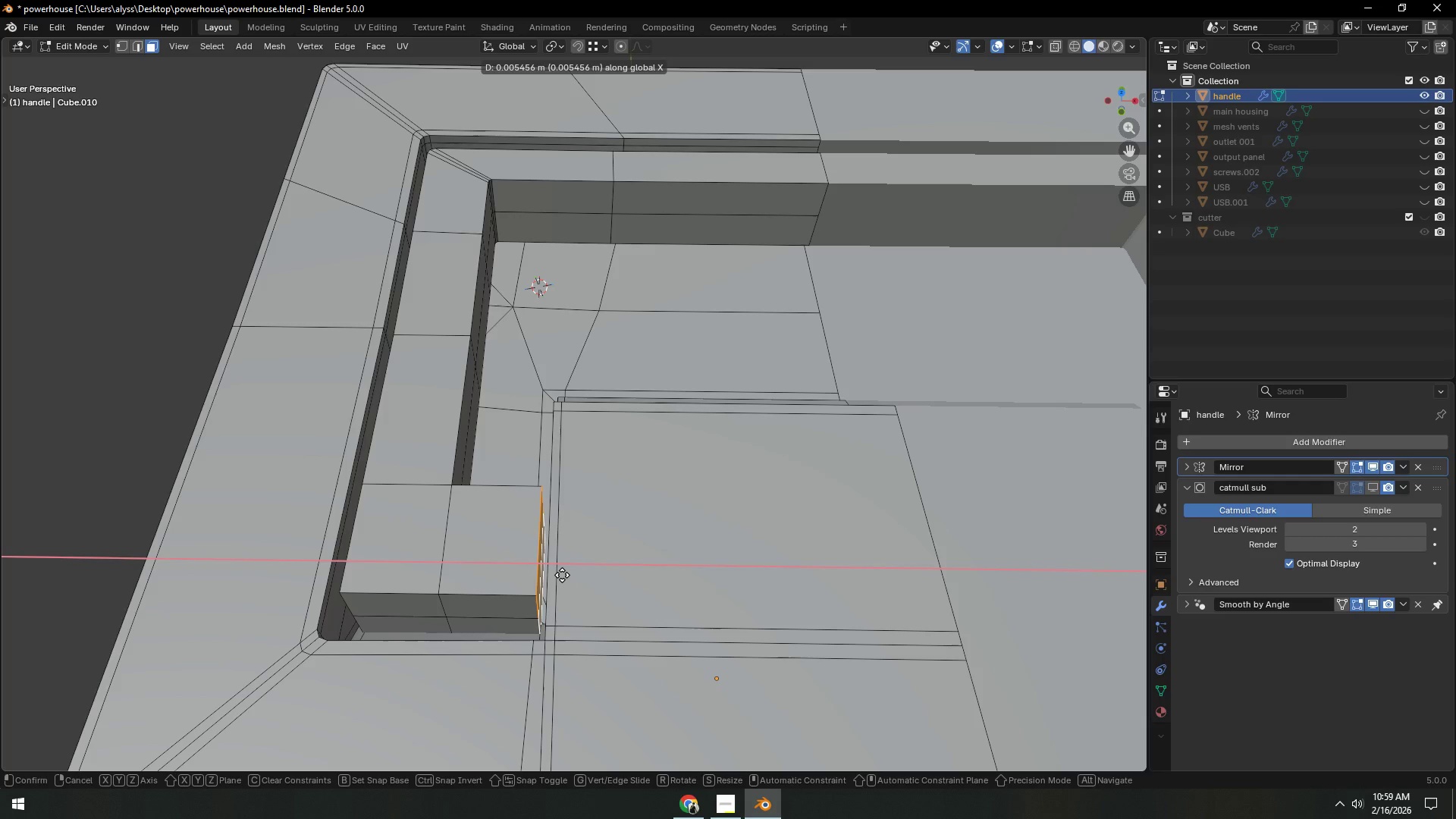 
left_click([560, 576])
 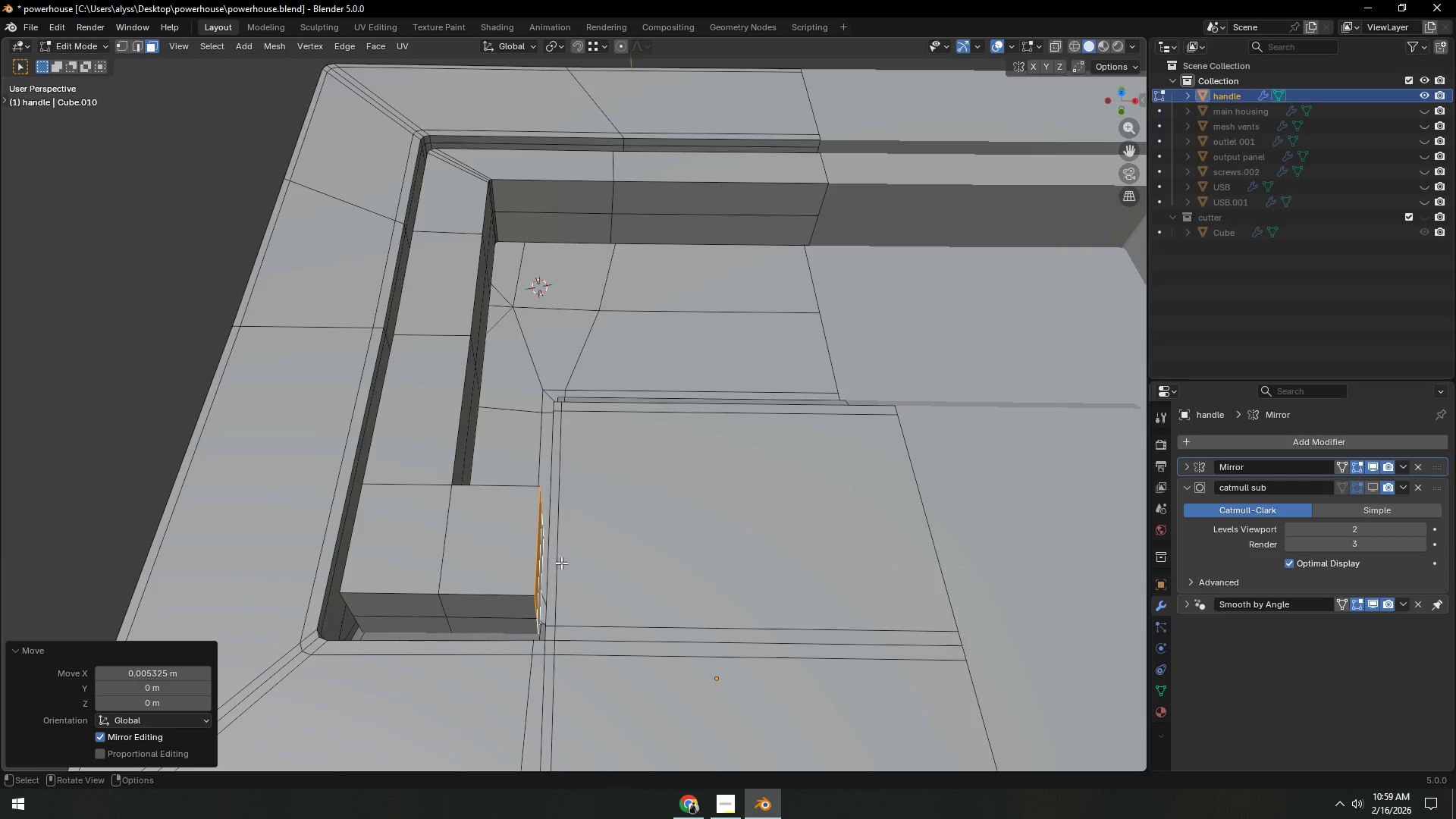 
scroll: coordinate [758, 489], scroll_direction: down, amount: 8.0
 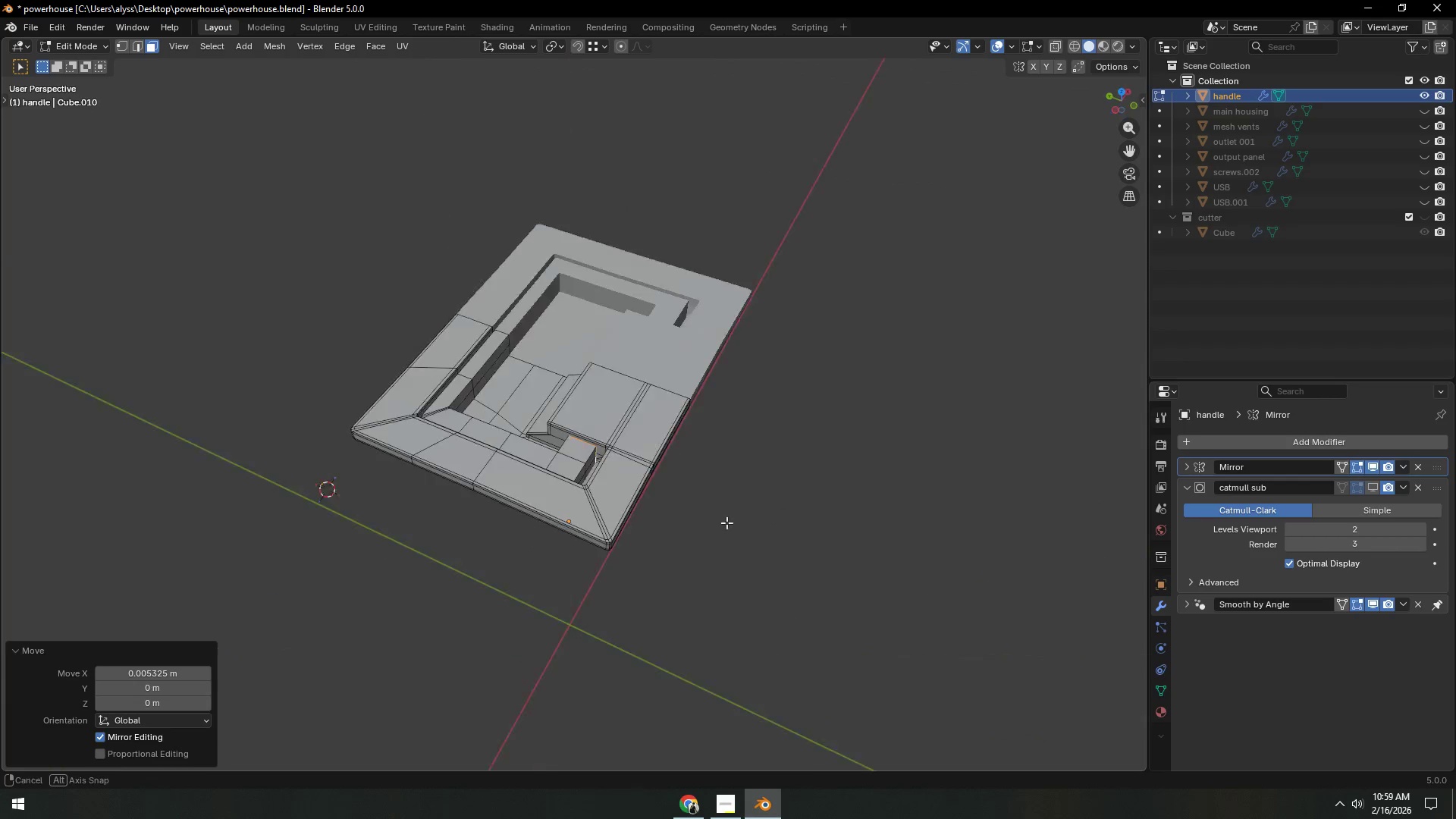 
hold_key(key=ShiftLeft, duration=0.34)
 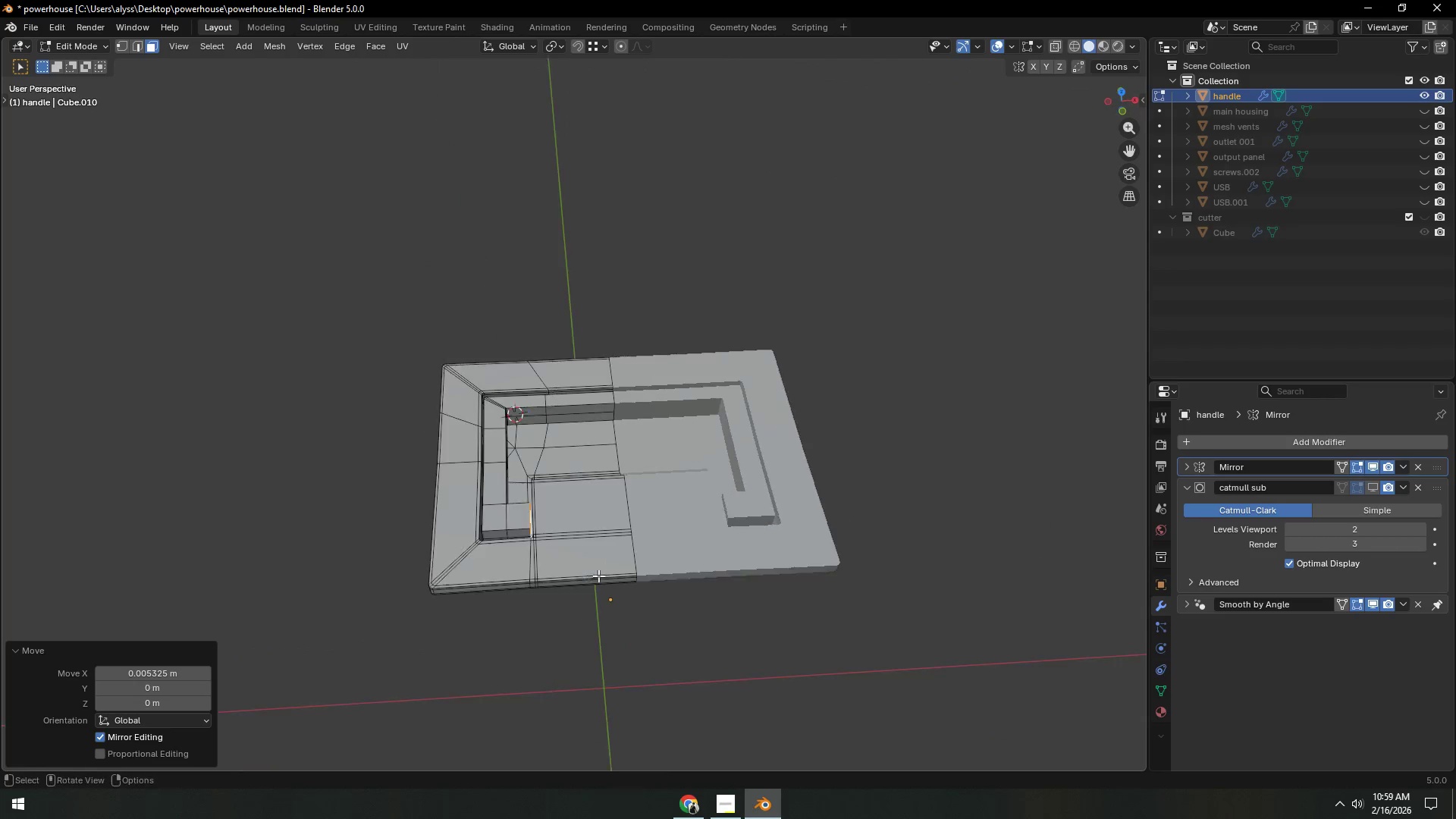 
scroll: coordinate [601, 566], scroll_direction: up, amount: 9.0
 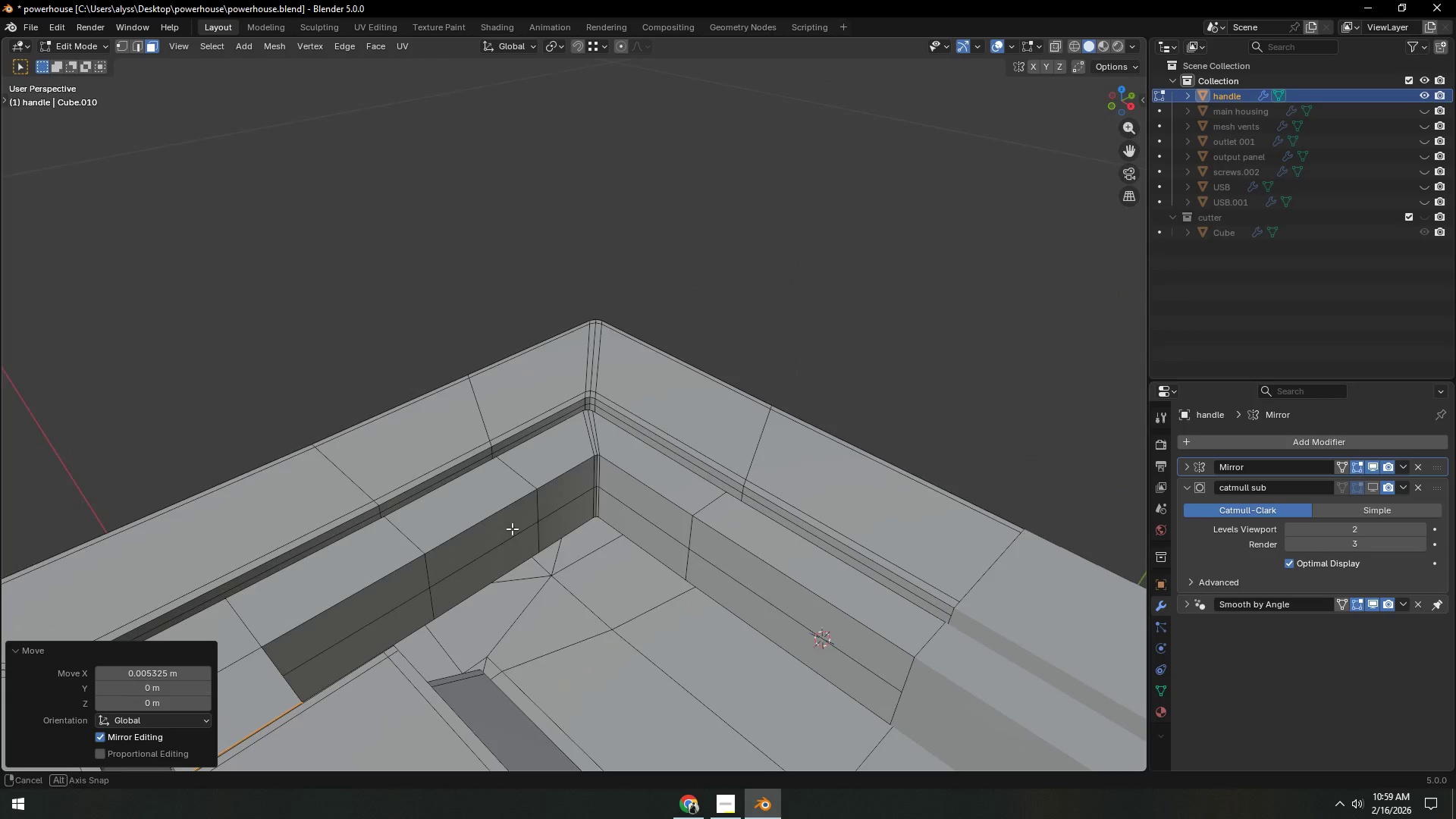 
hold_key(key=ShiftLeft, duration=0.66)
scroll: coordinate [660, 554], scroll_direction: up, amount: 4.0
 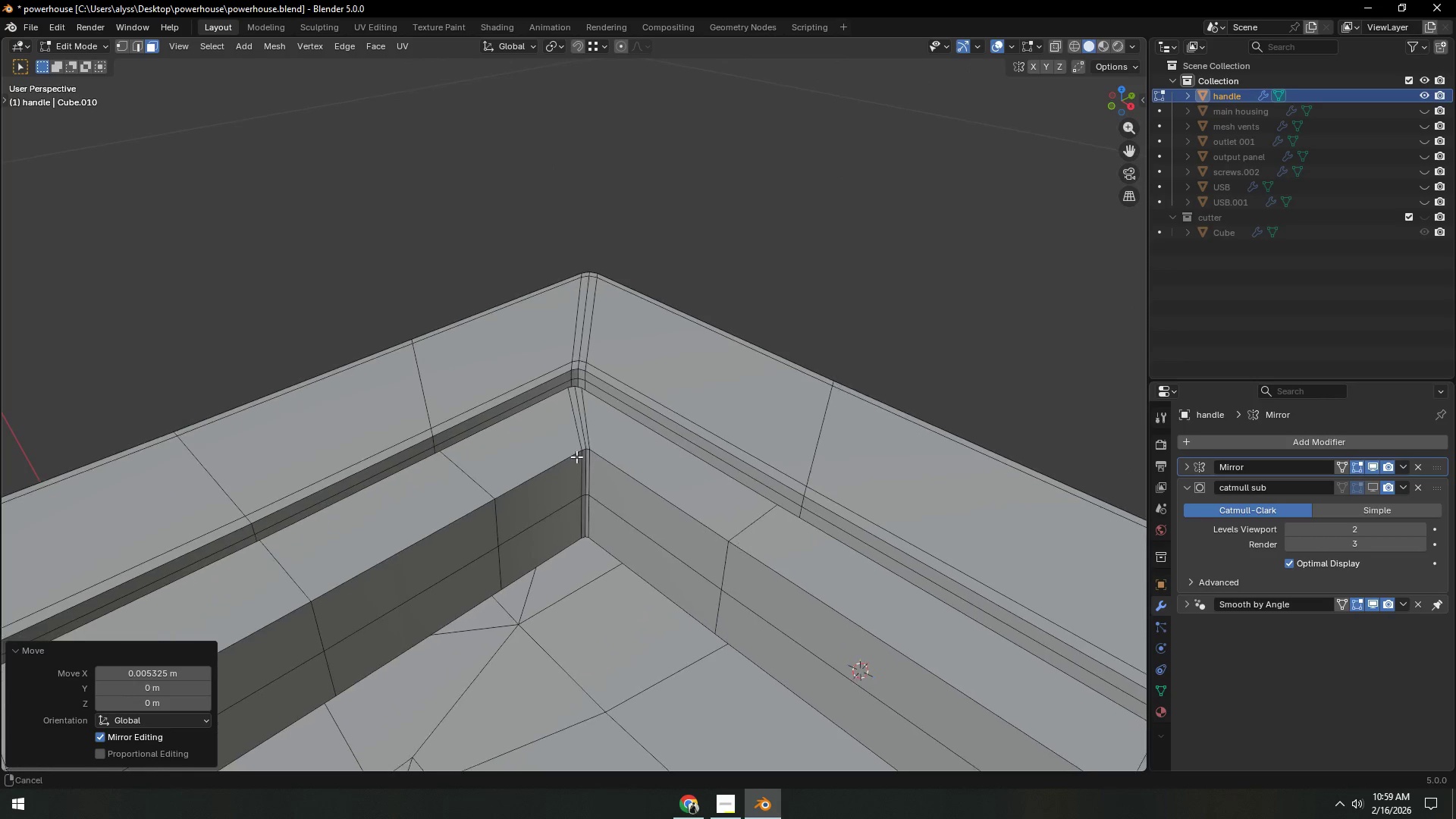 
hold_key(key=ShiftLeft, duration=0.72)
scroll: coordinate [613, 506], scroll_direction: down, amount: 2.0
 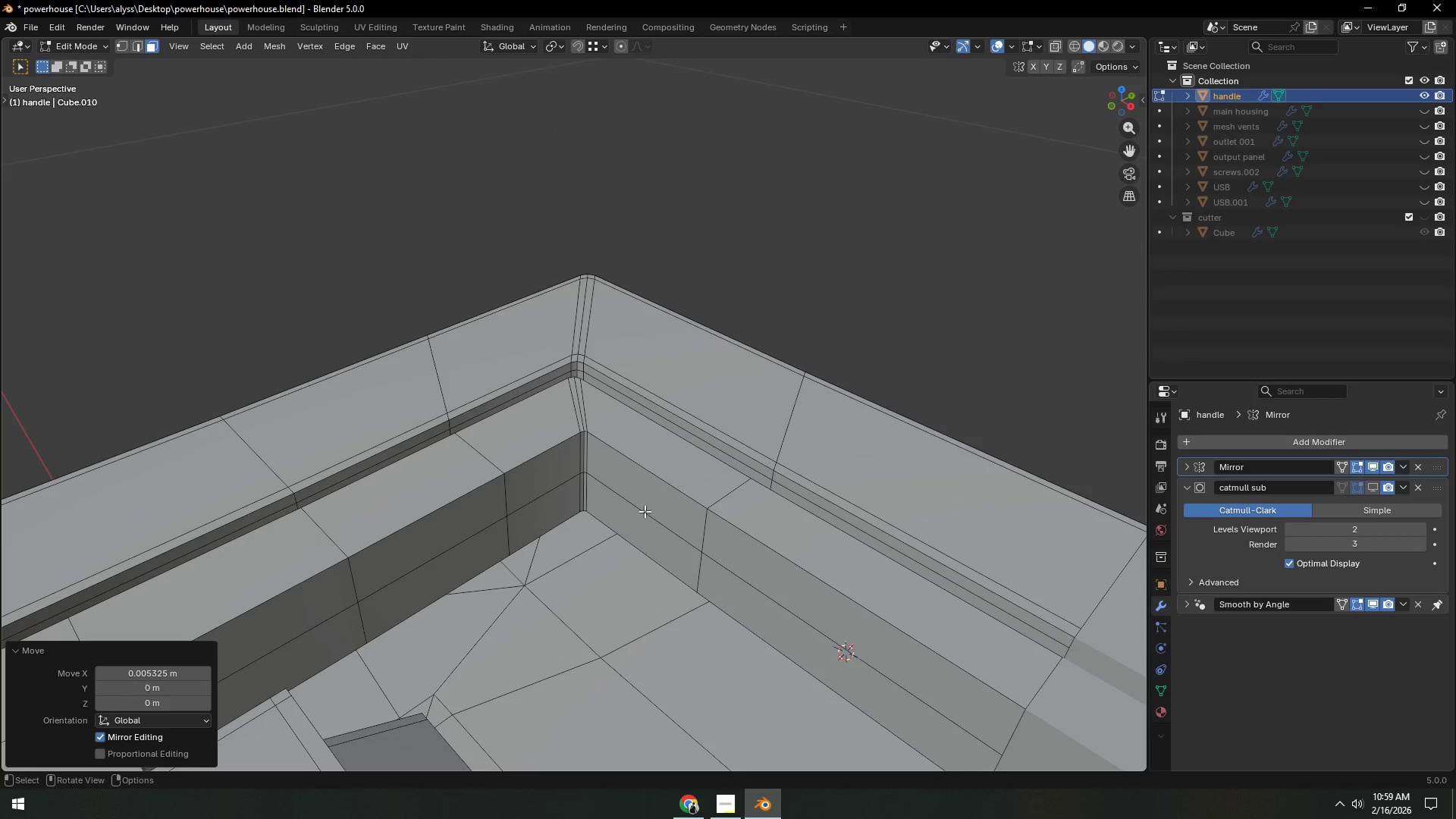 
key(3)
 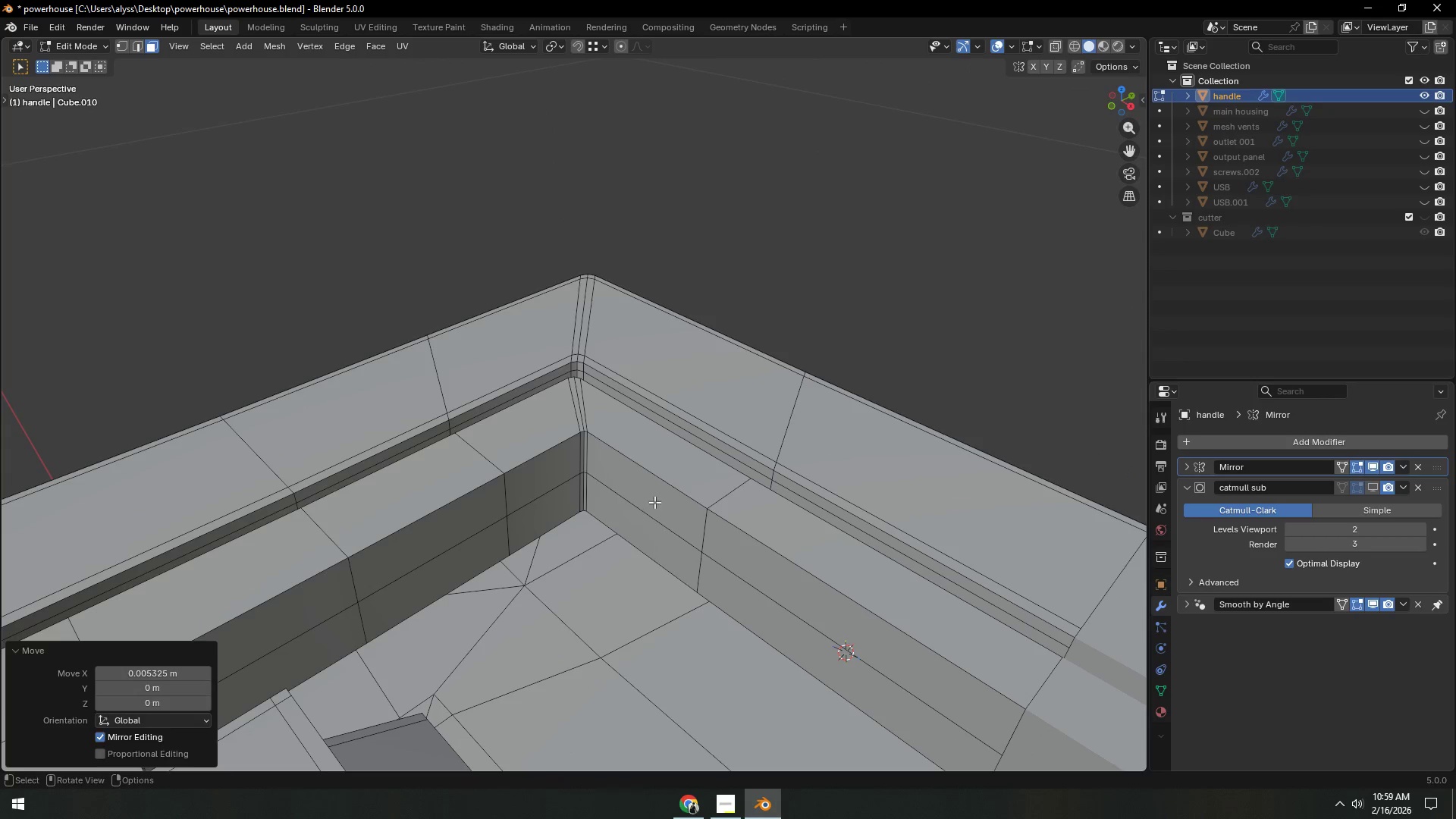 
left_click([654, 502])
 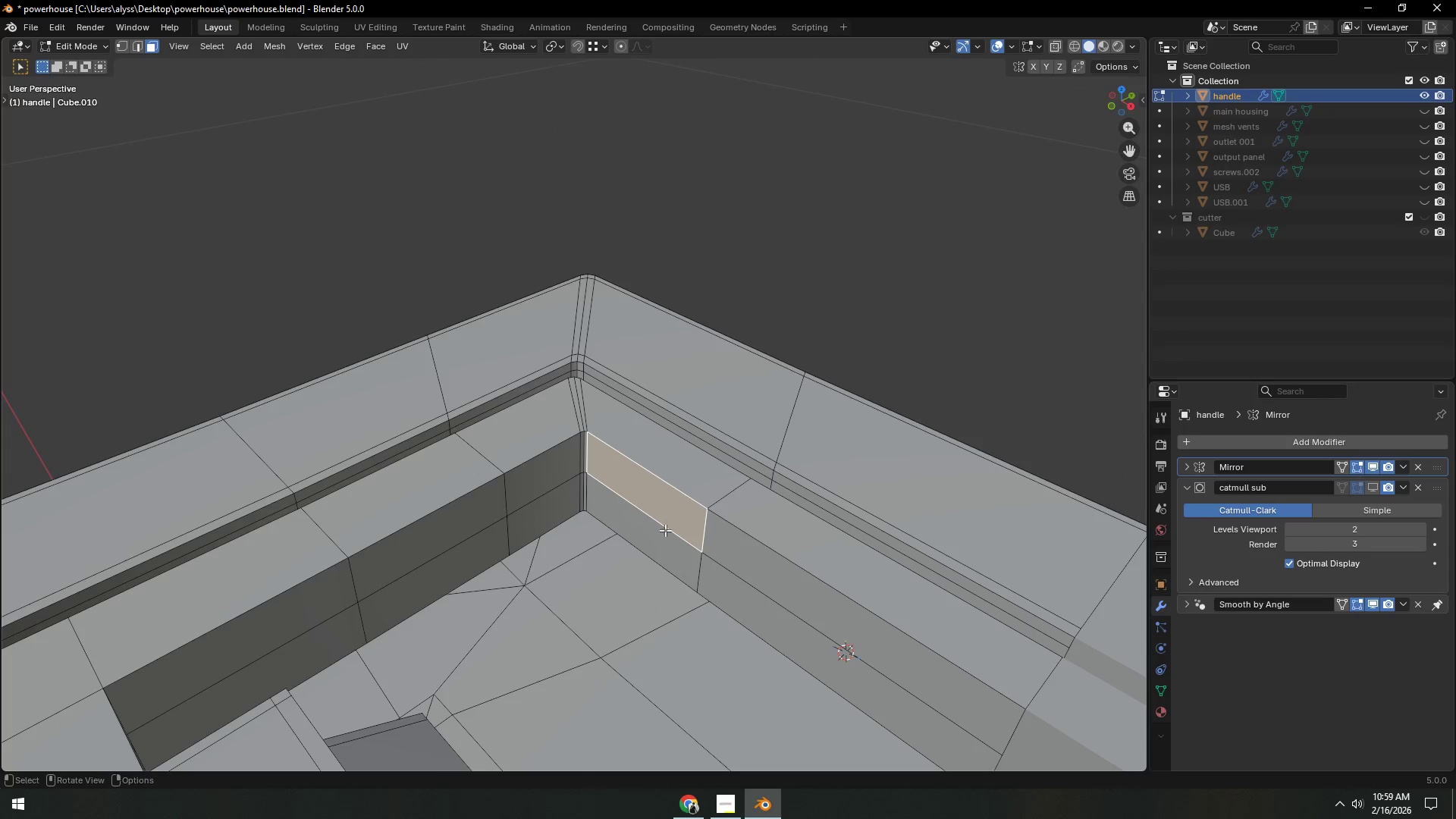 
hold_key(key=ShiftLeft, duration=1.05)
double_click([656, 549])
 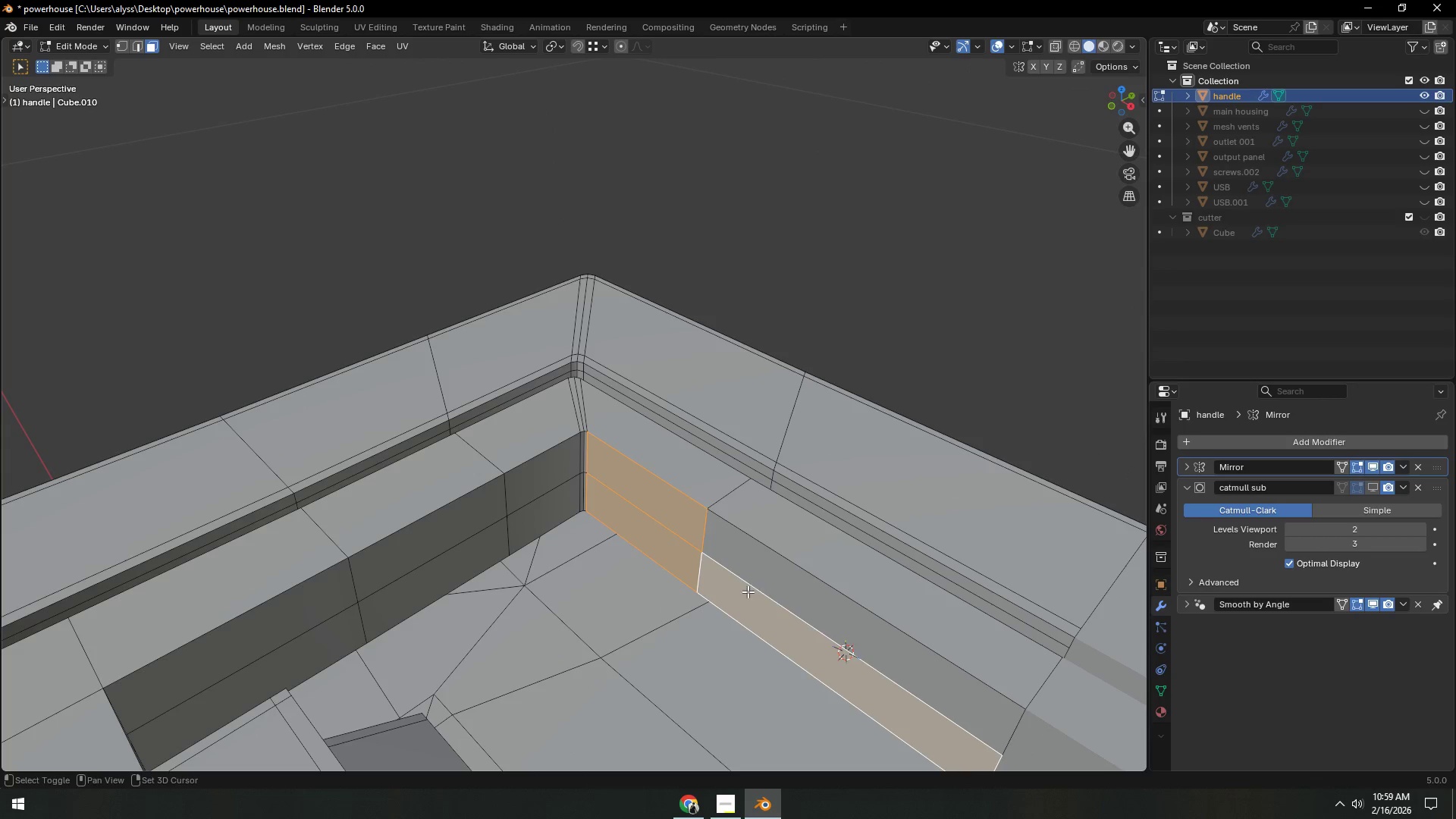 
triple_click([762, 574])
 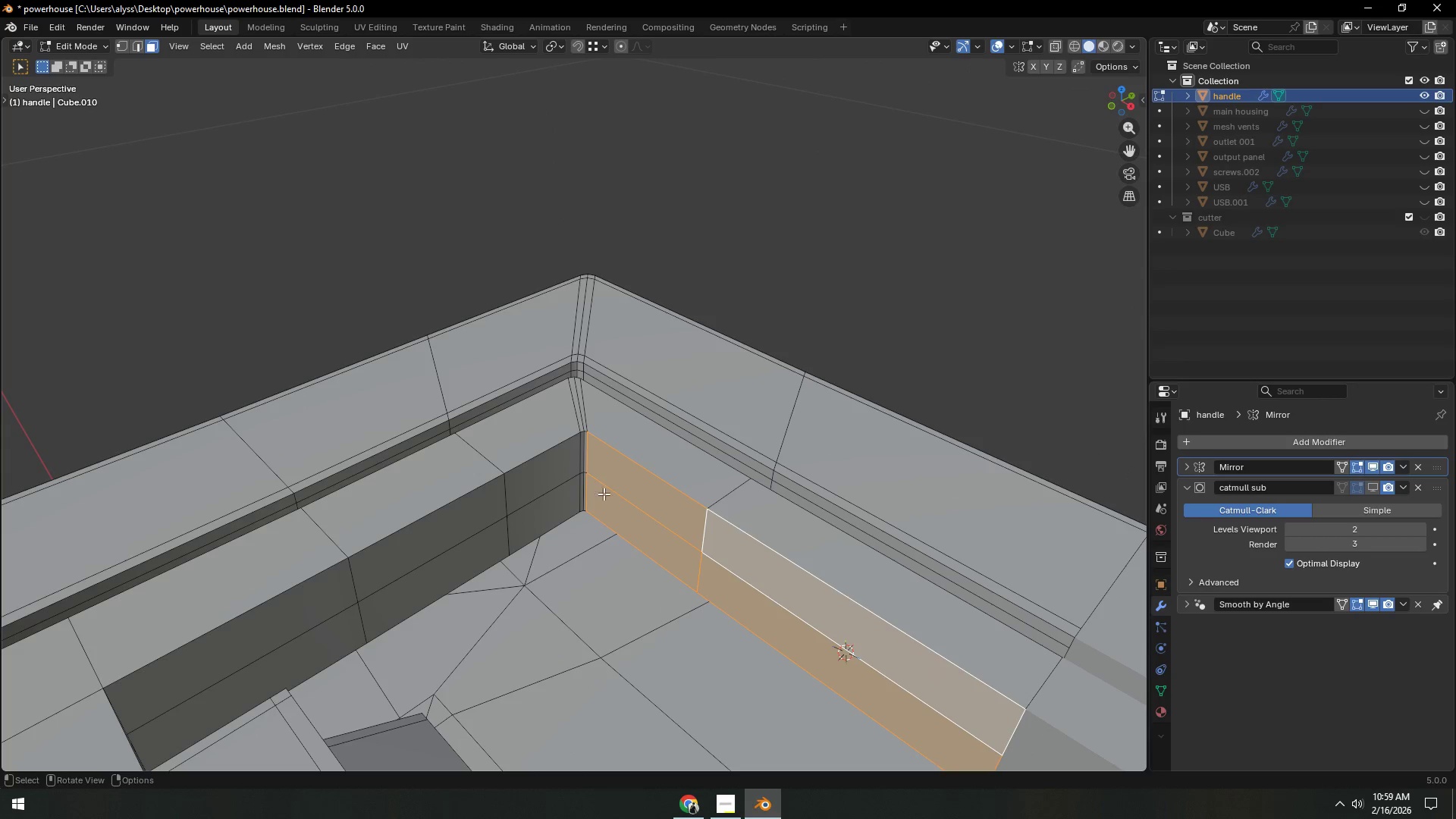 
key(C)
 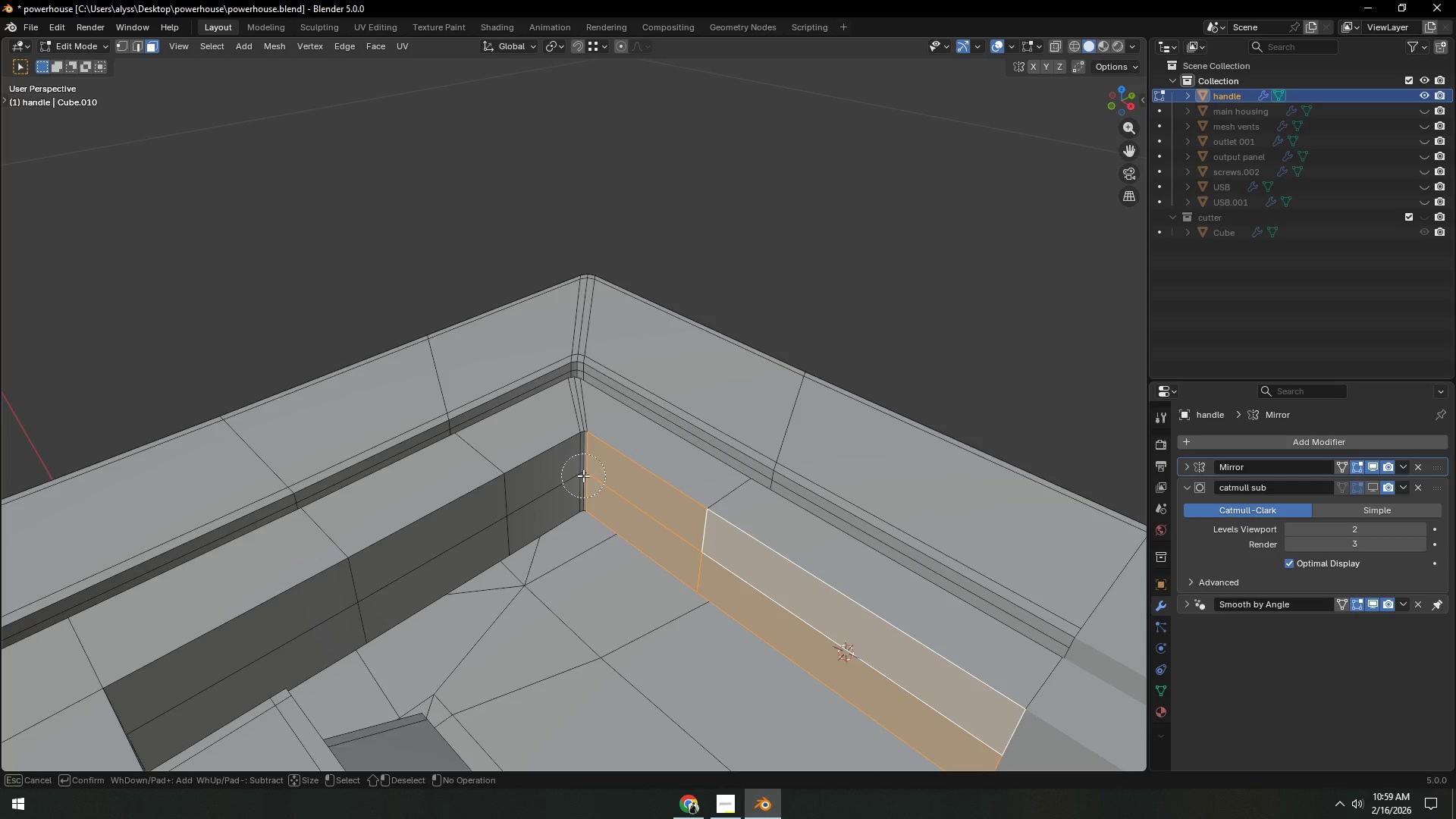 
left_click([583, 475])
 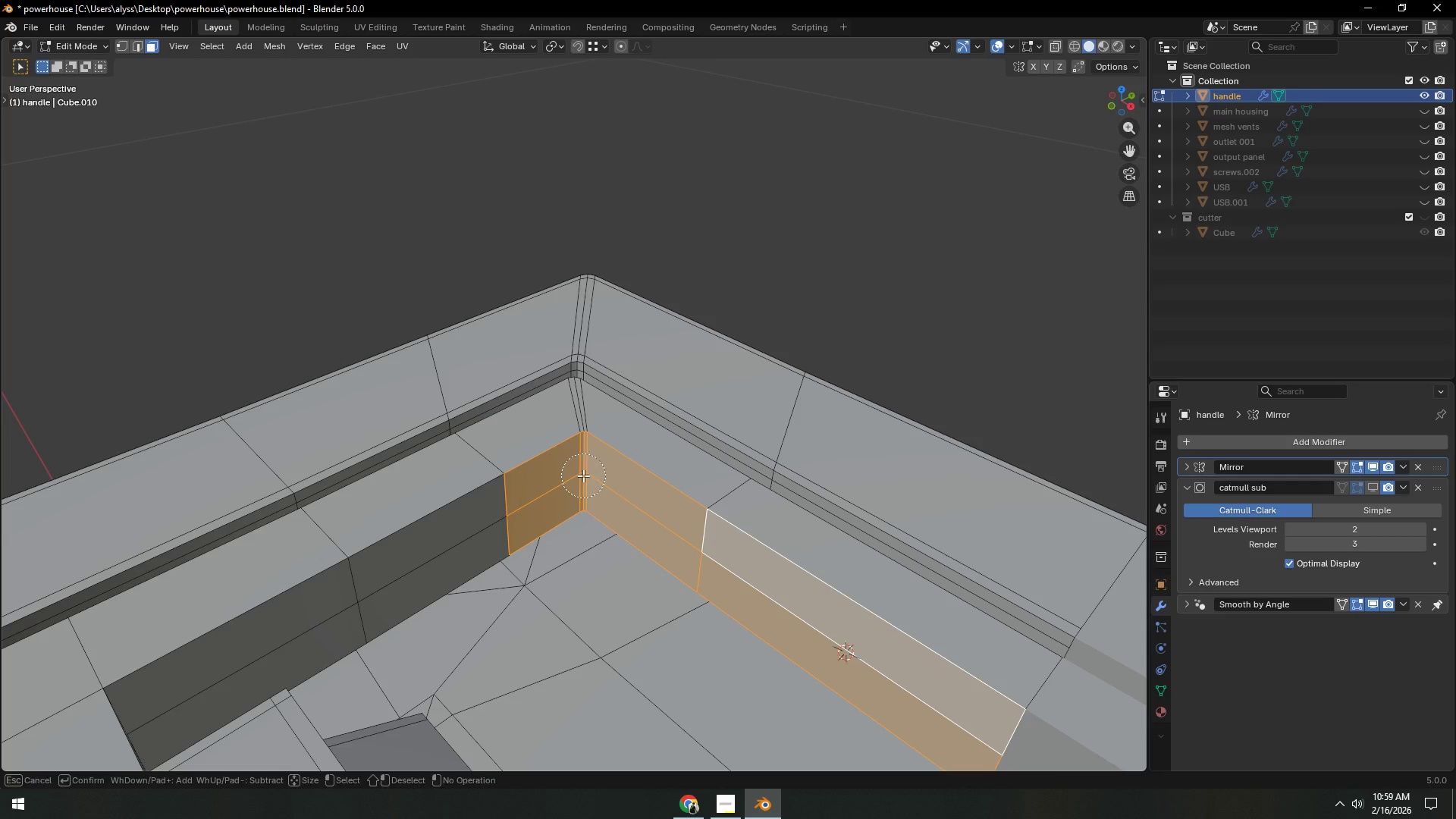 
right_click([583, 475])
 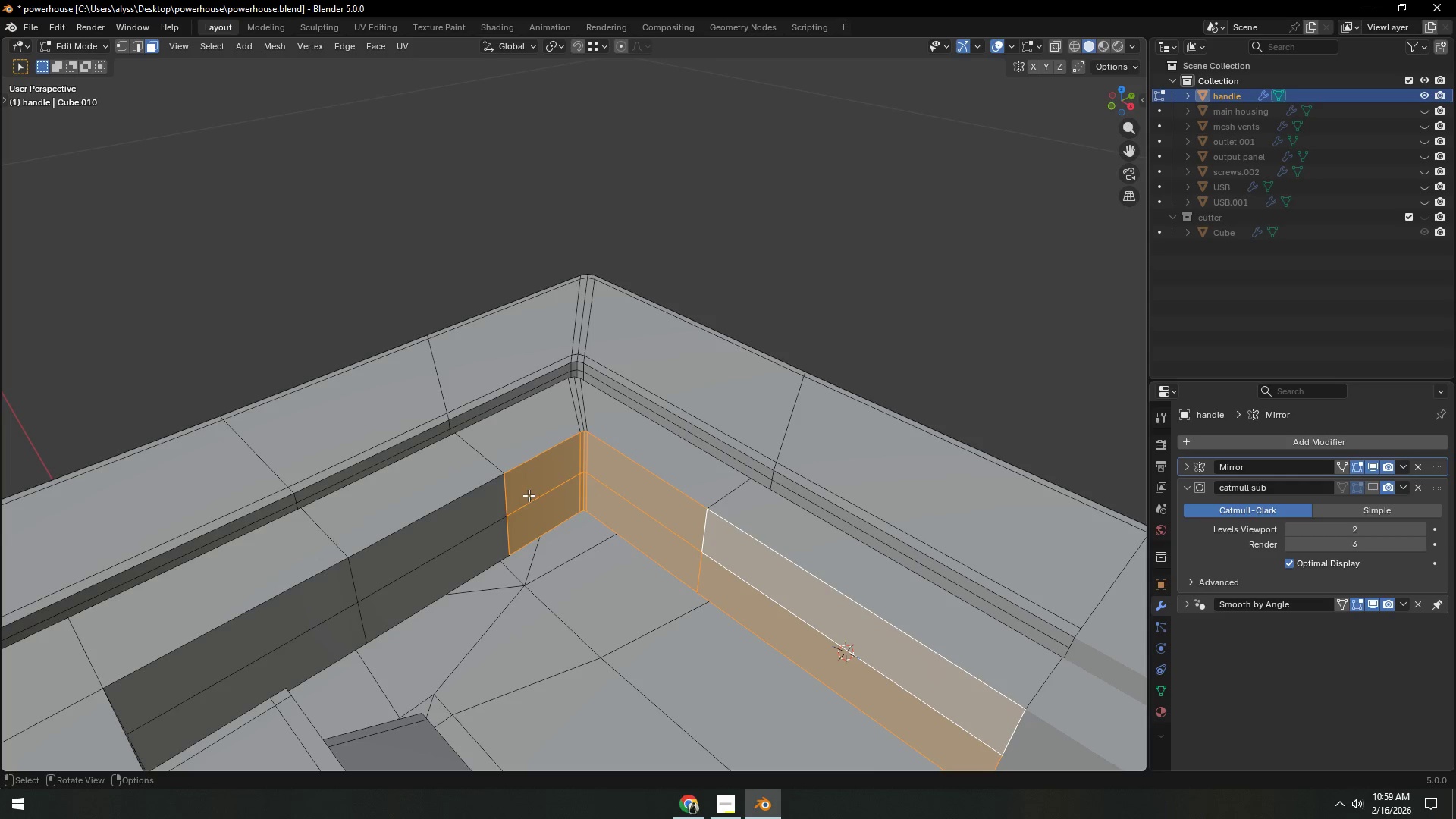 
hold_key(key=ShiftLeft, duration=0.59)
double_click([541, 527])
 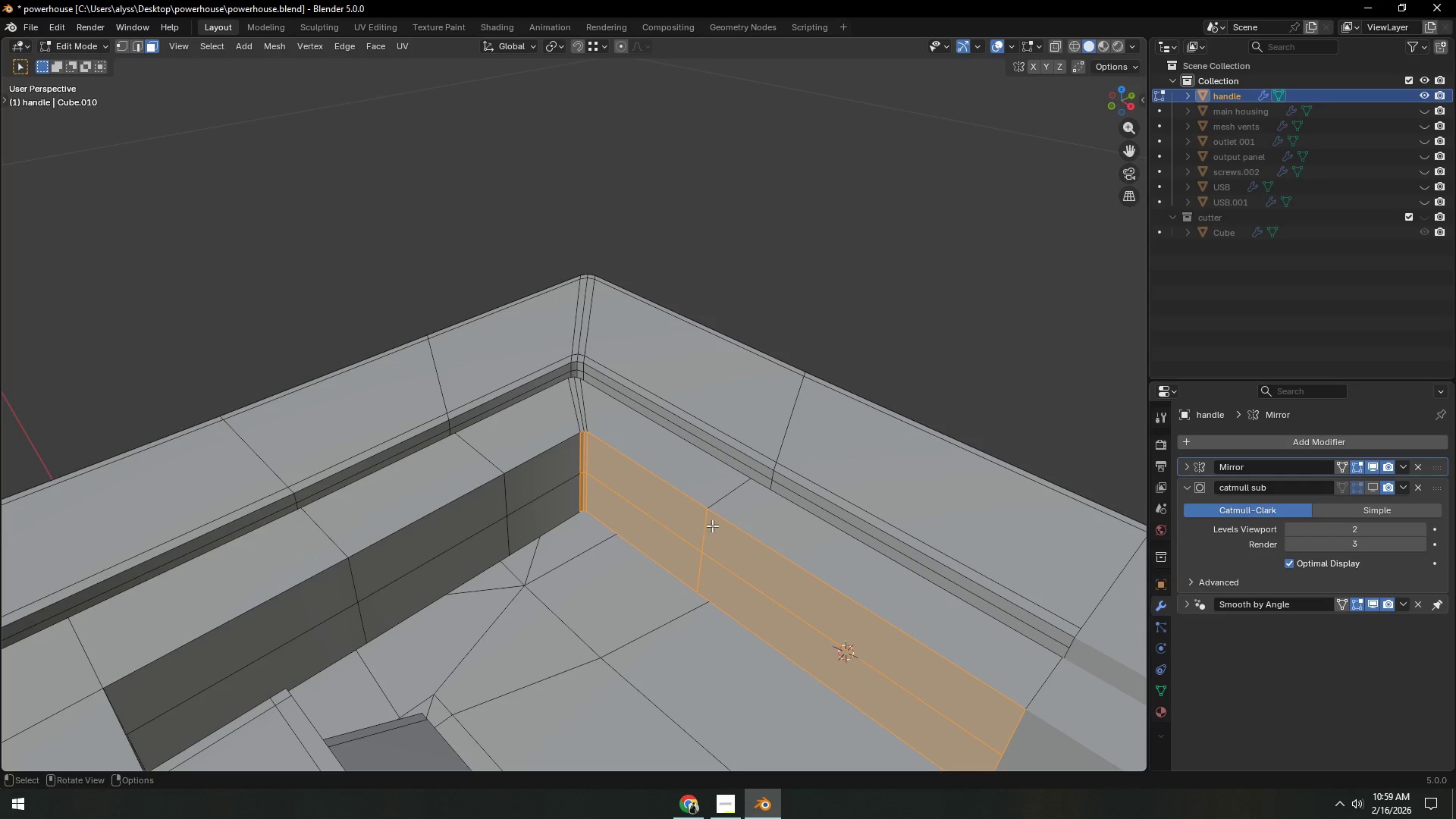 
type(gy)
 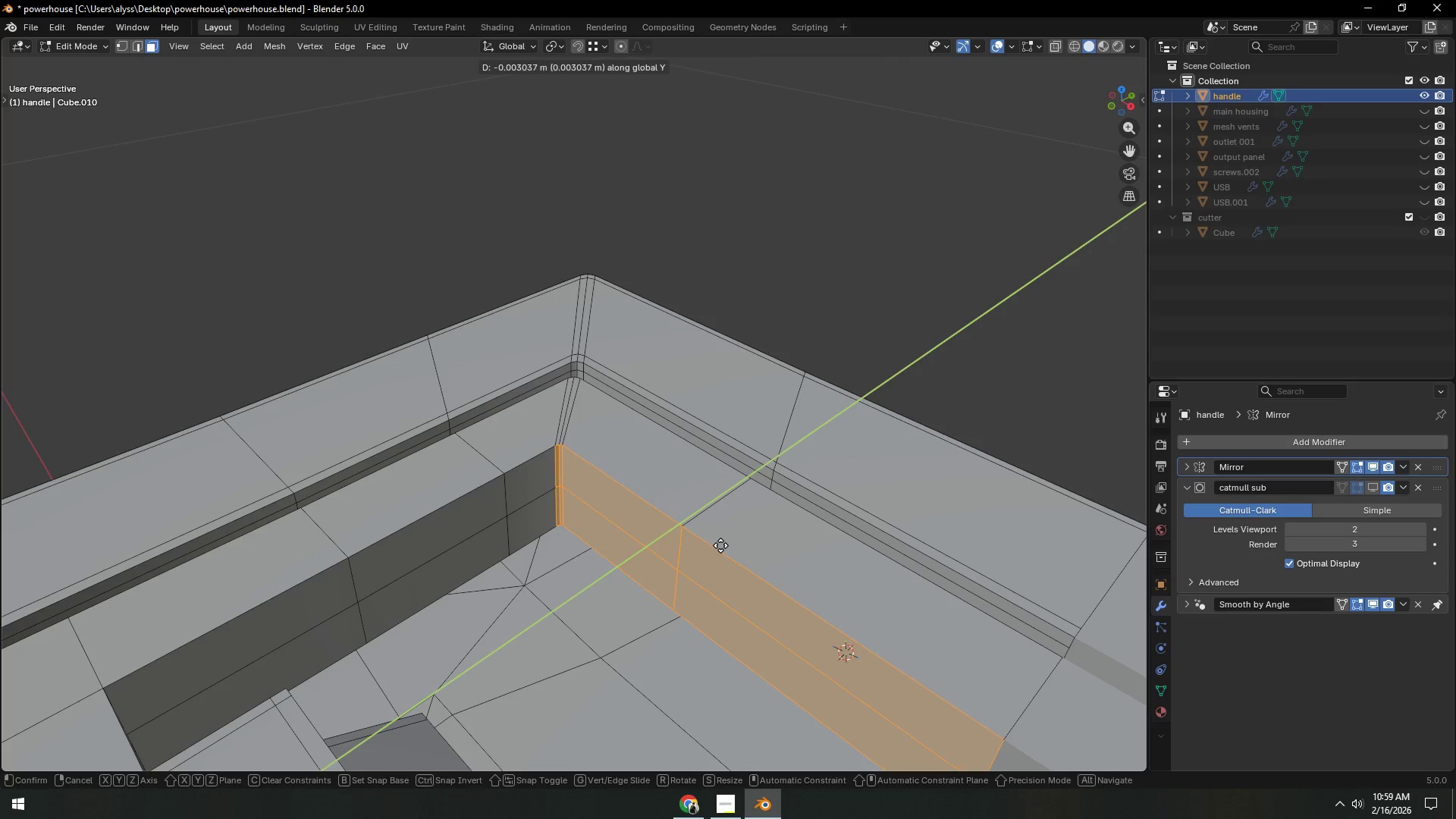 
left_click([720, 545])
 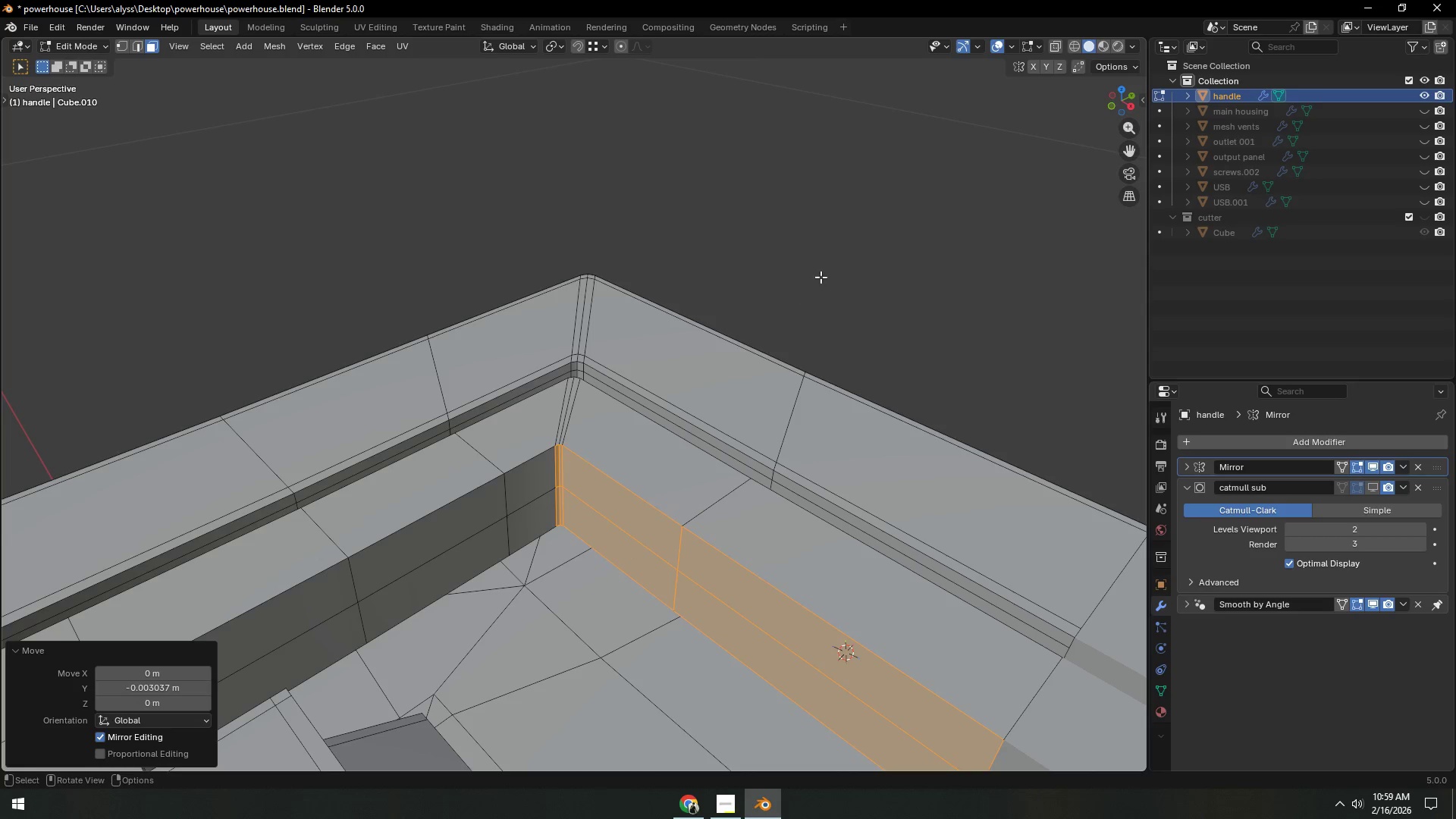 
scroll: coordinate [780, 553], scroll_direction: down, amount: 11.0
 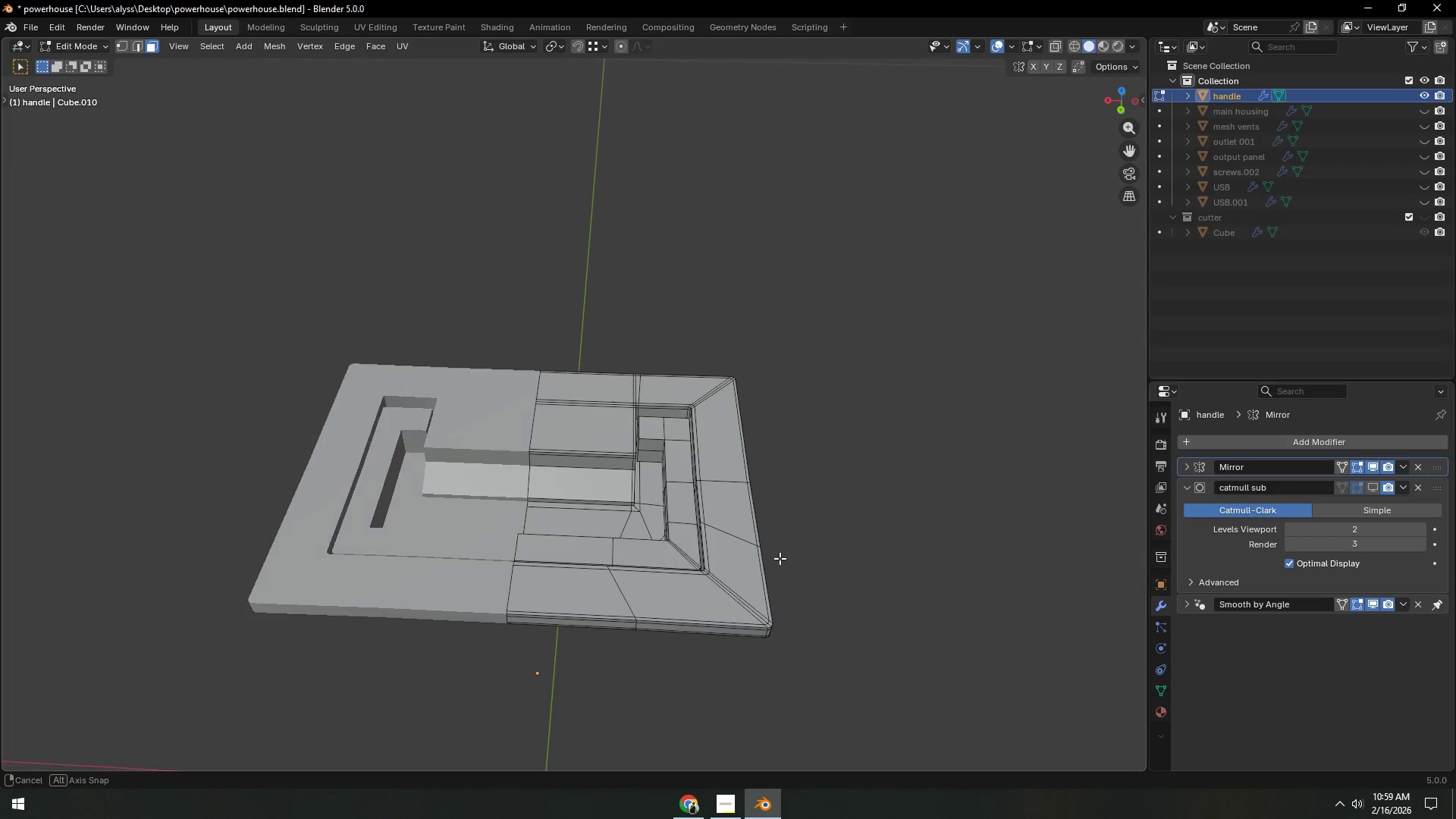 
key(Alt+AltLeft)
 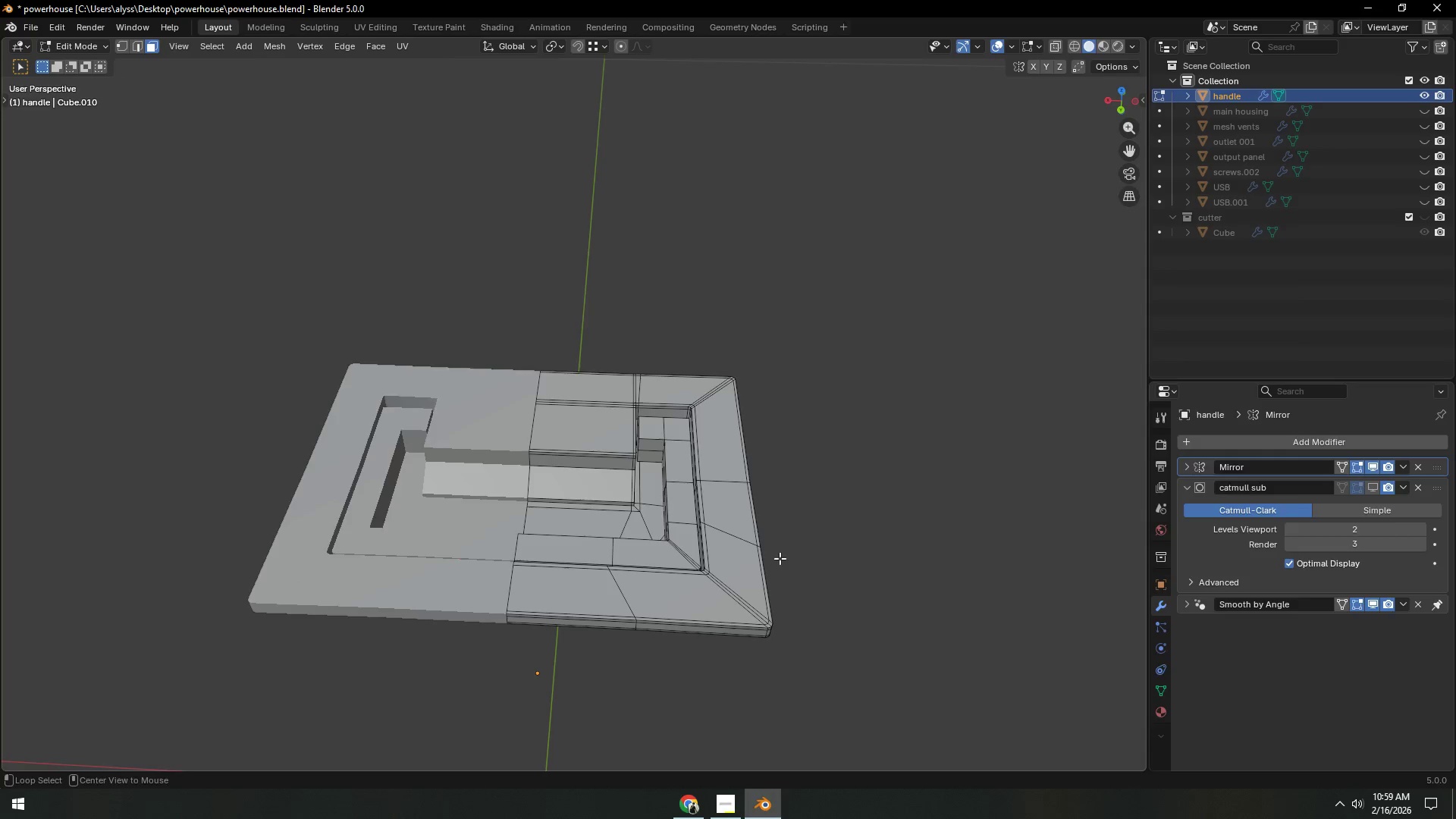 
key(Alt+Tab)
 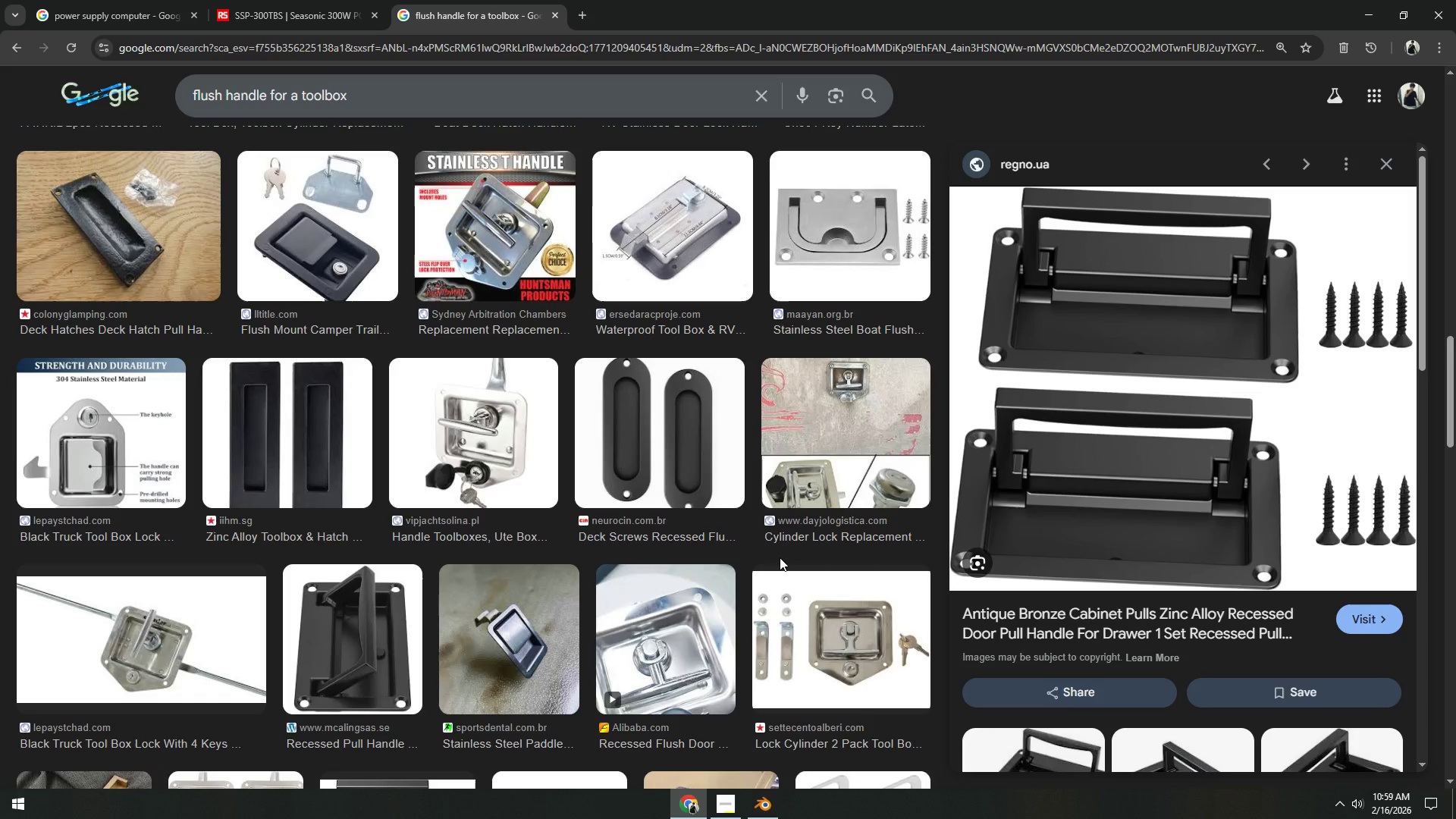 
key(Alt+AltLeft)
 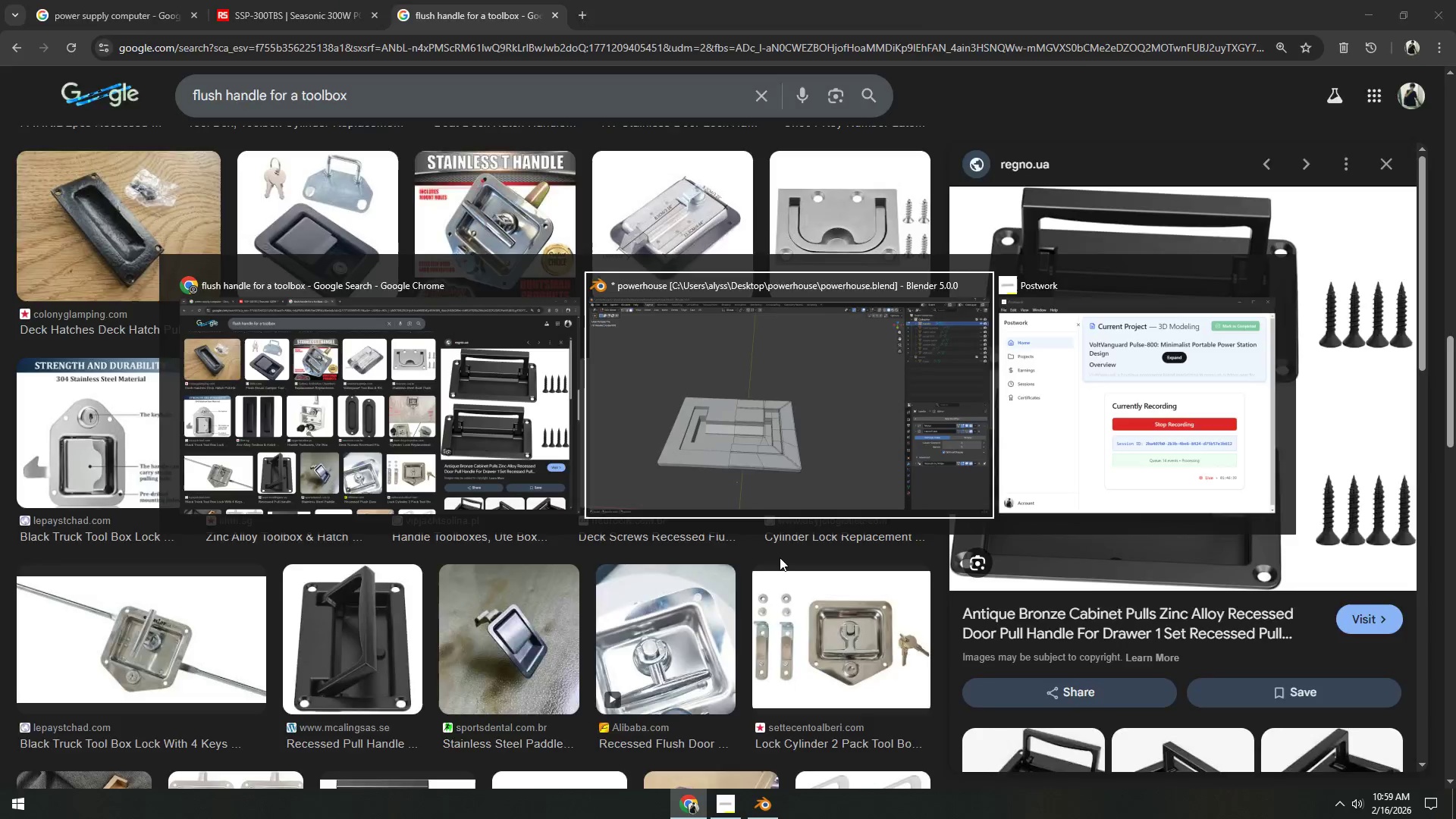 
key(Alt+Tab)
 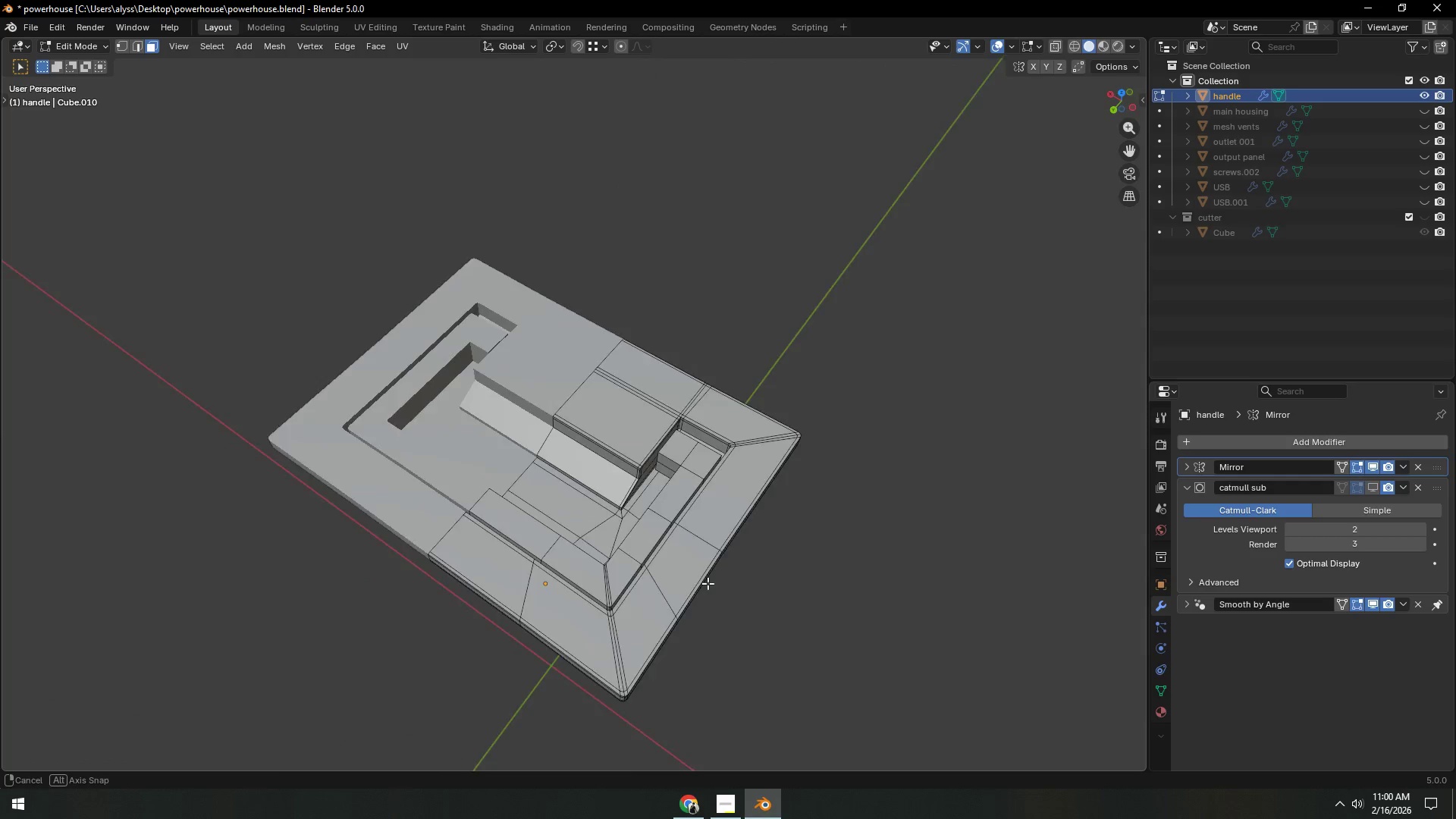 
key(Shift+ShiftLeft)
 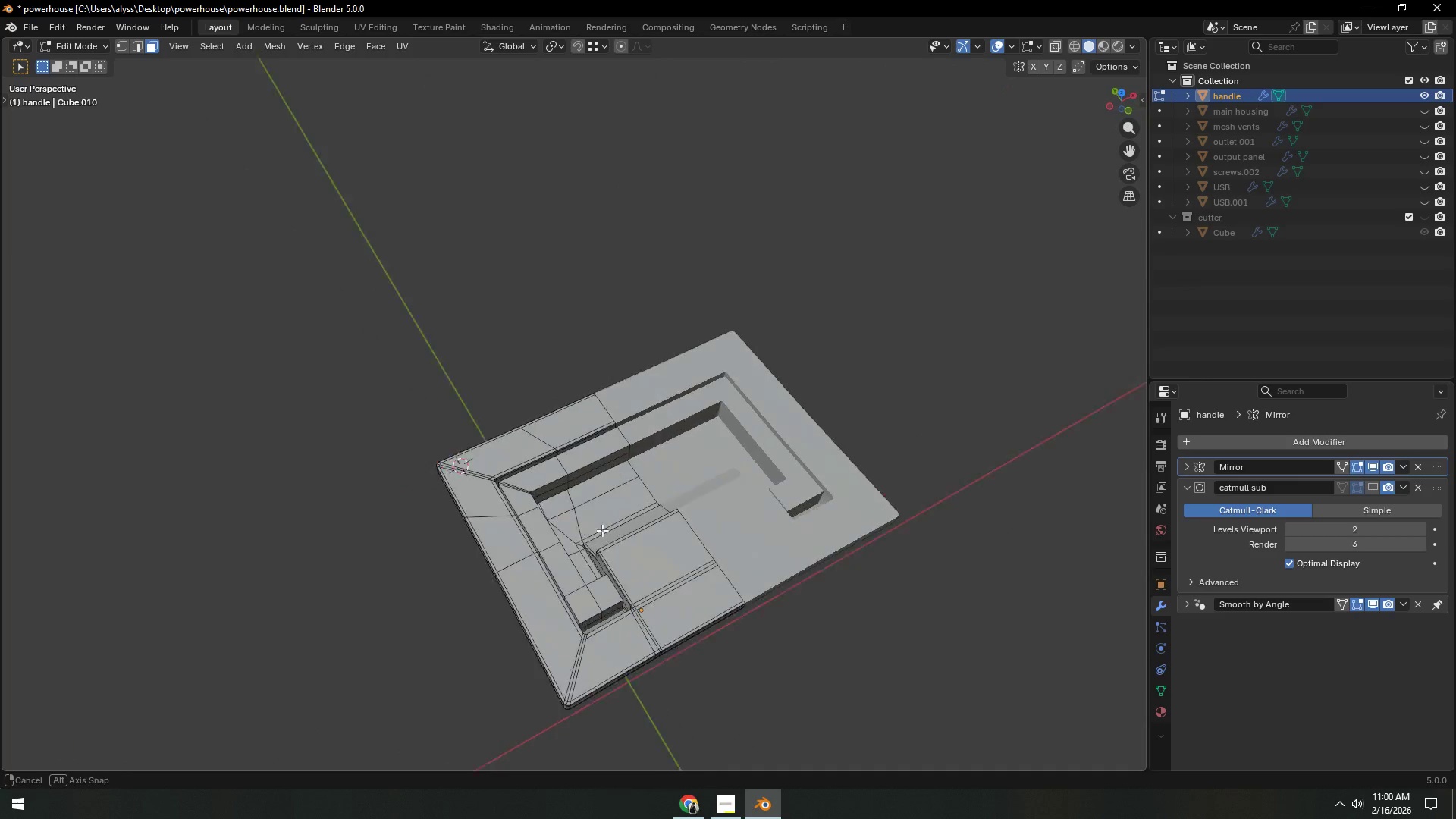 
scroll: coordinate [548, 580], scroll_direction: down, amount: 1.0
 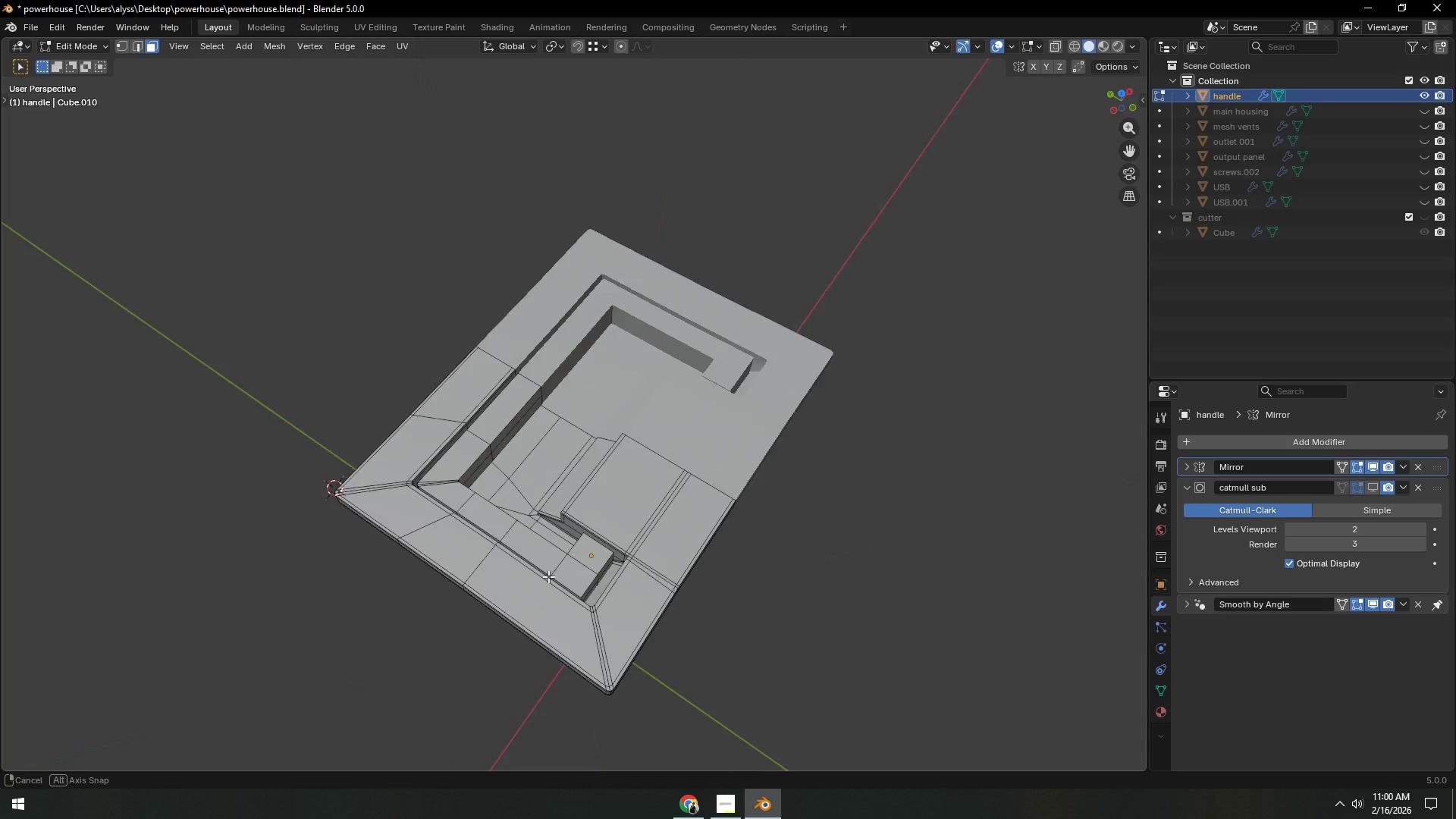 
scroll: coordinate [605, 529], scroll_direction: up, amount: 6.0
 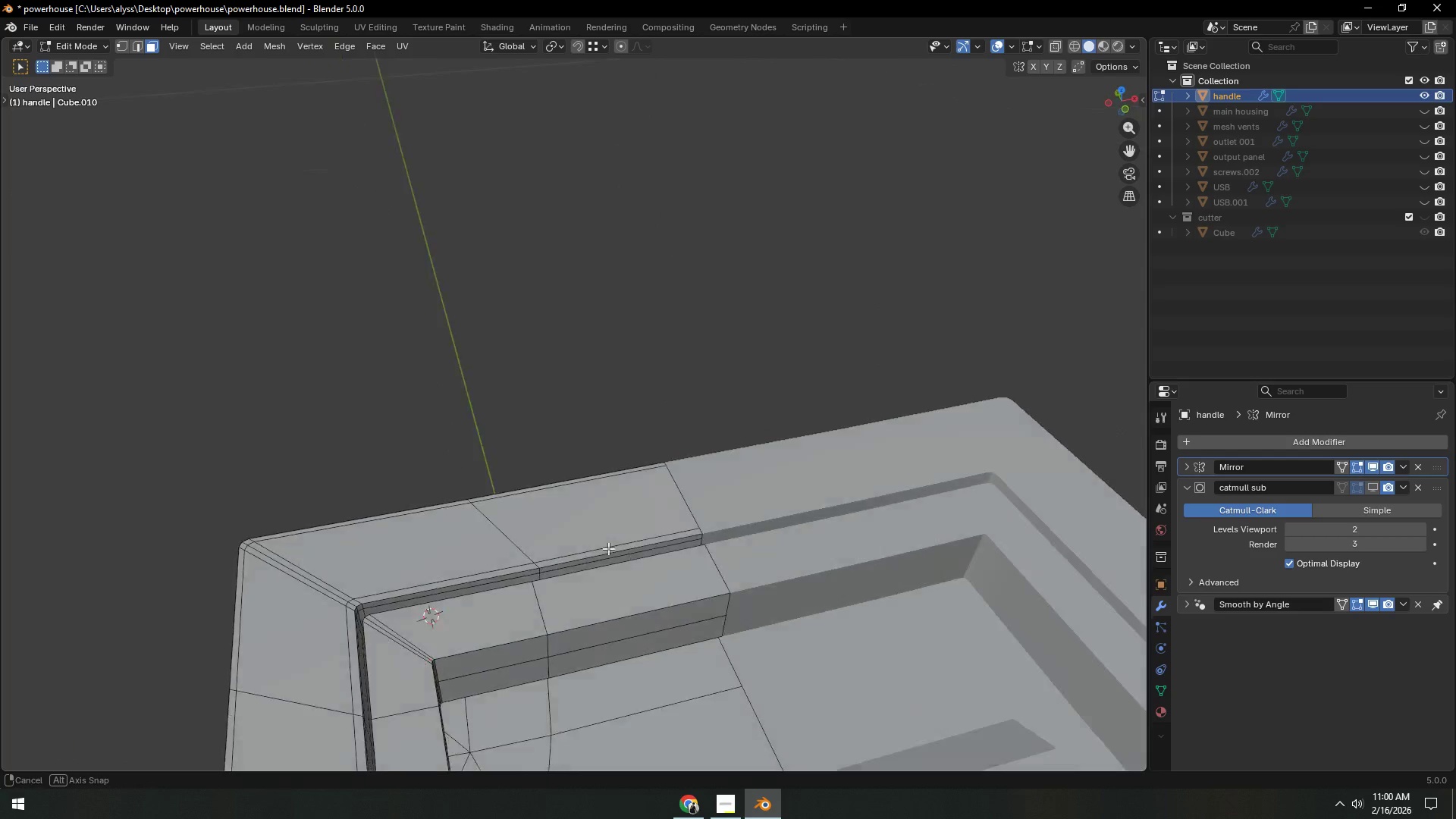 
hold_key(key=ShiftLeft, duration=0.44)
 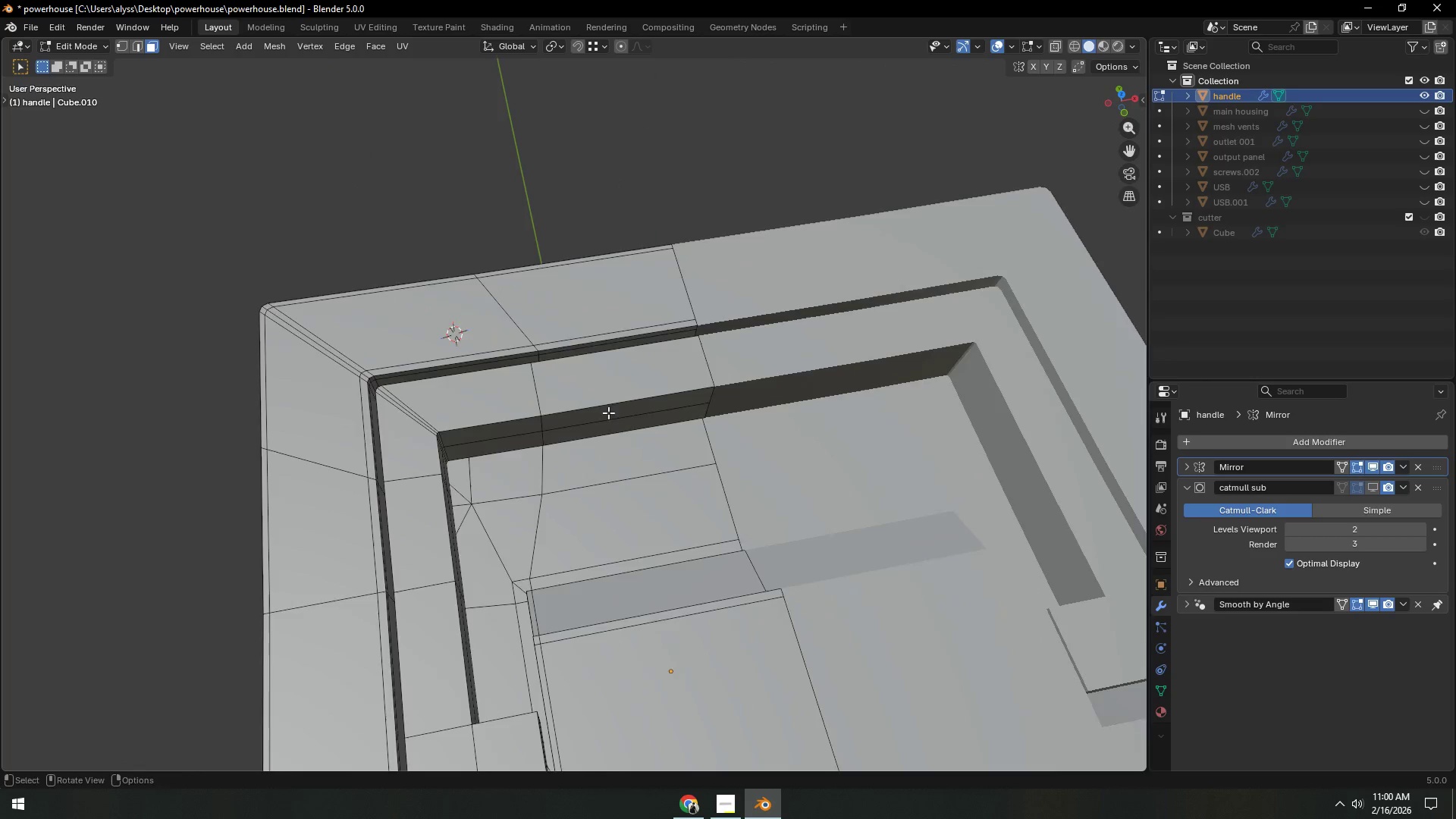 
scroll: coordinate [613, 433], scroll_direction: up, amount: 3.0
 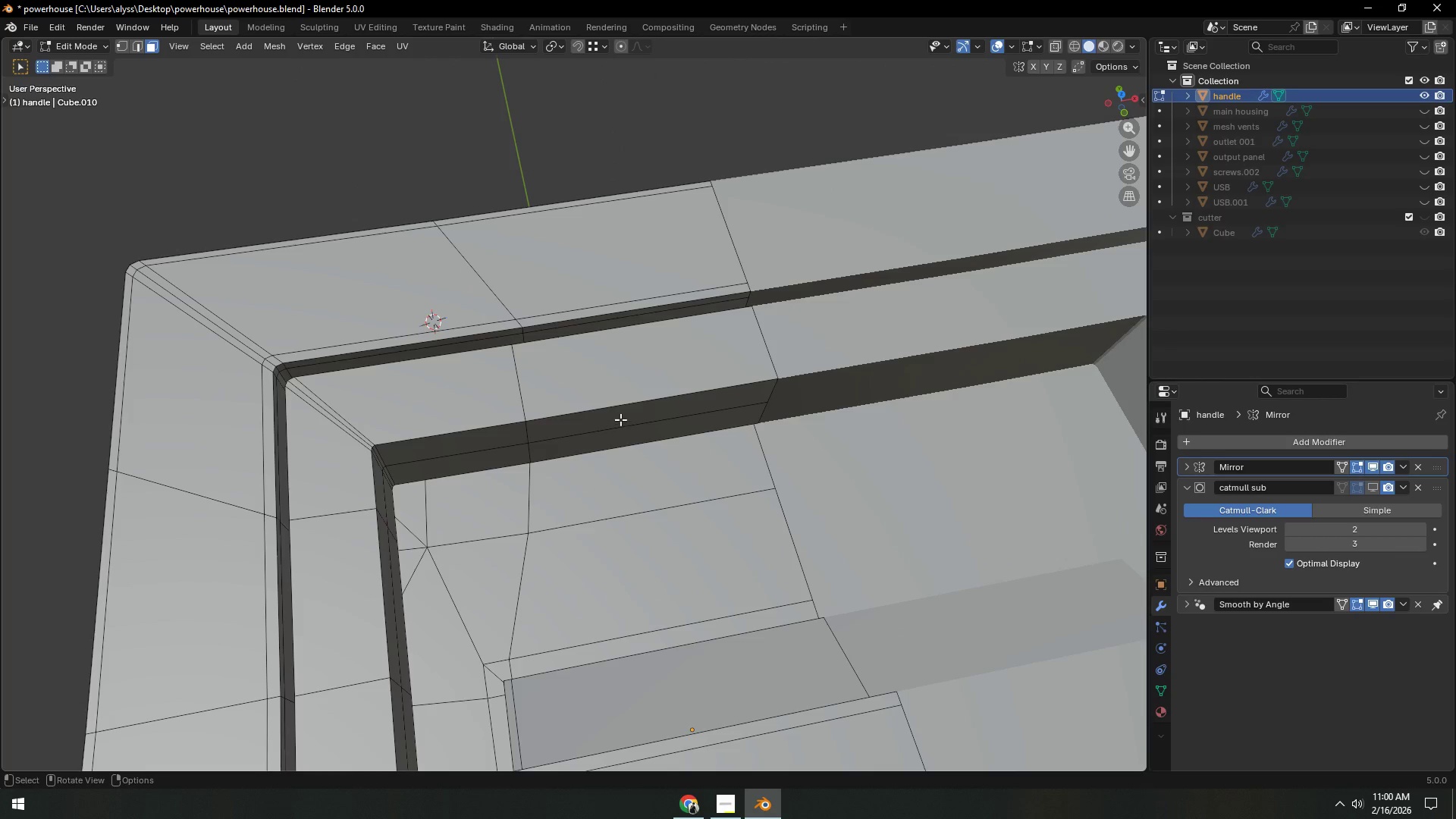 
key(3)
 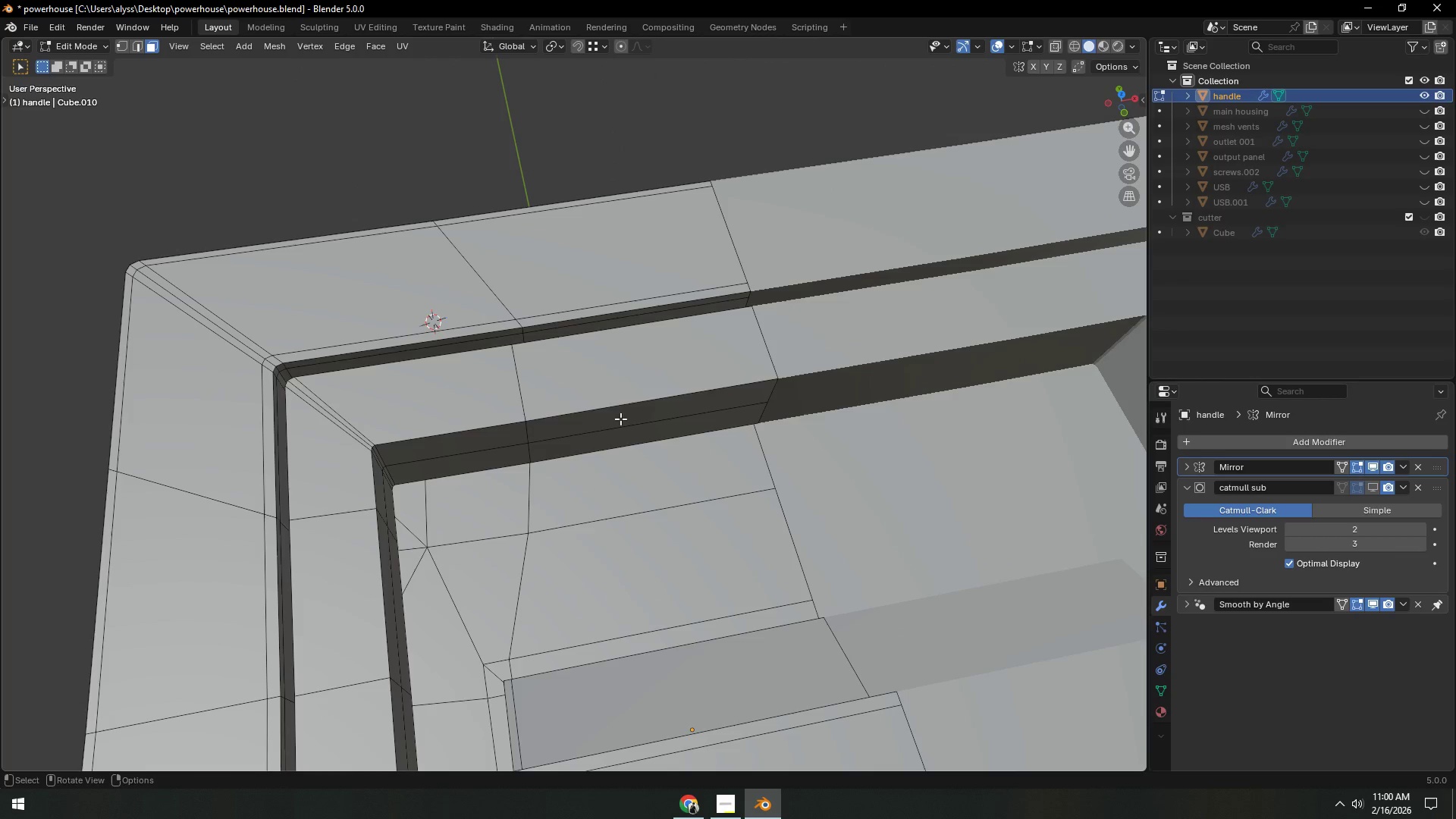 
left_click([620, 419])
 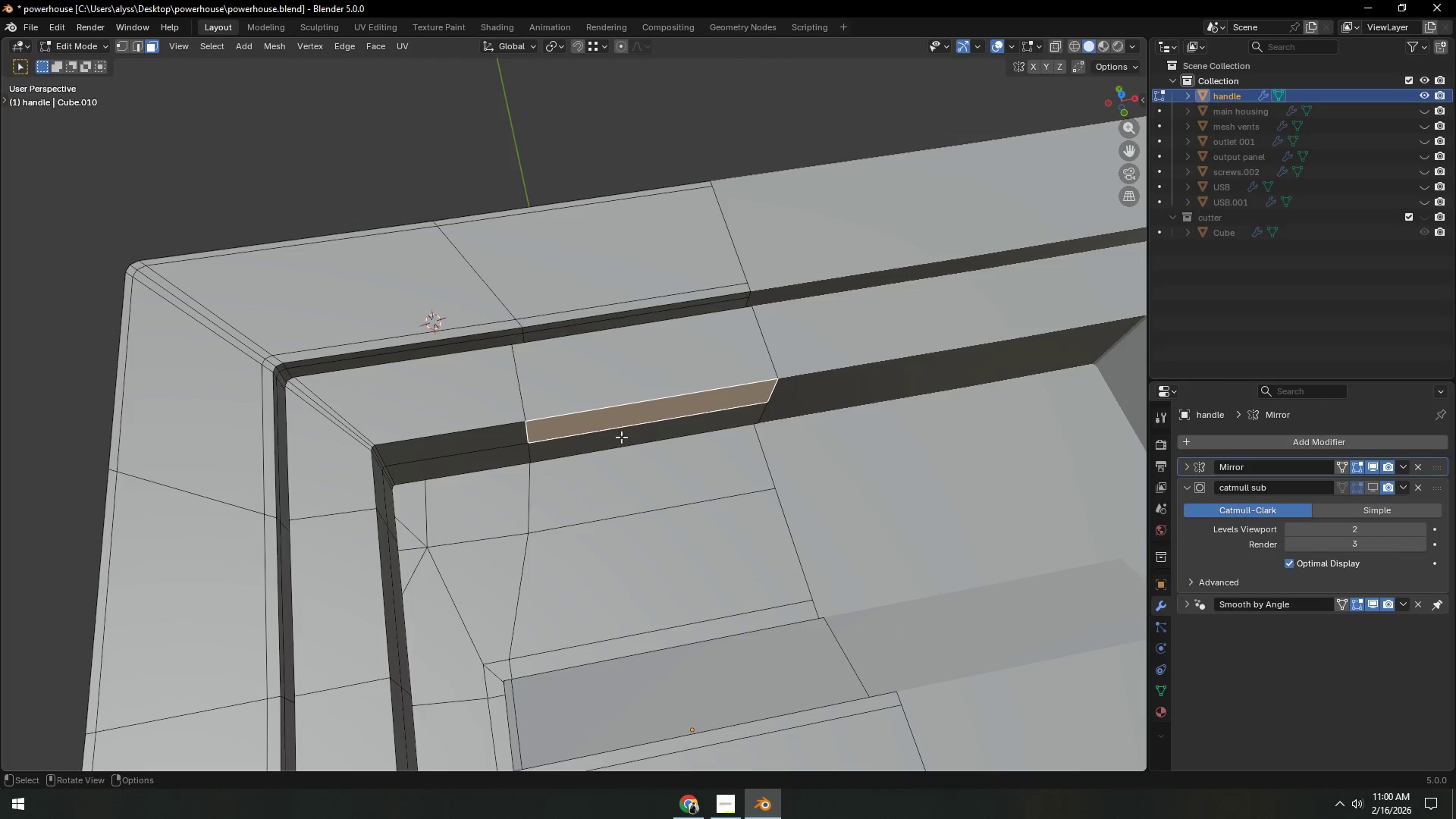 
key(Shift+ShiftLeft)
 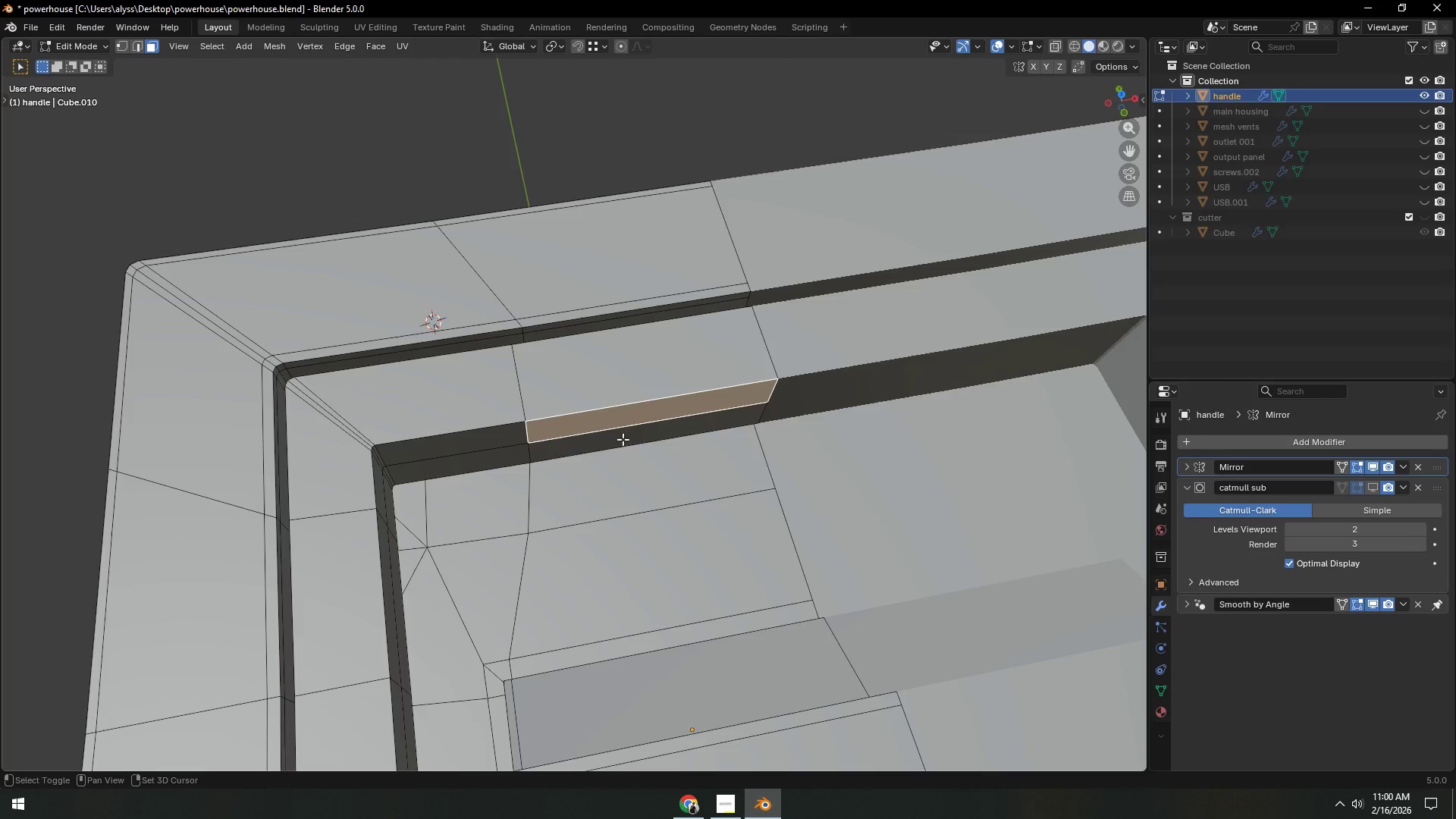 
double_click([623, 439])
 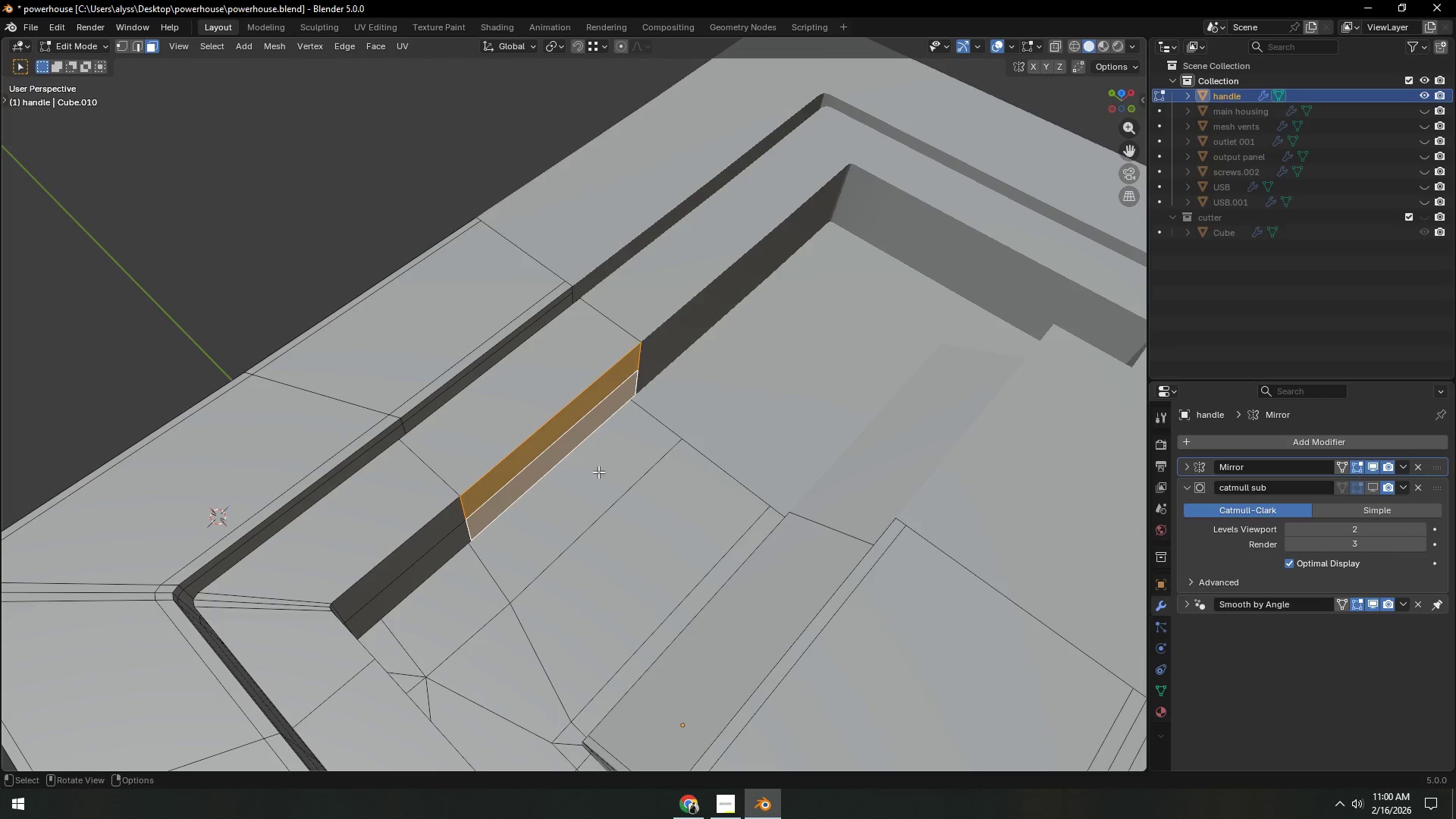 
type(gy)
 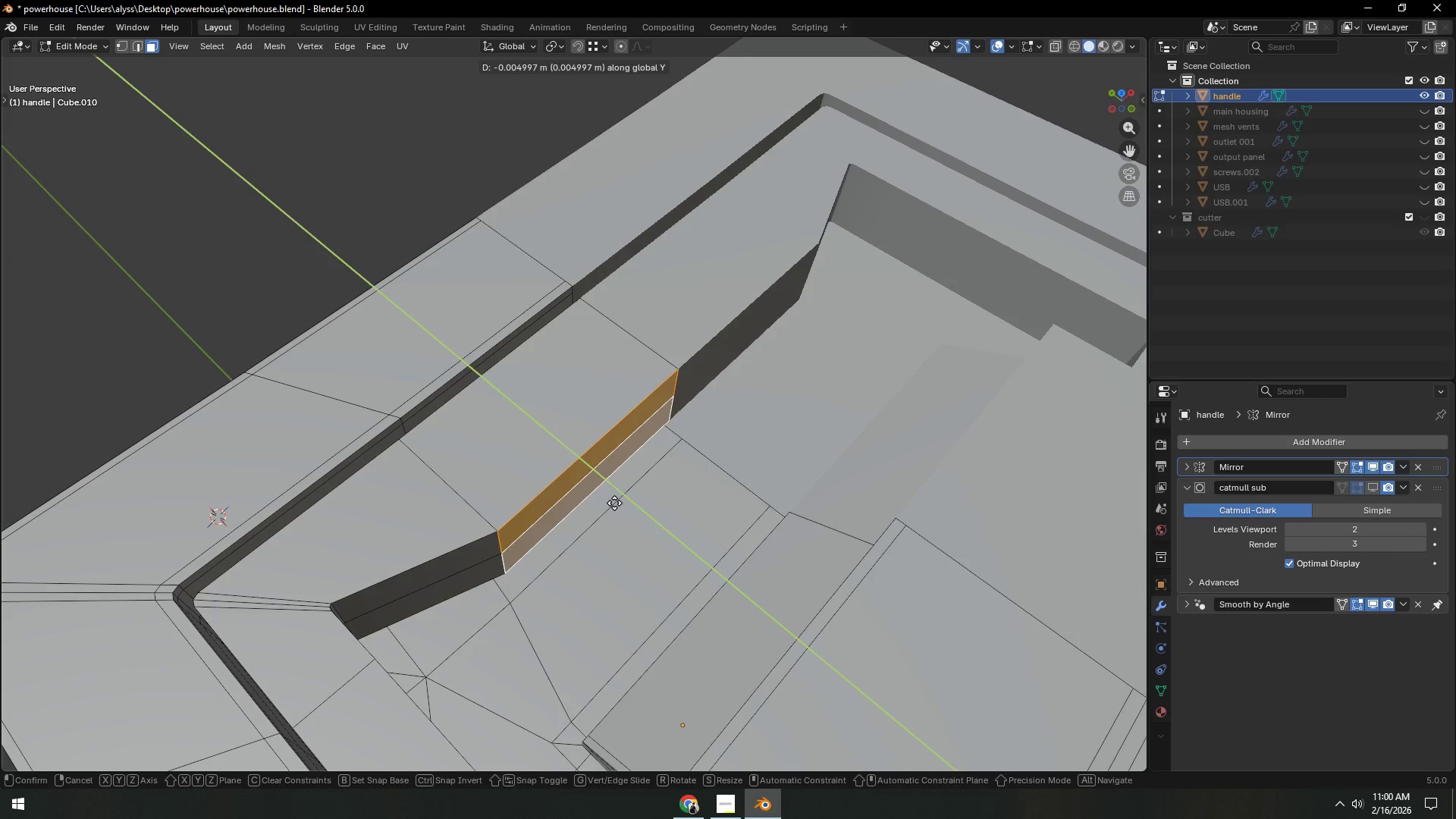 
left_click([614, 503])
 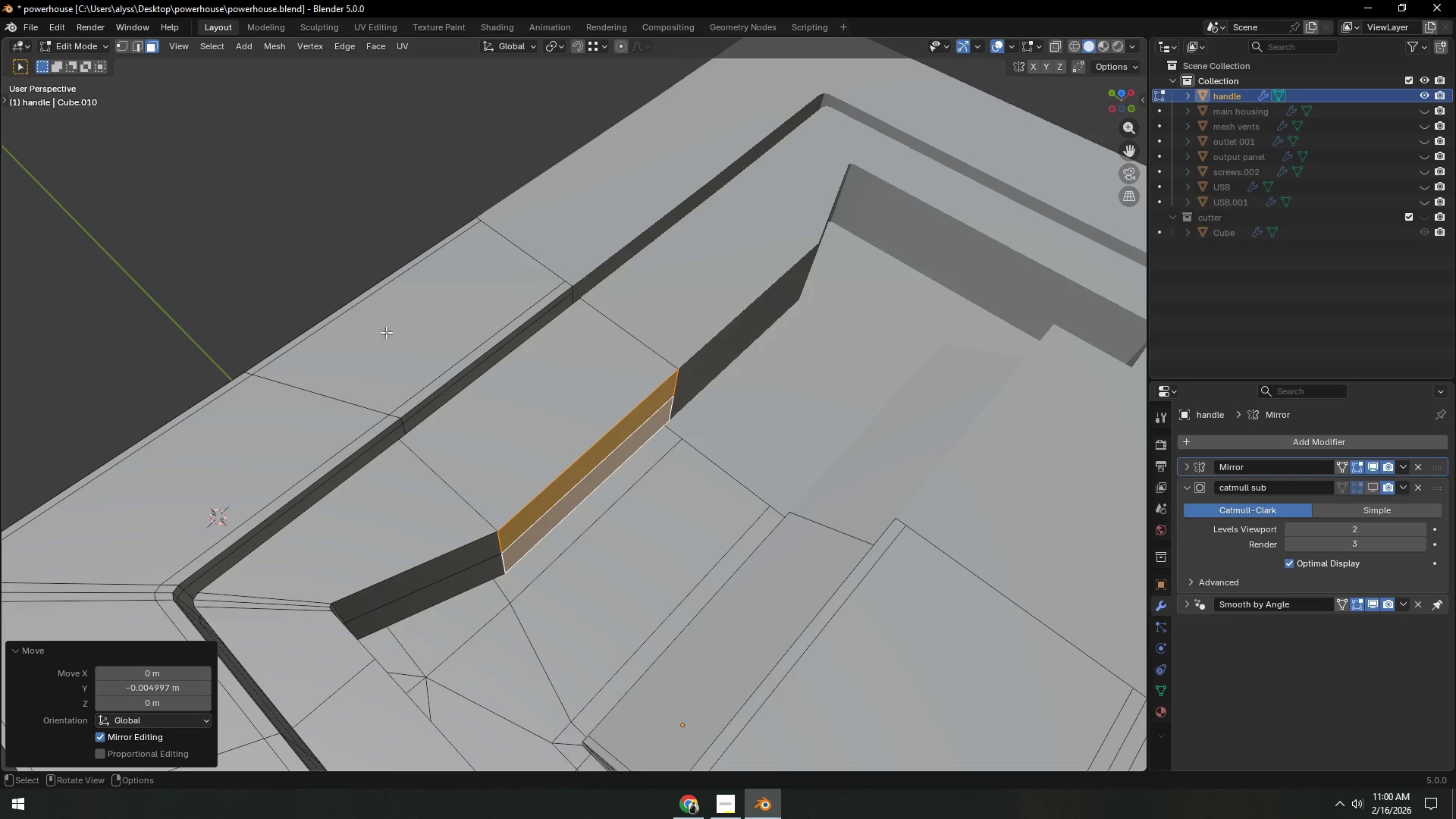 
left_click([319, 250])
 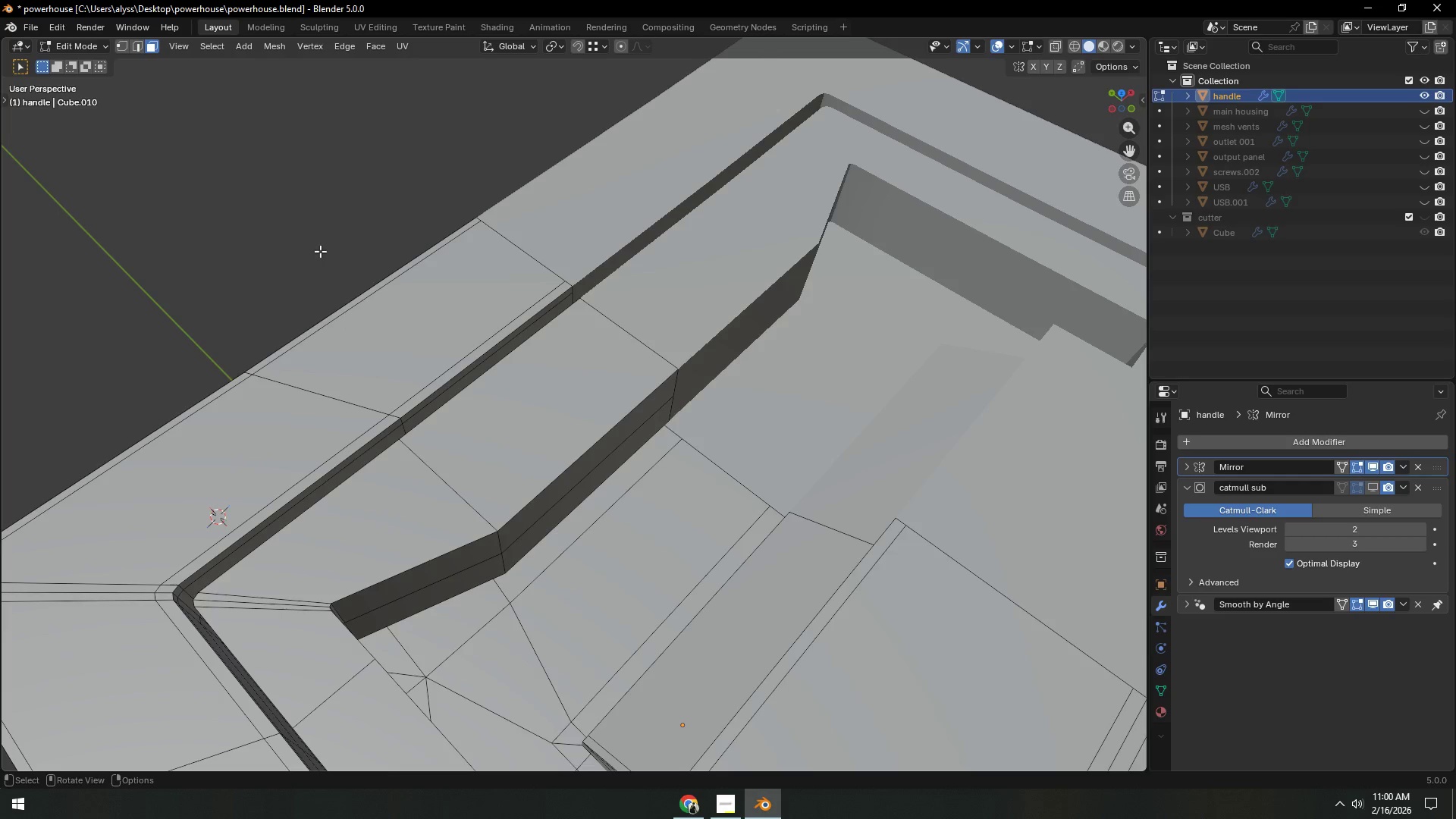 
key(Tab)
 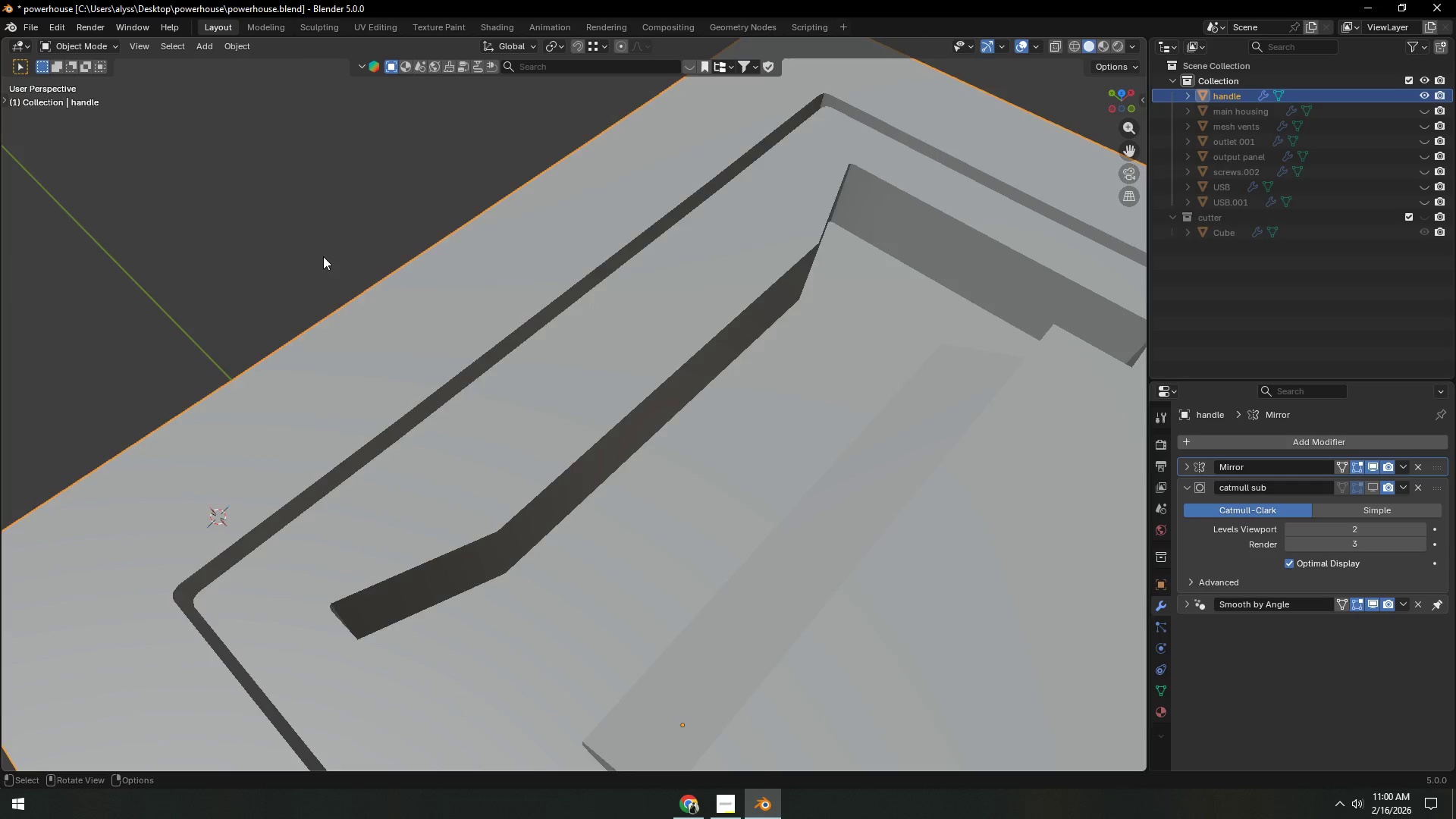 
key(Control+S)
 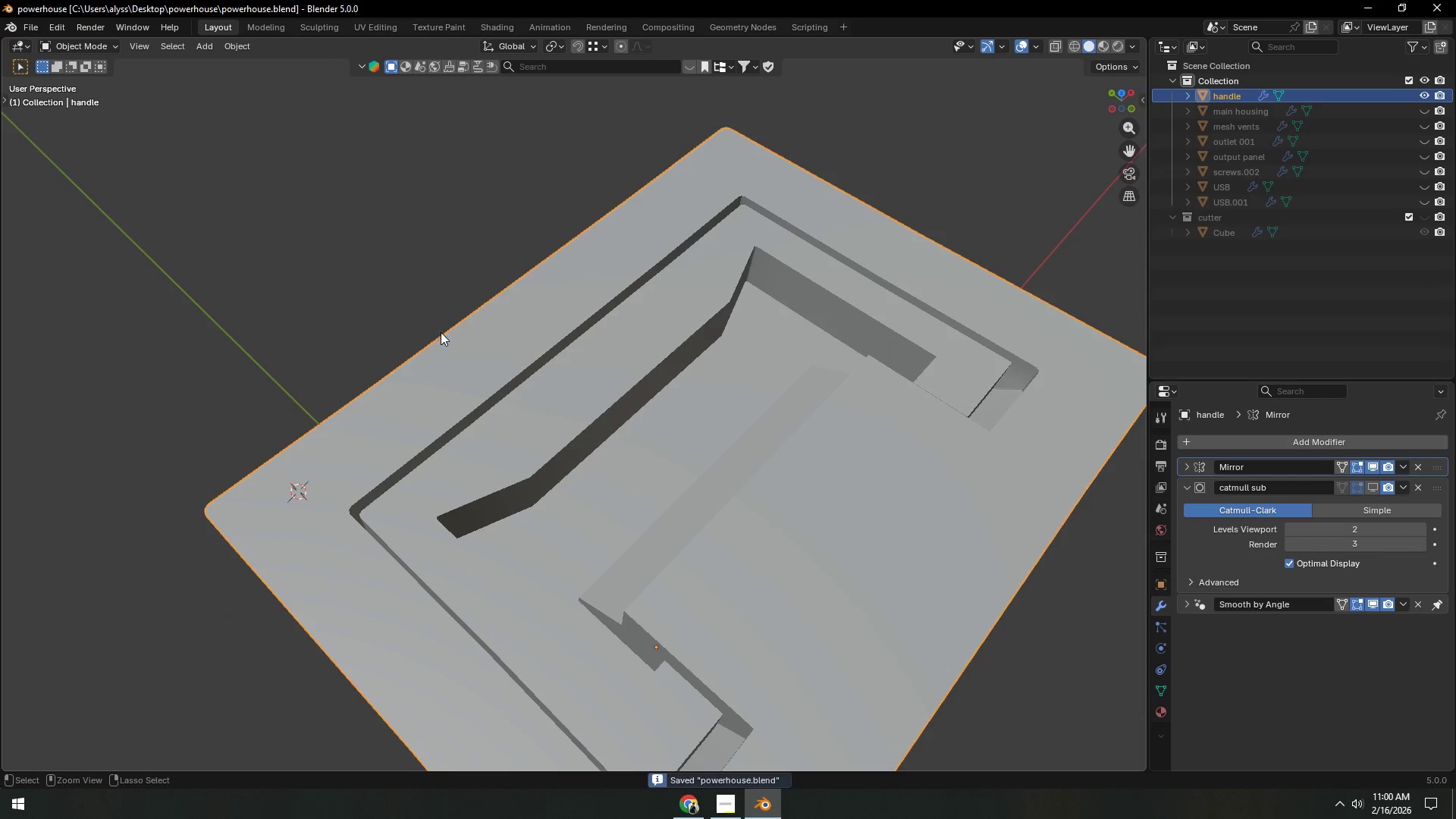 
scroll: coordinate [445, 339], scroll_direction: down, amount: 6.0
 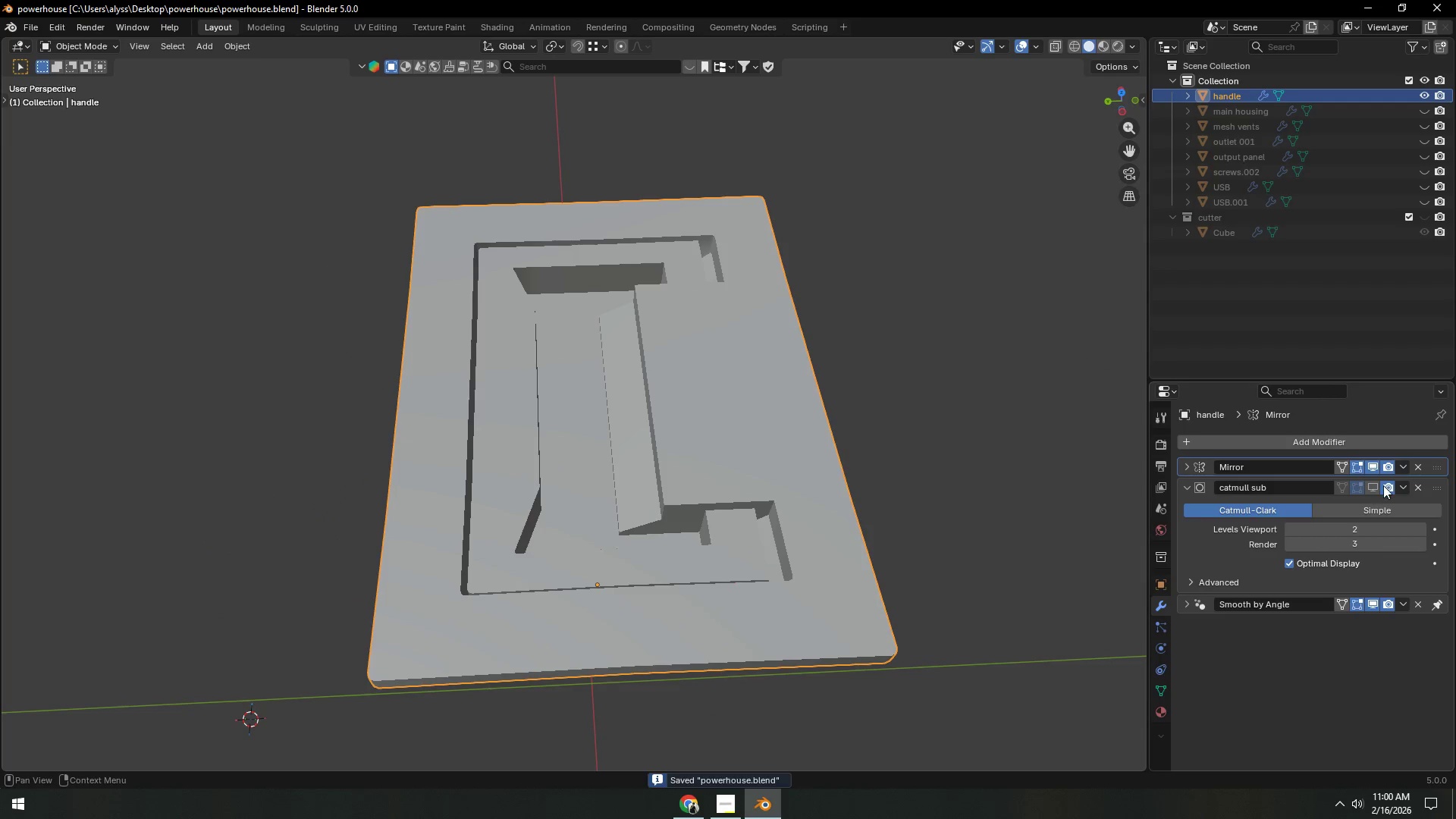 
left_click([1373, 488])
 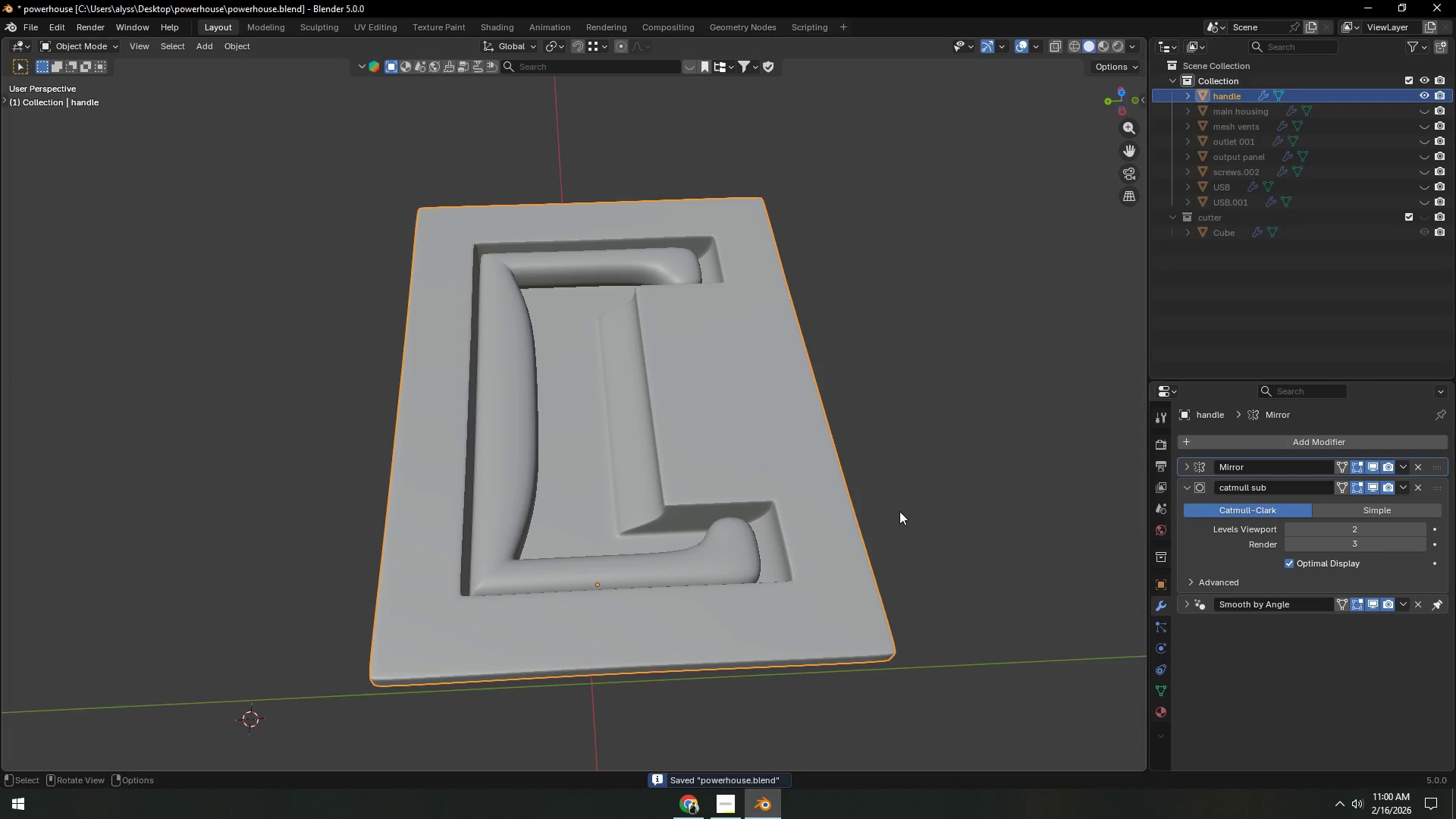 
left_click([889, 509])
 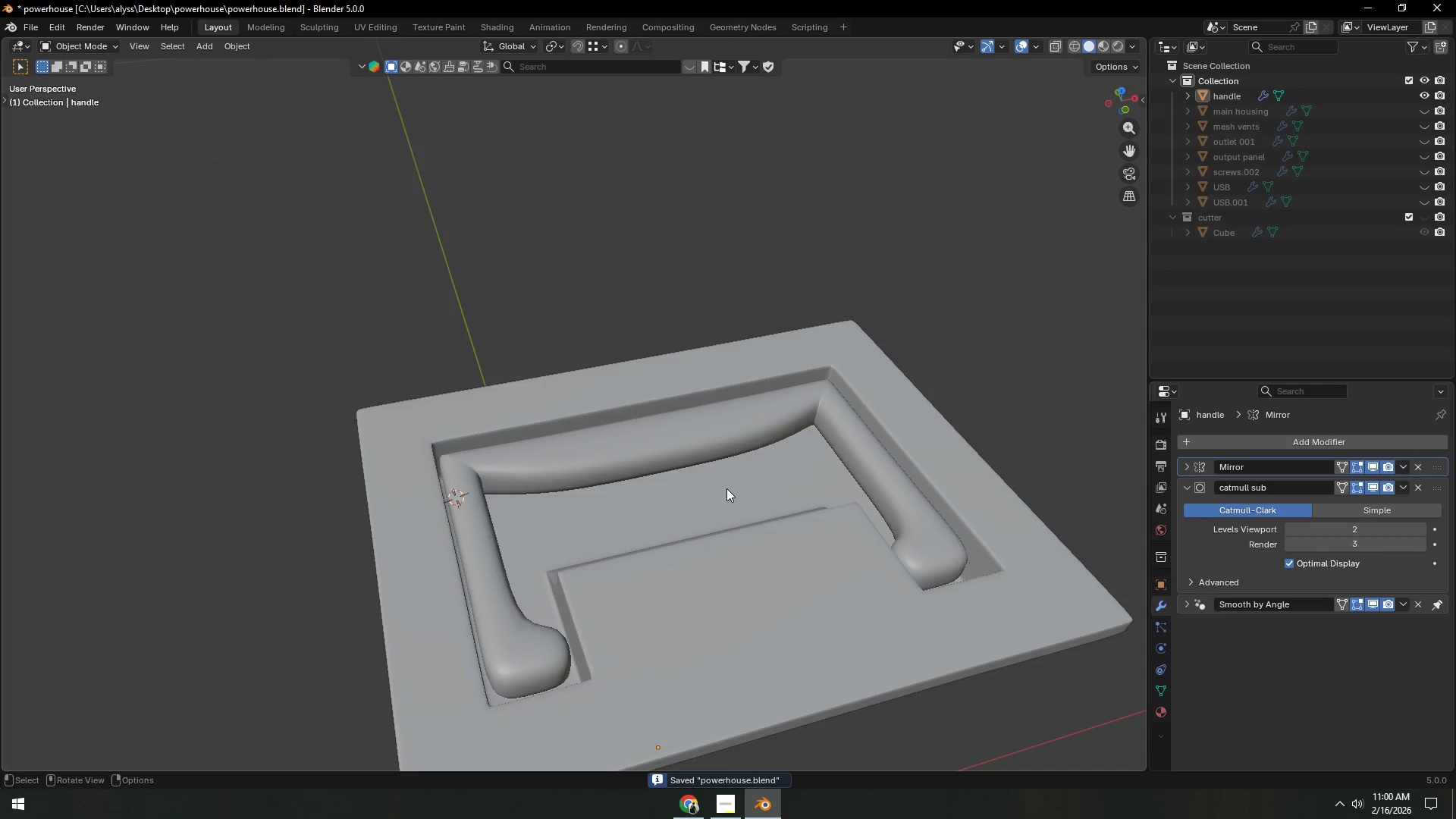 
key(Control+S)
 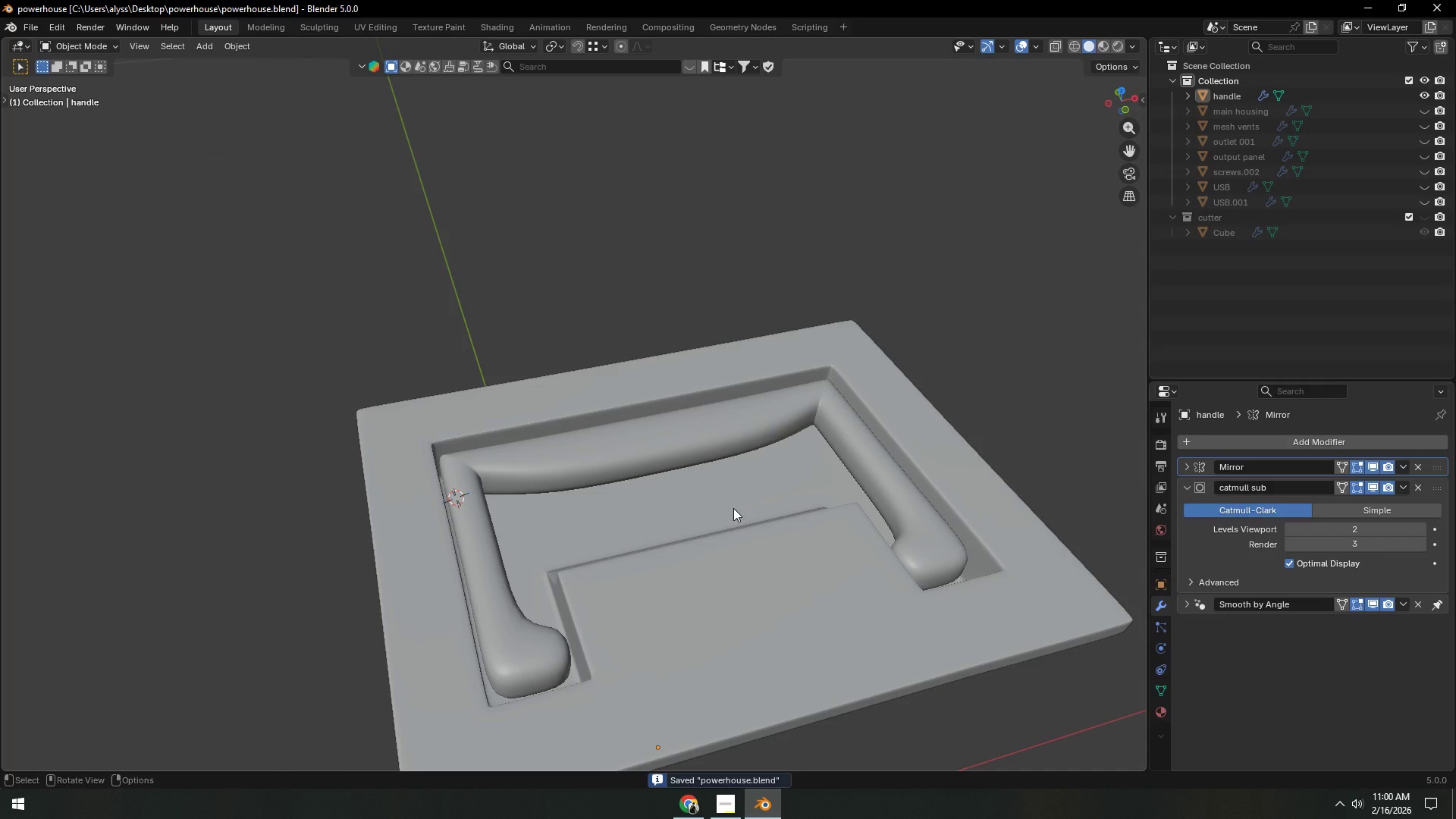 
wait(8.05)
 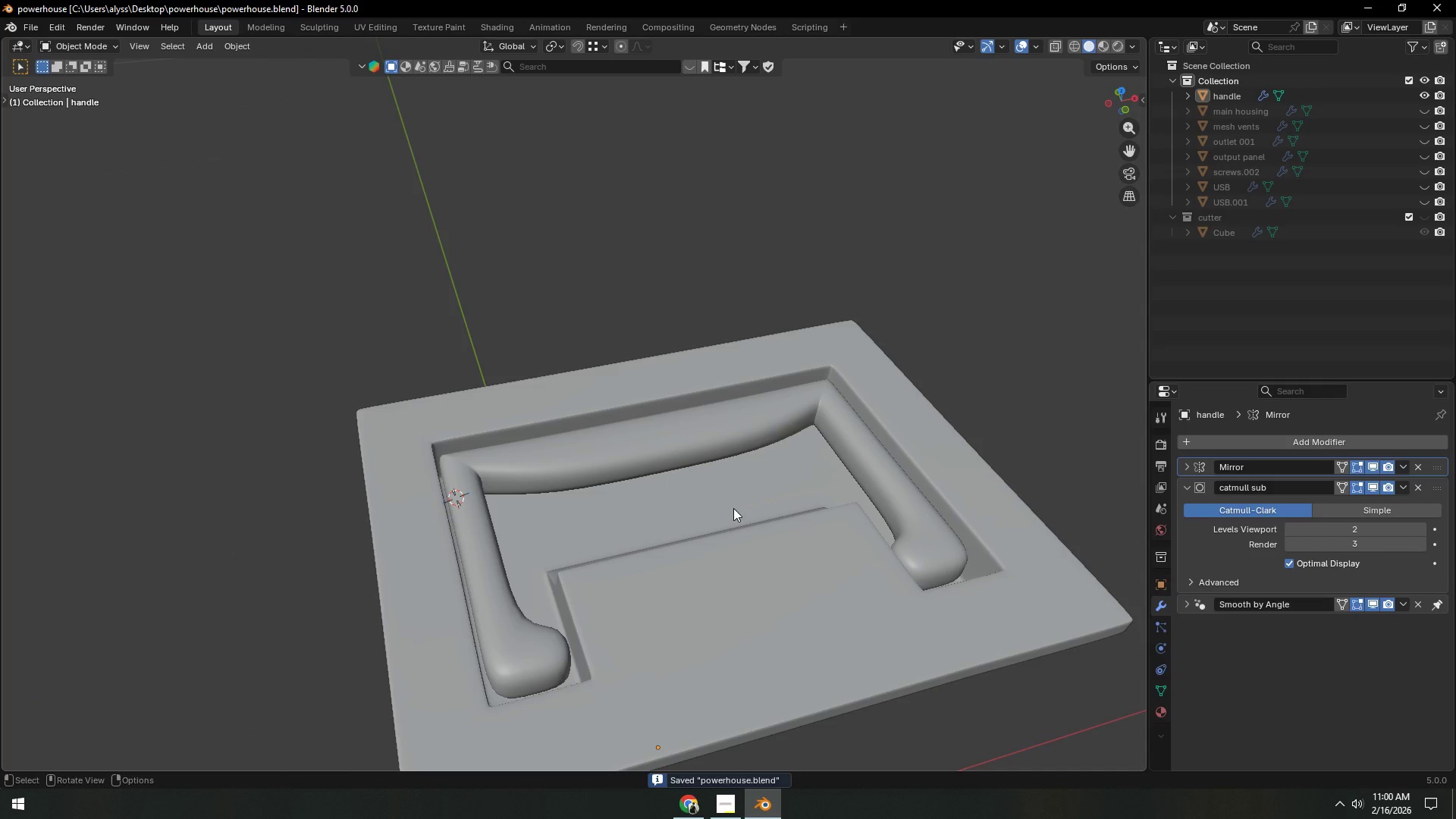 
left_click([827, 614])
 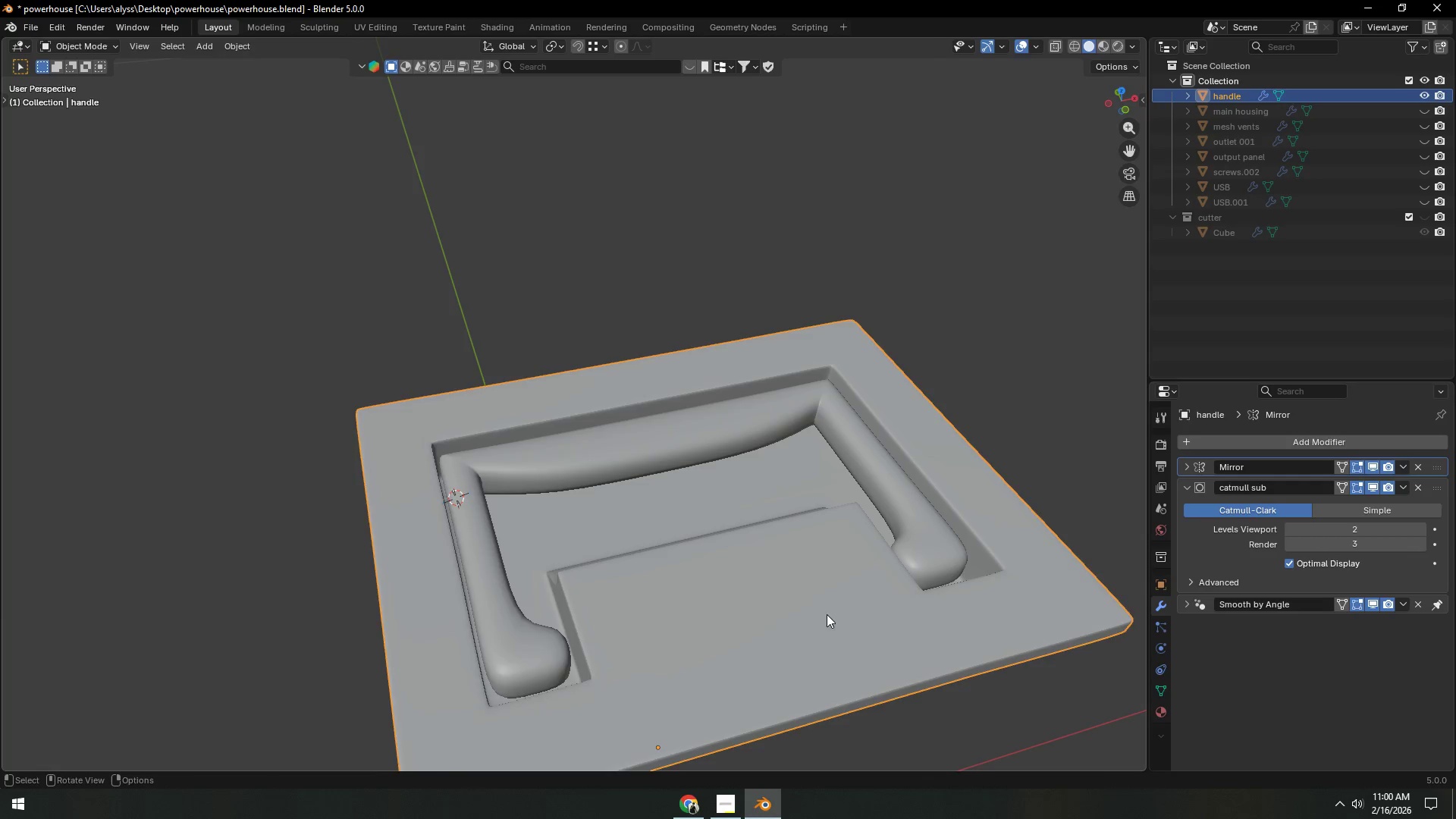 
key(Tab)
 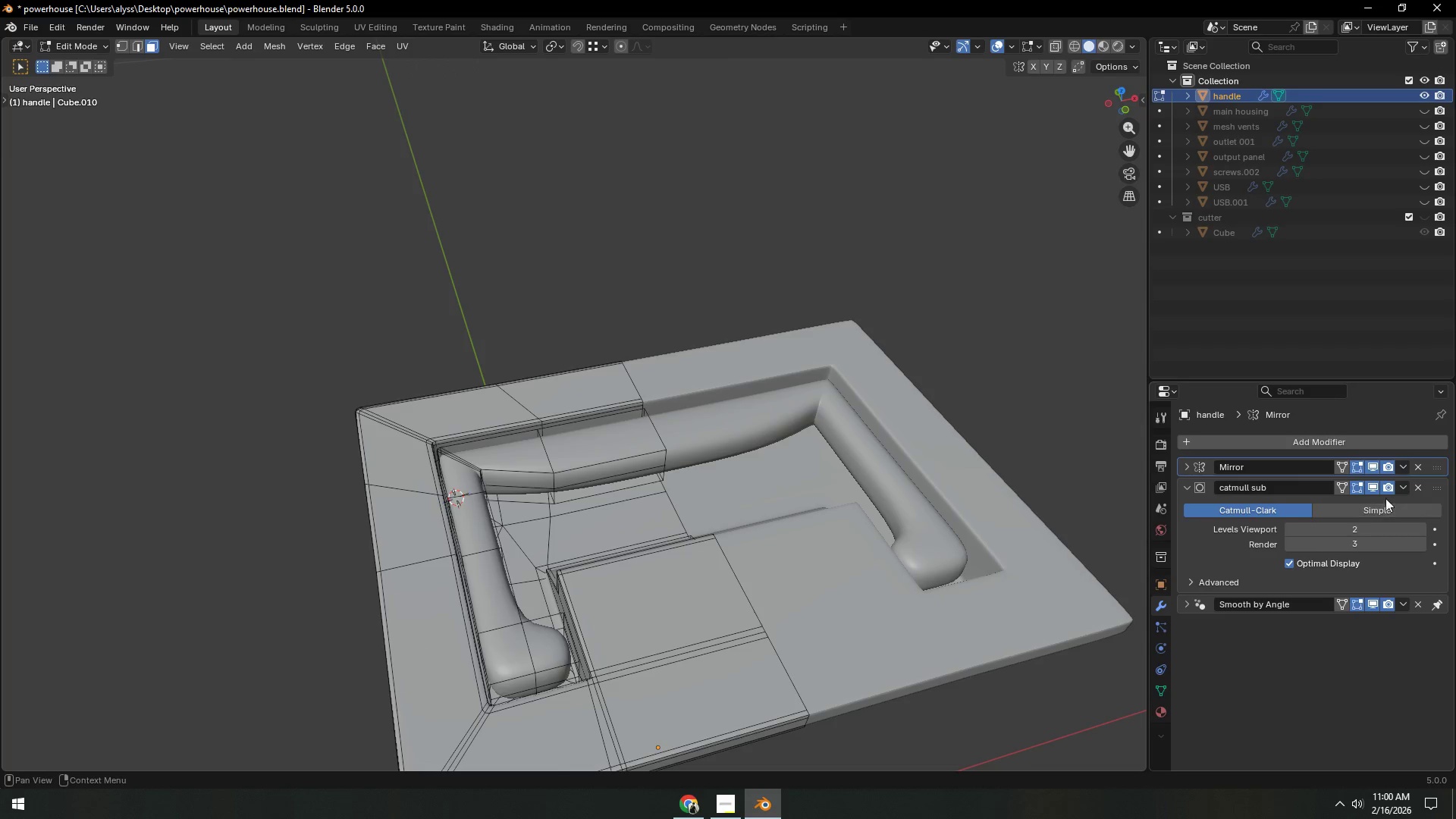 
left_click([1376, 488])
 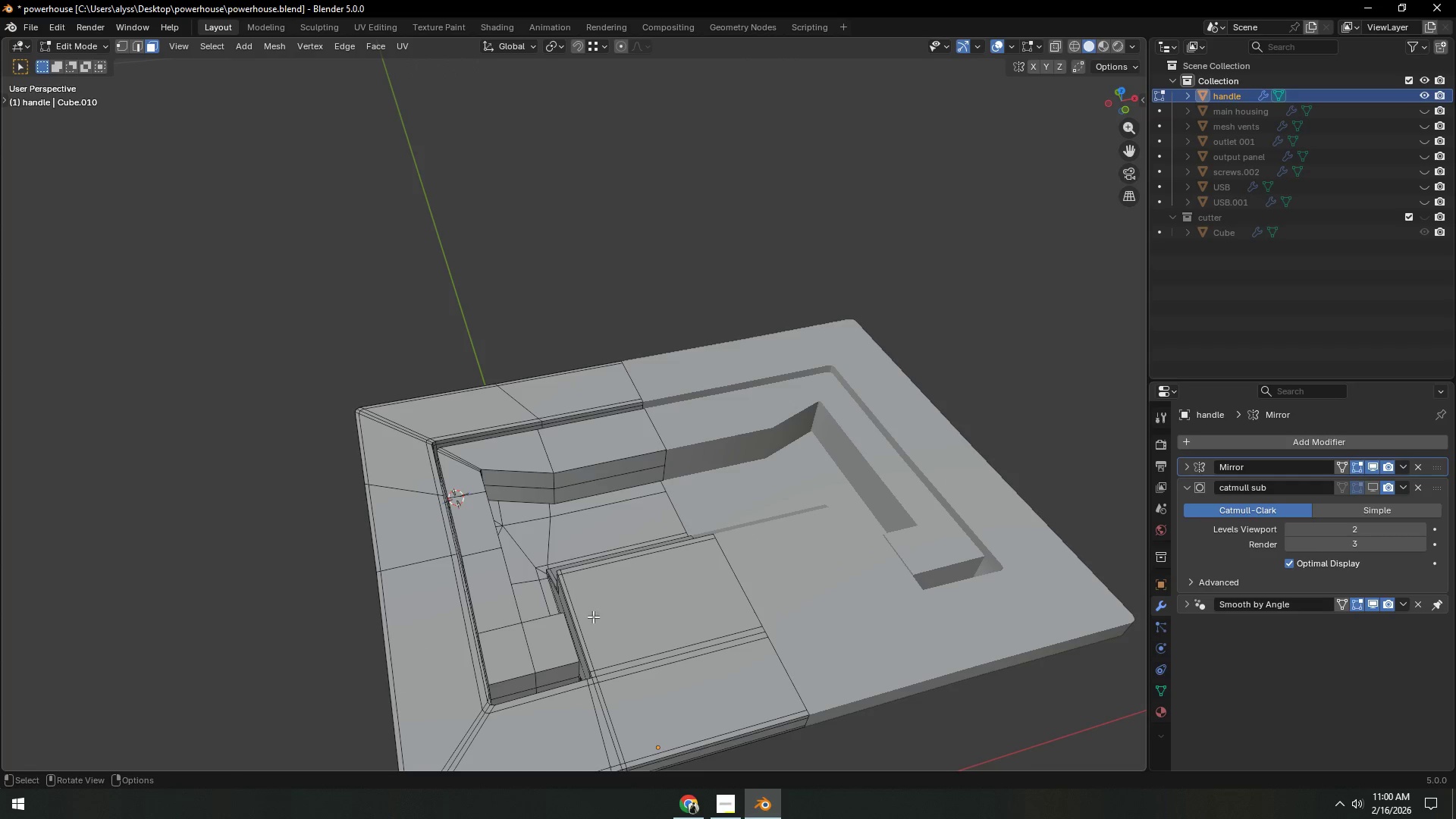 
left_click([529, 635])
 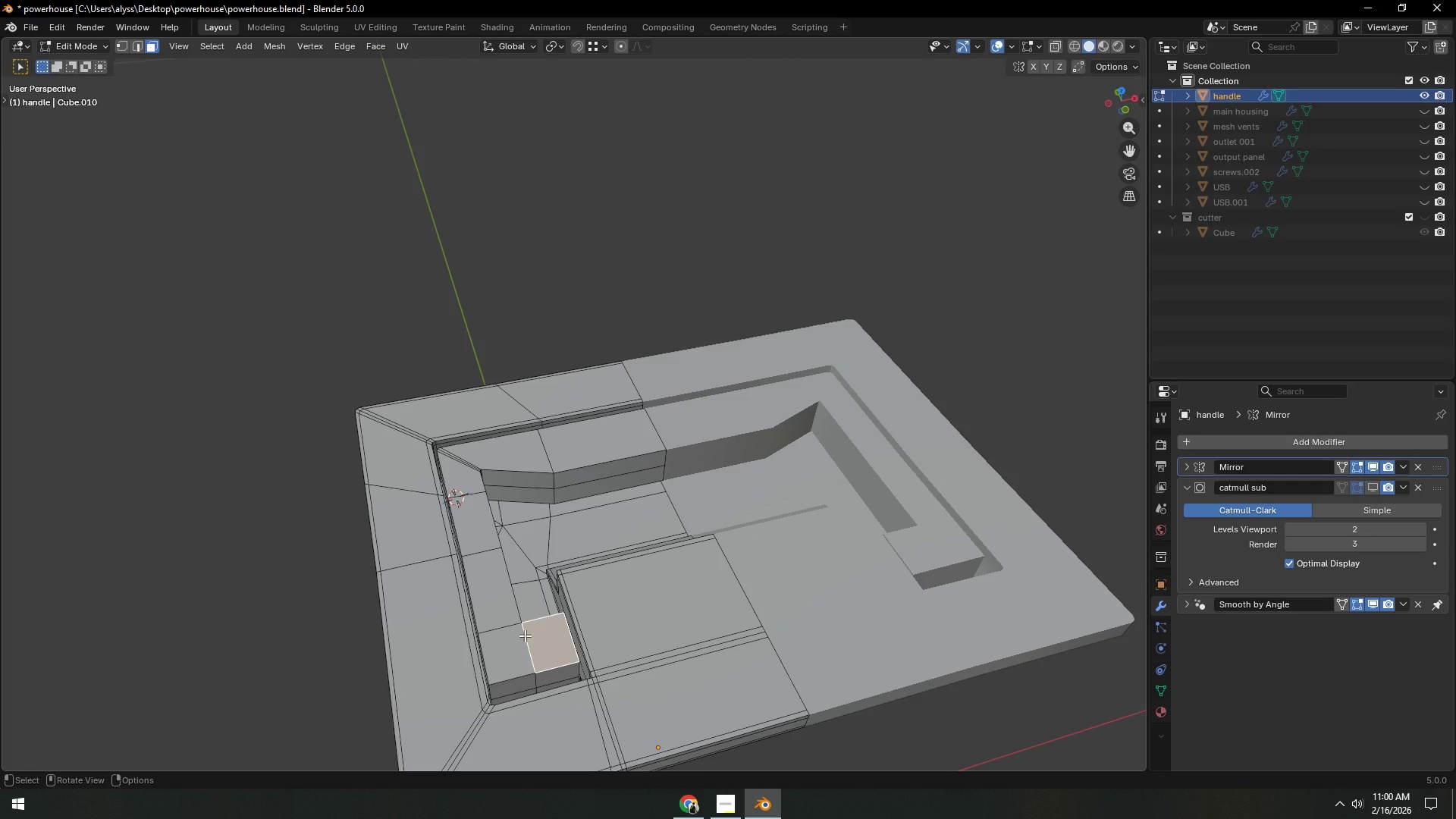 
key(L)
 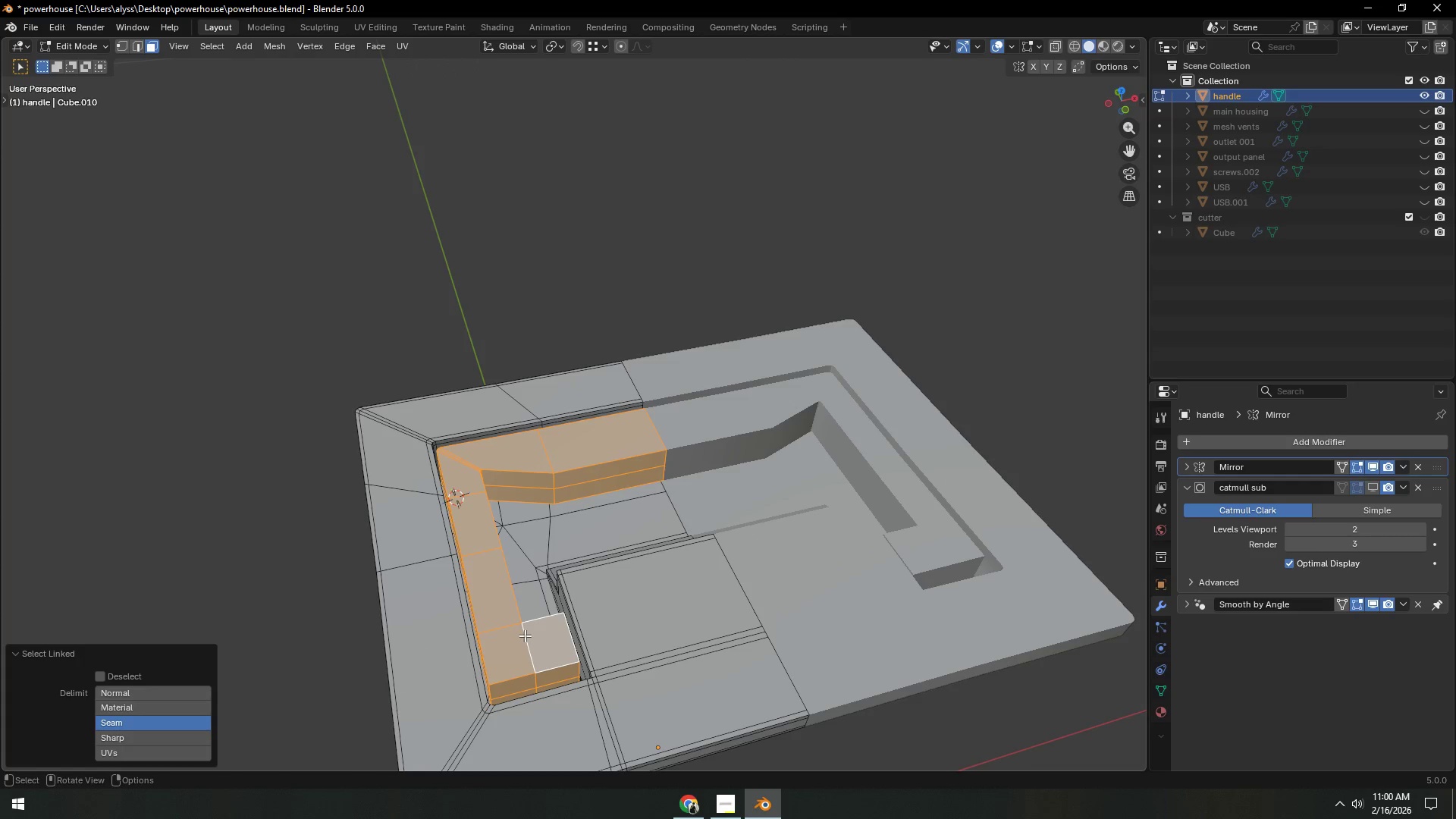 
key(Shift+ShiftLeft)
 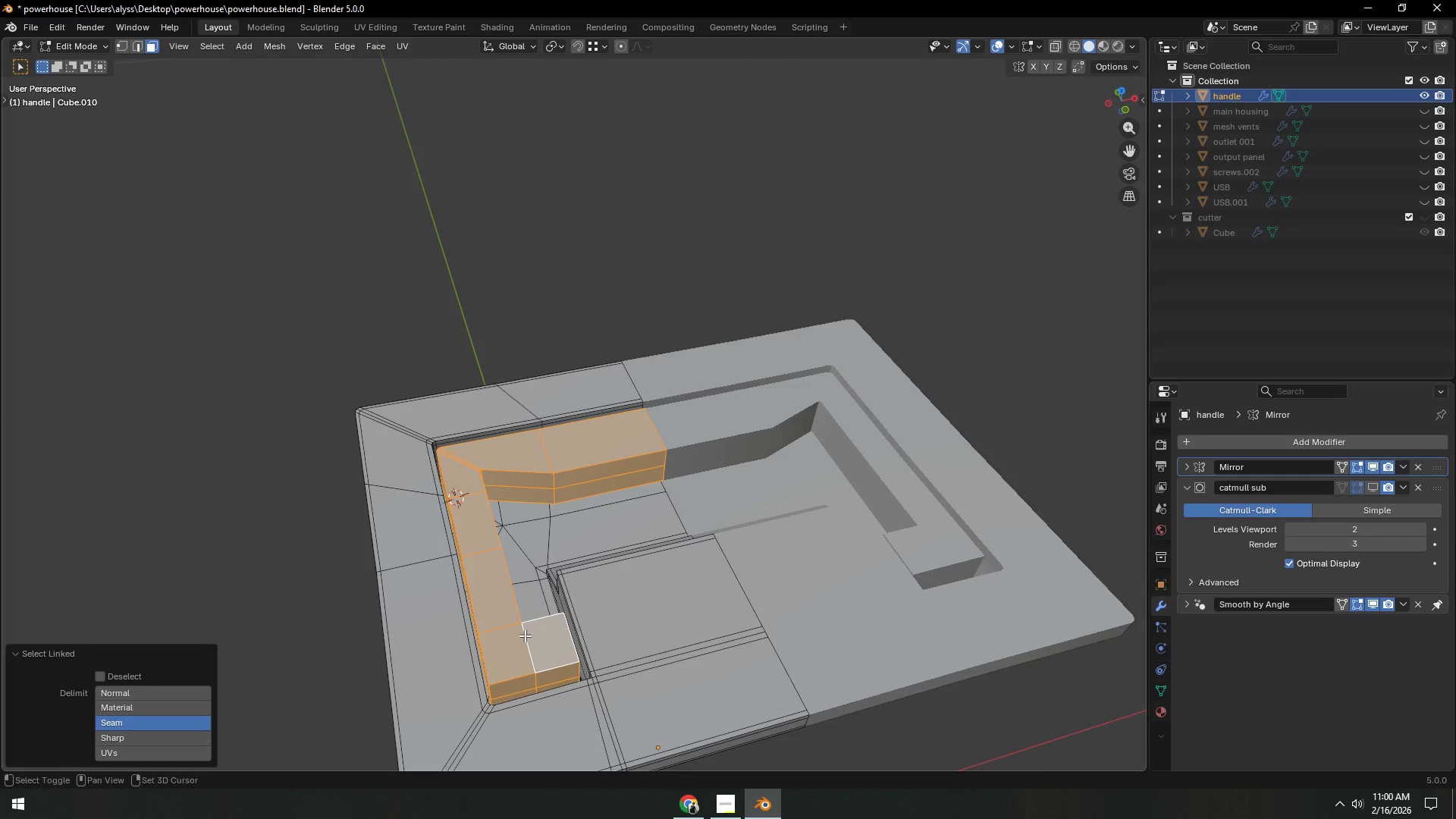 
key(Shift+H)
 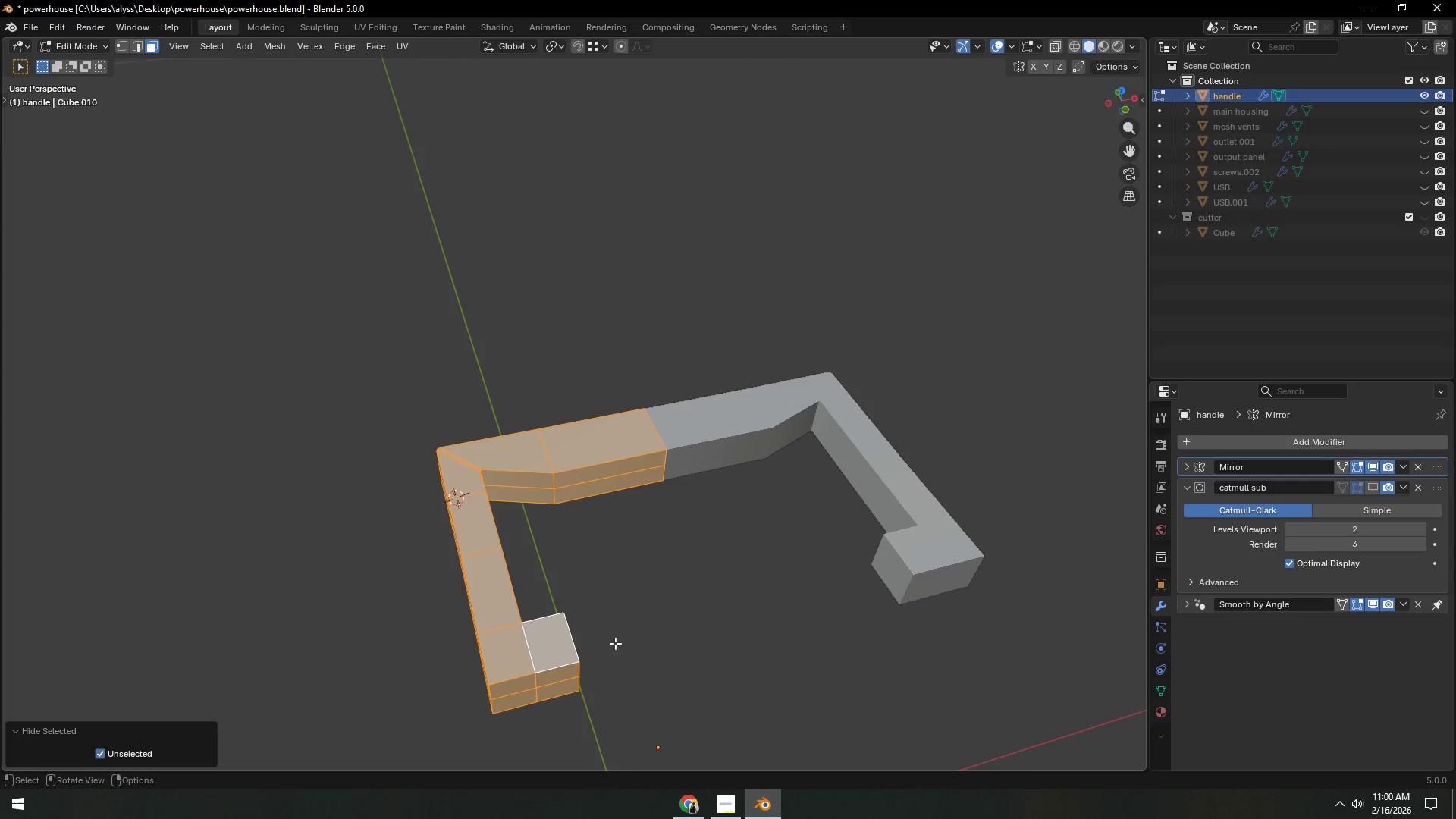 
left_click([666, 638])
 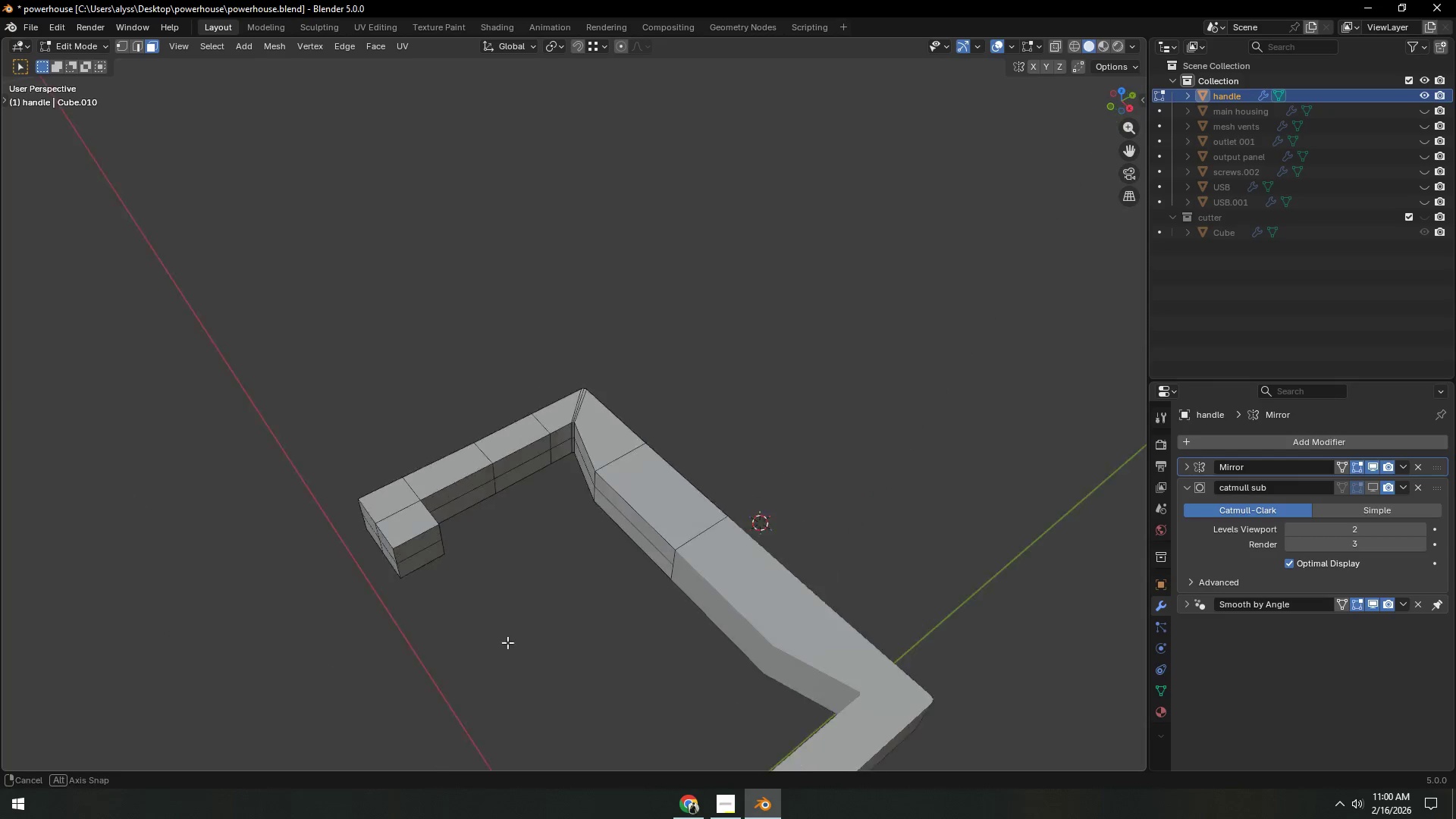 
hold_key(key=ShiftLeft, duration=0.34)
 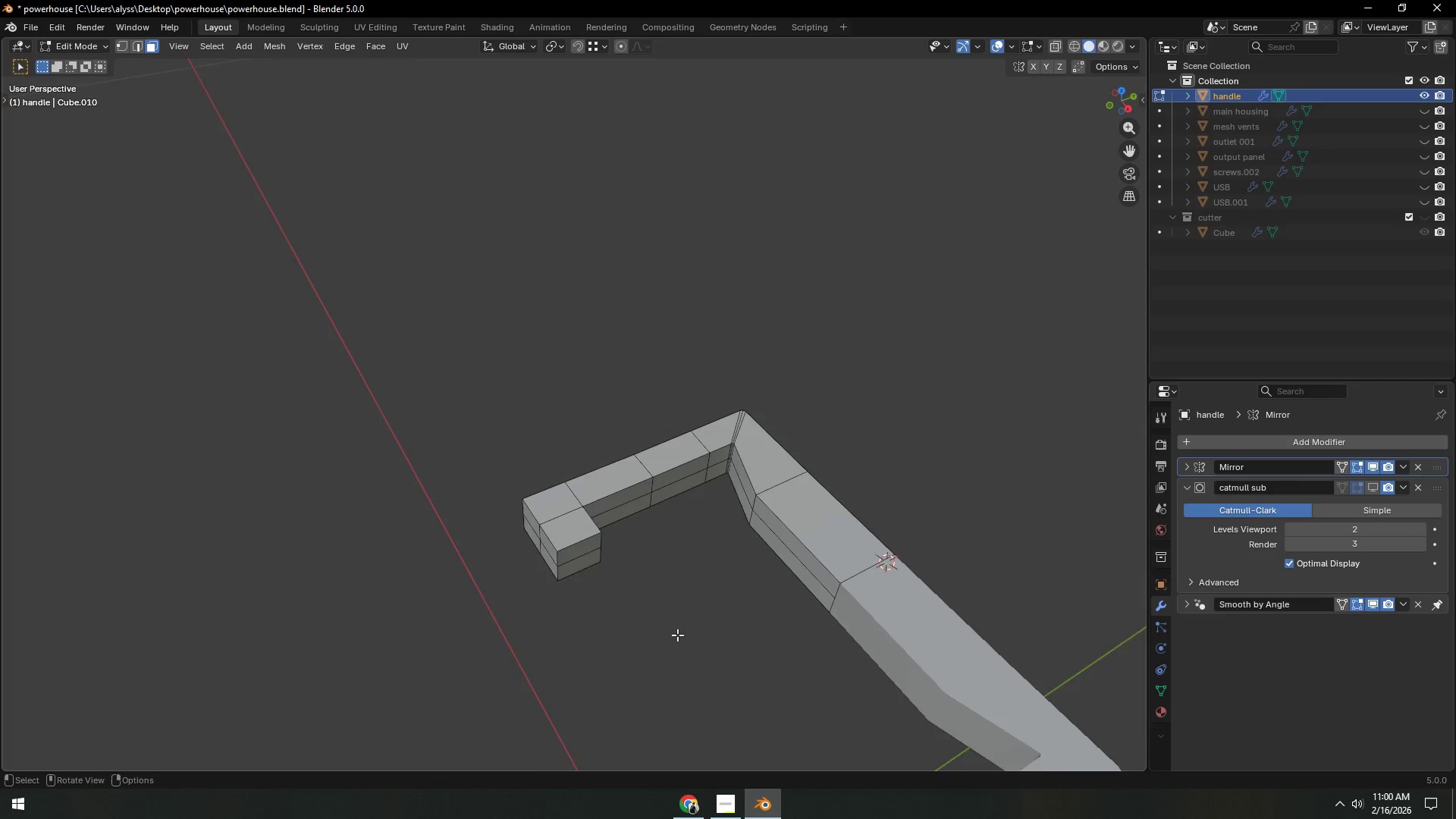 
hold_key(key=ShiftLeft, duration=0.41)
 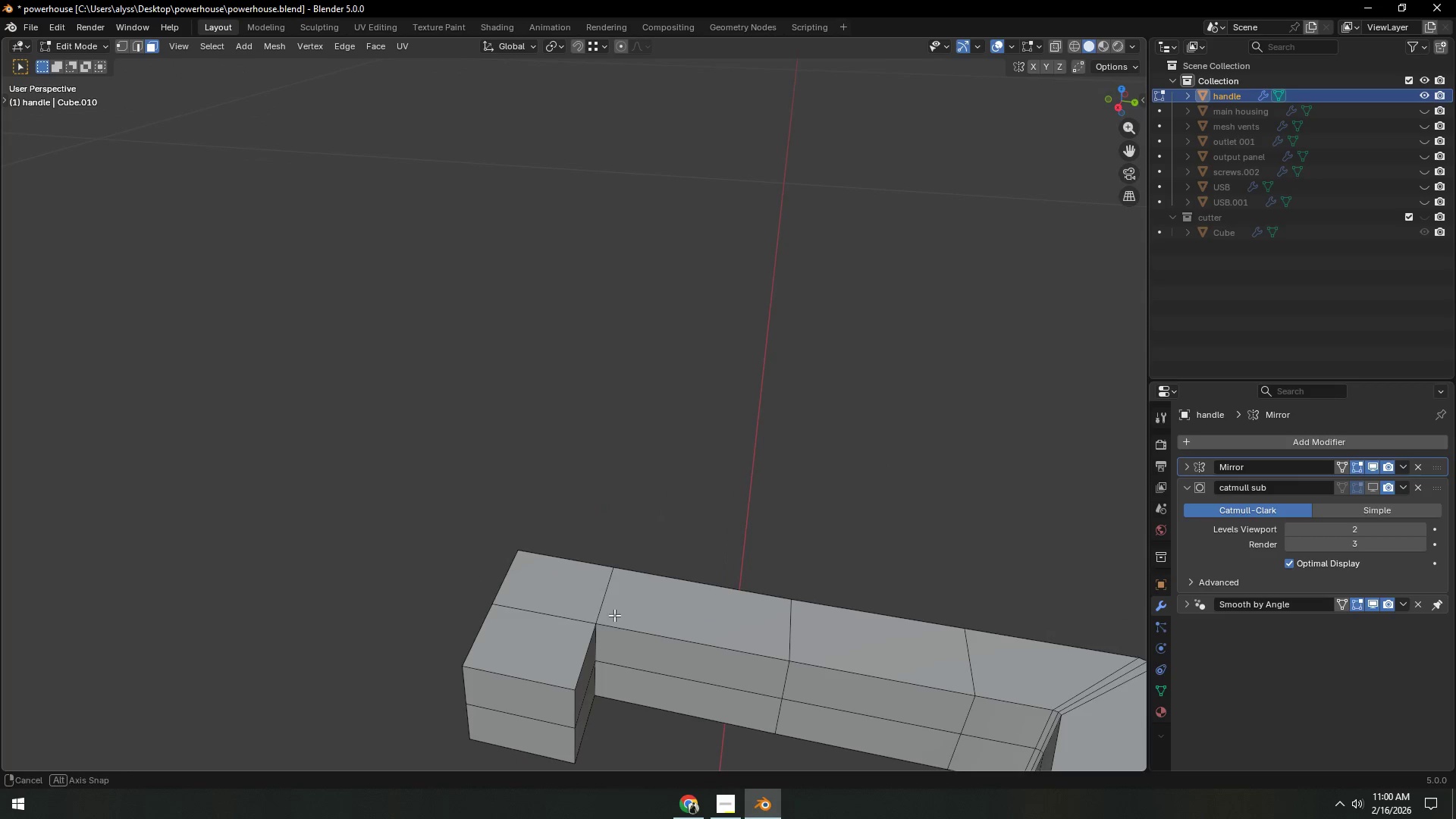 
scroll: coordinate [677, 642], scroll_direction: up, amount: 5.0
 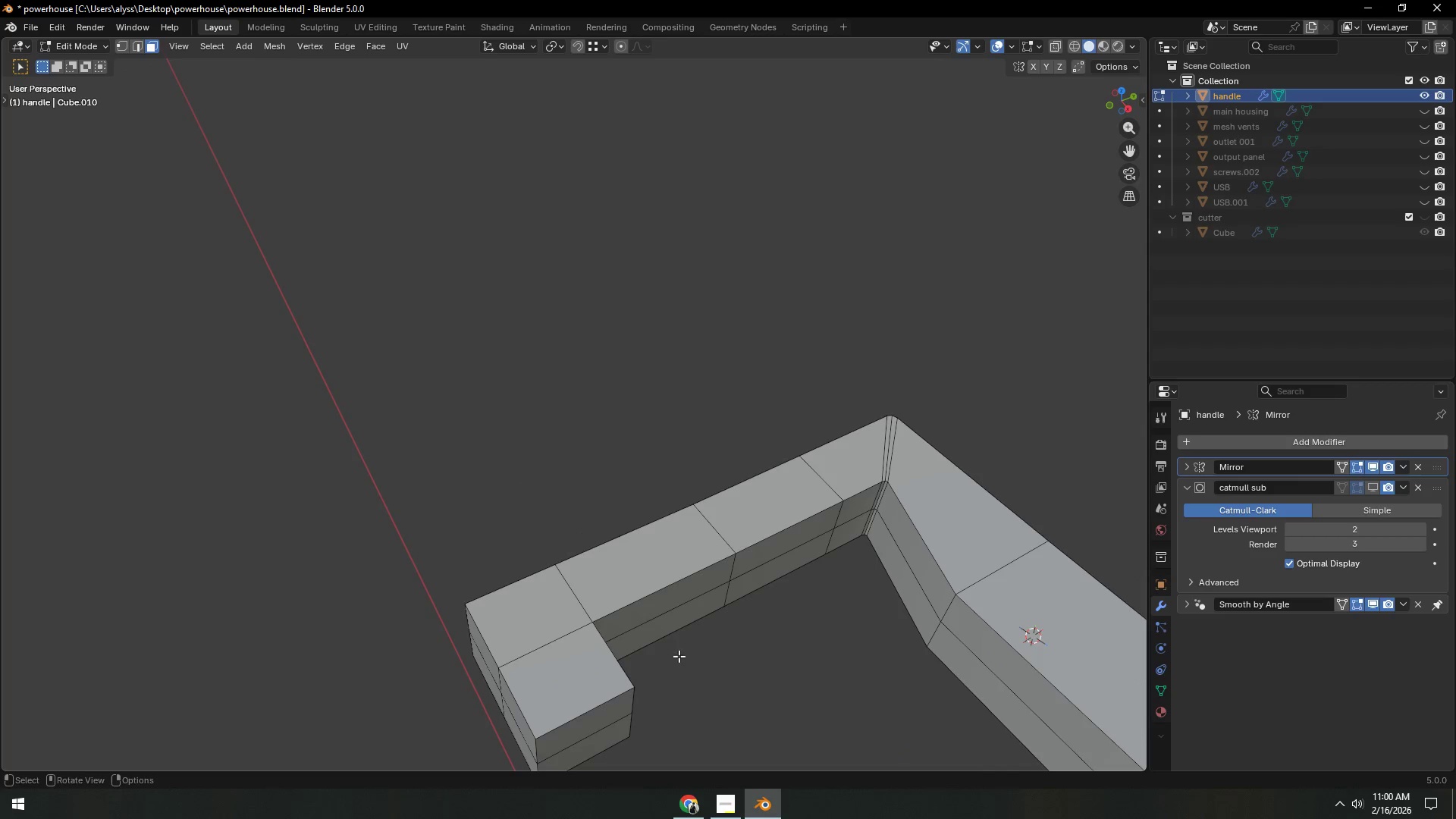 
scroll: coordinate [646, 679], scroll_direction: down, amount: 2.0
 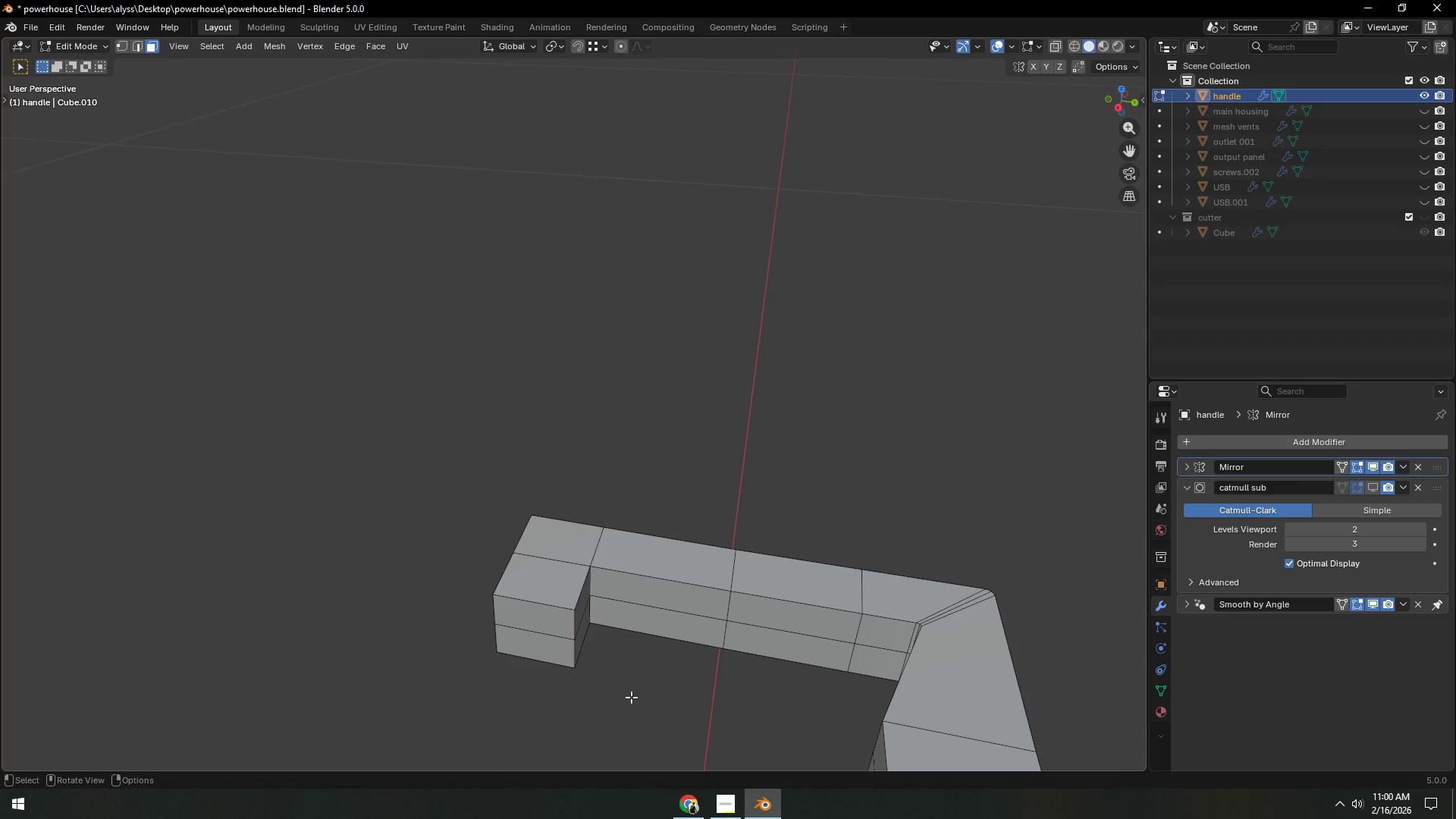 
hold_key(key=ShiftLeft, duration=0.48)
 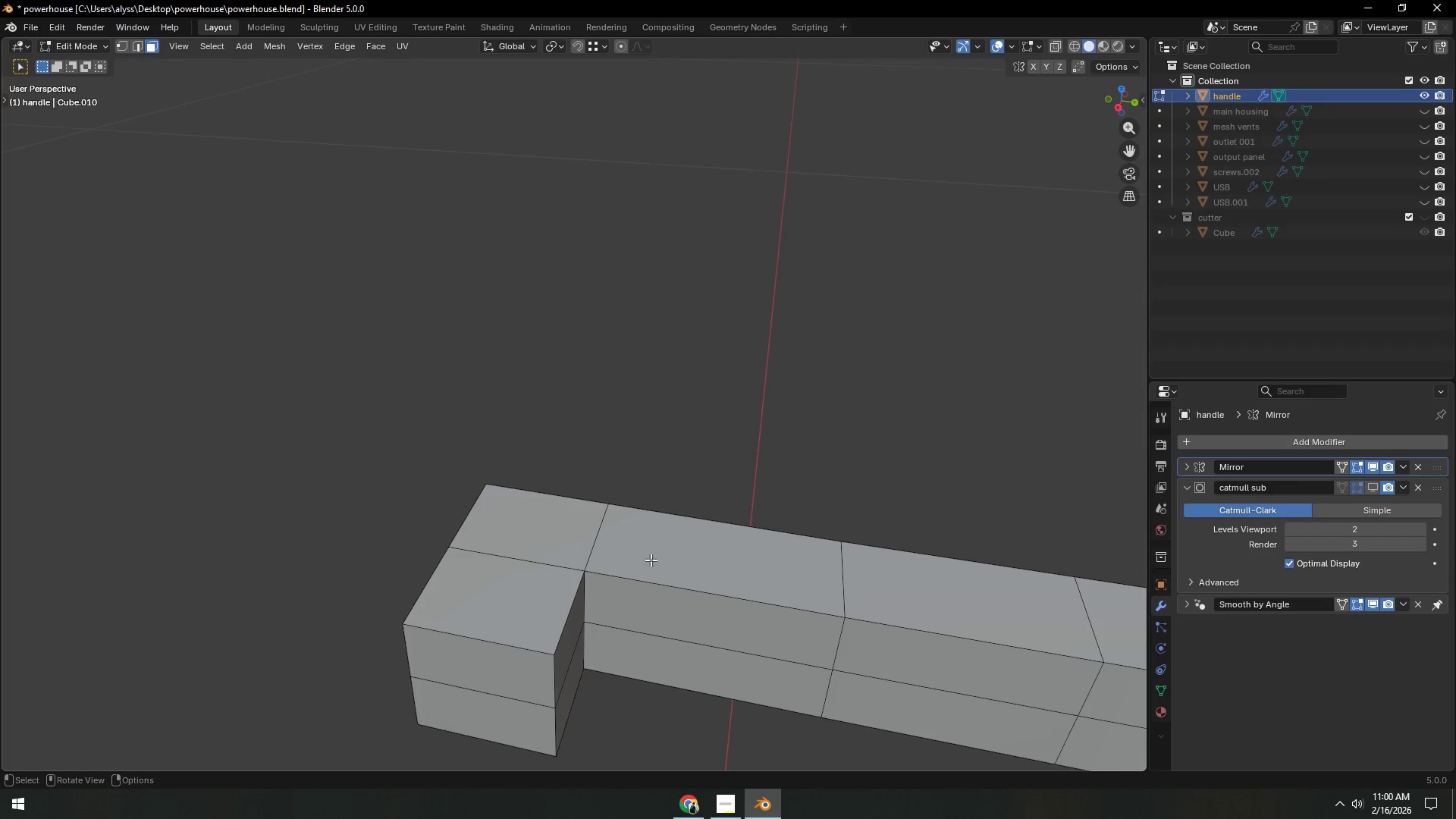 
scroll: coordinate [637, 698], scroll_direction: up, amount: 4.0
 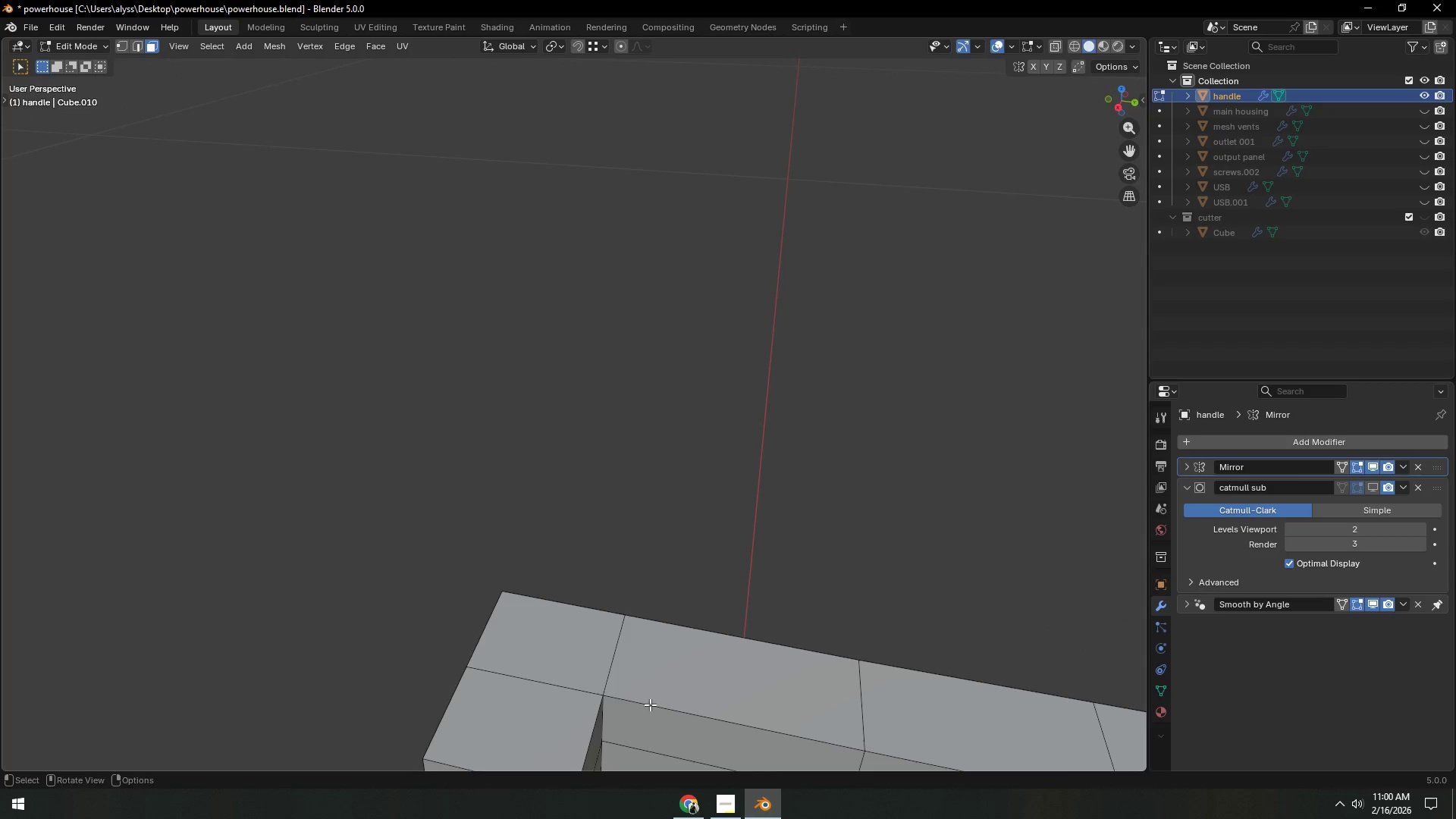 
scroll: coordinate [687, 568], scroll_direction: down, amount: 3.0
 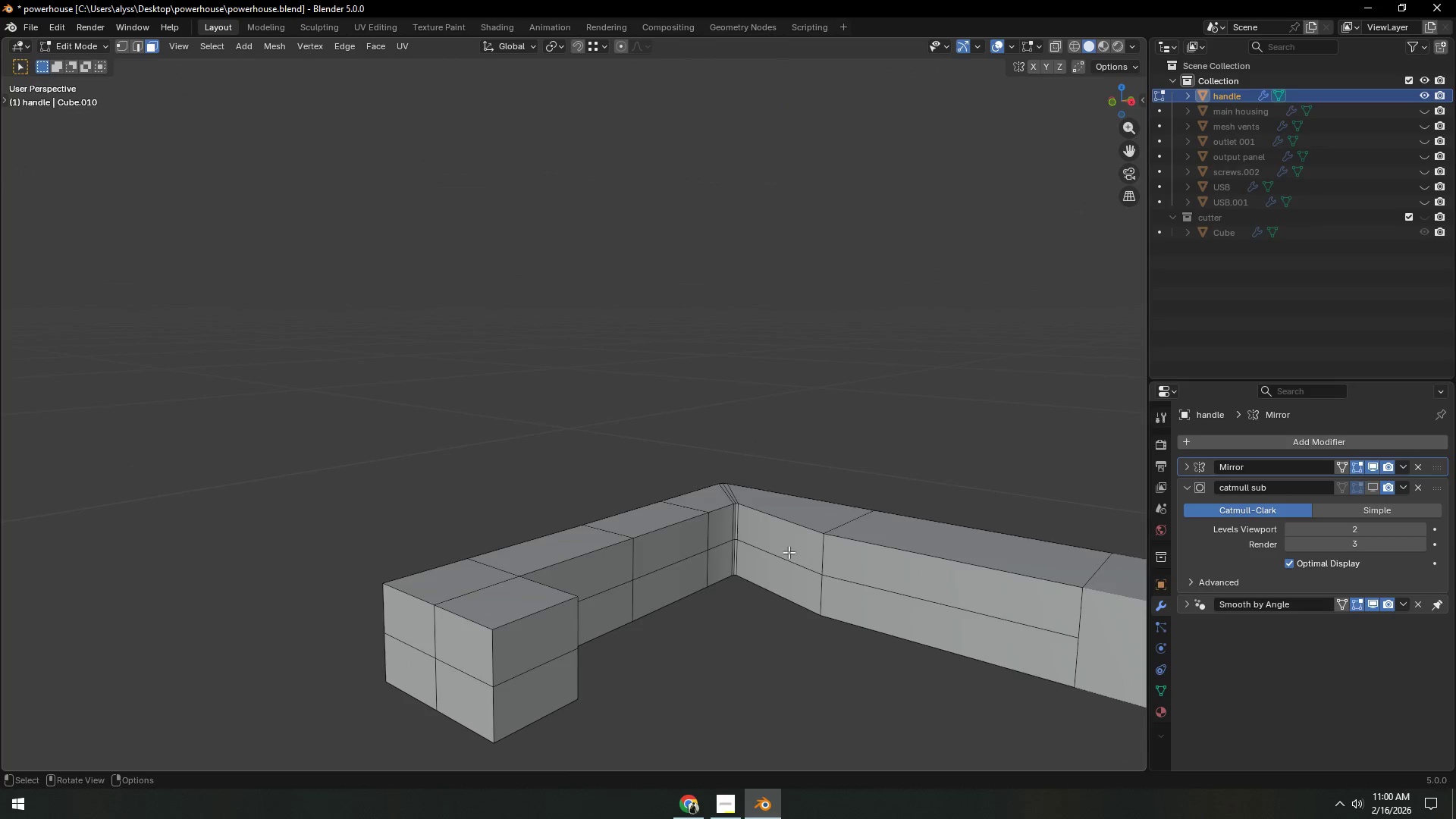 
key(Control+R)
 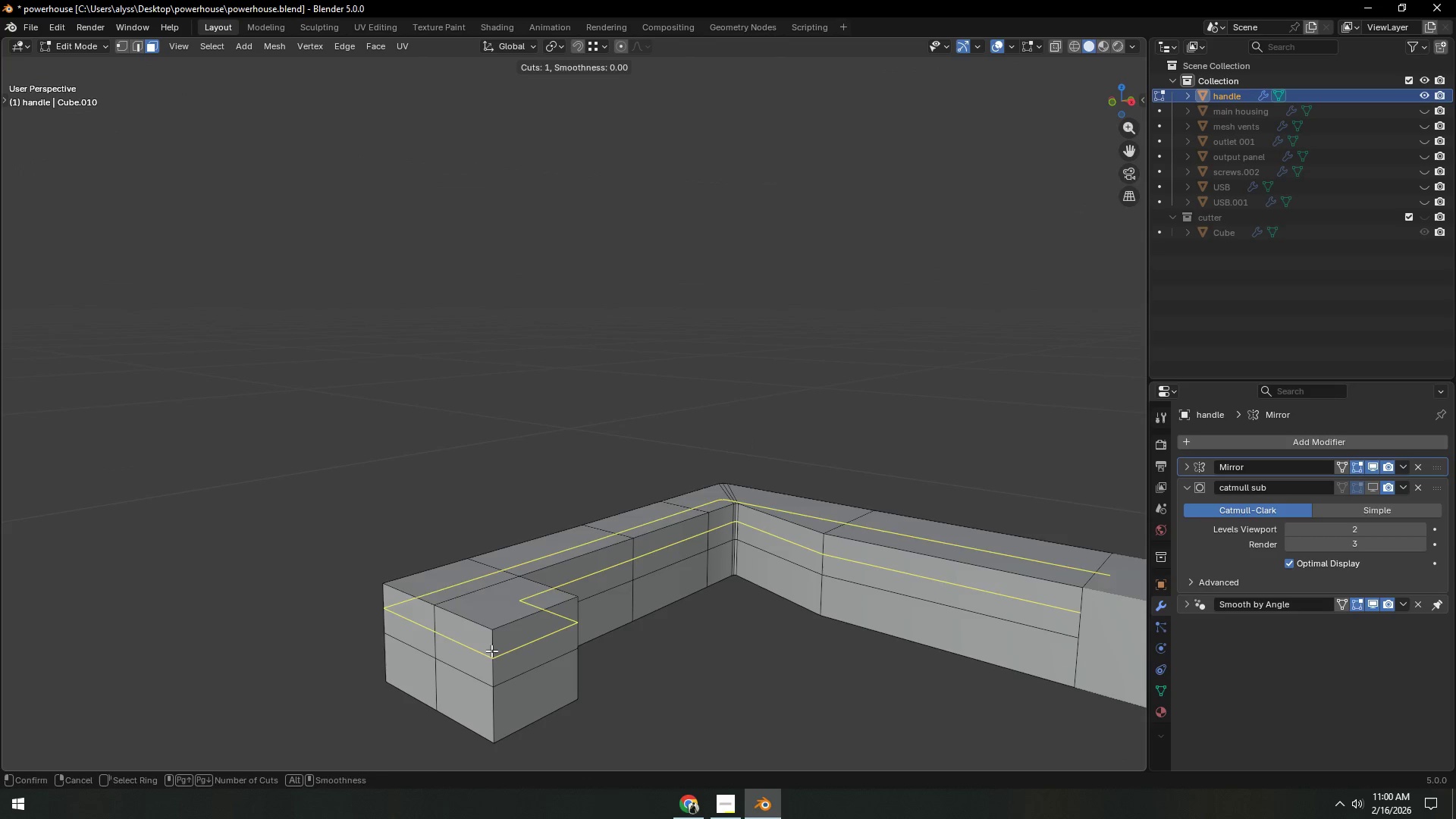 
left_click([491, 651])
 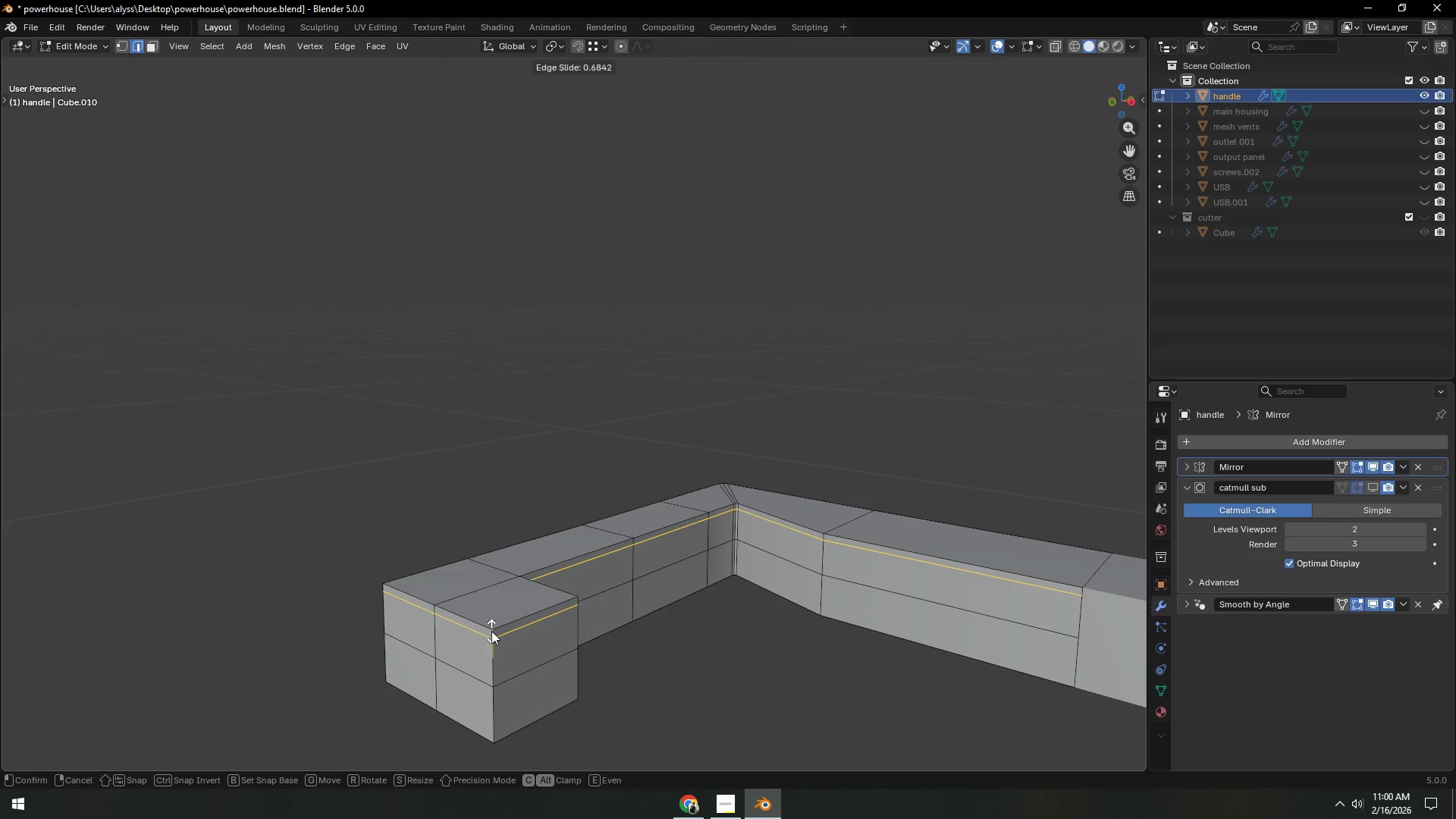 
left_click([491, 631])
 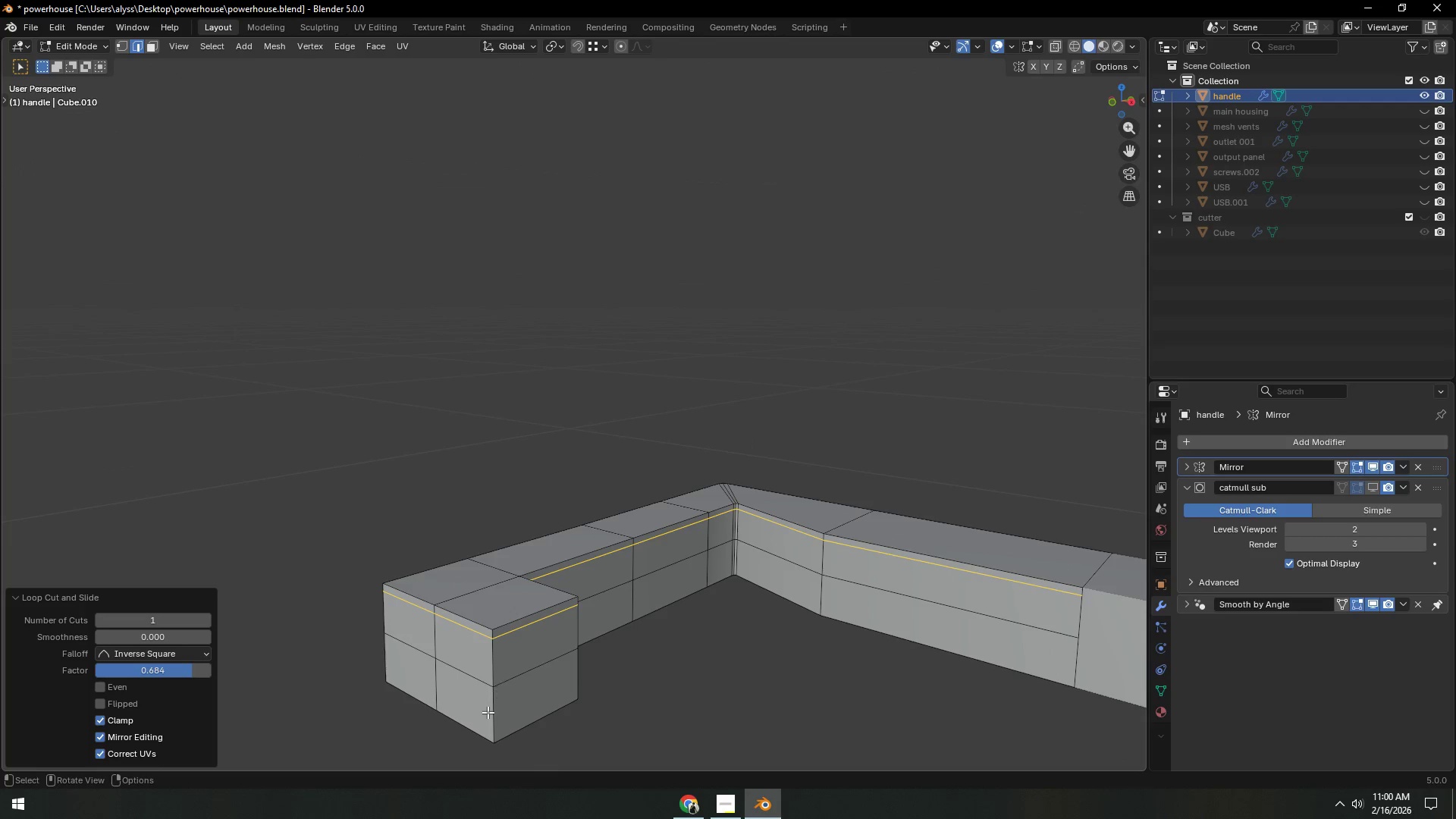 
key(Control+ControlLeft)
 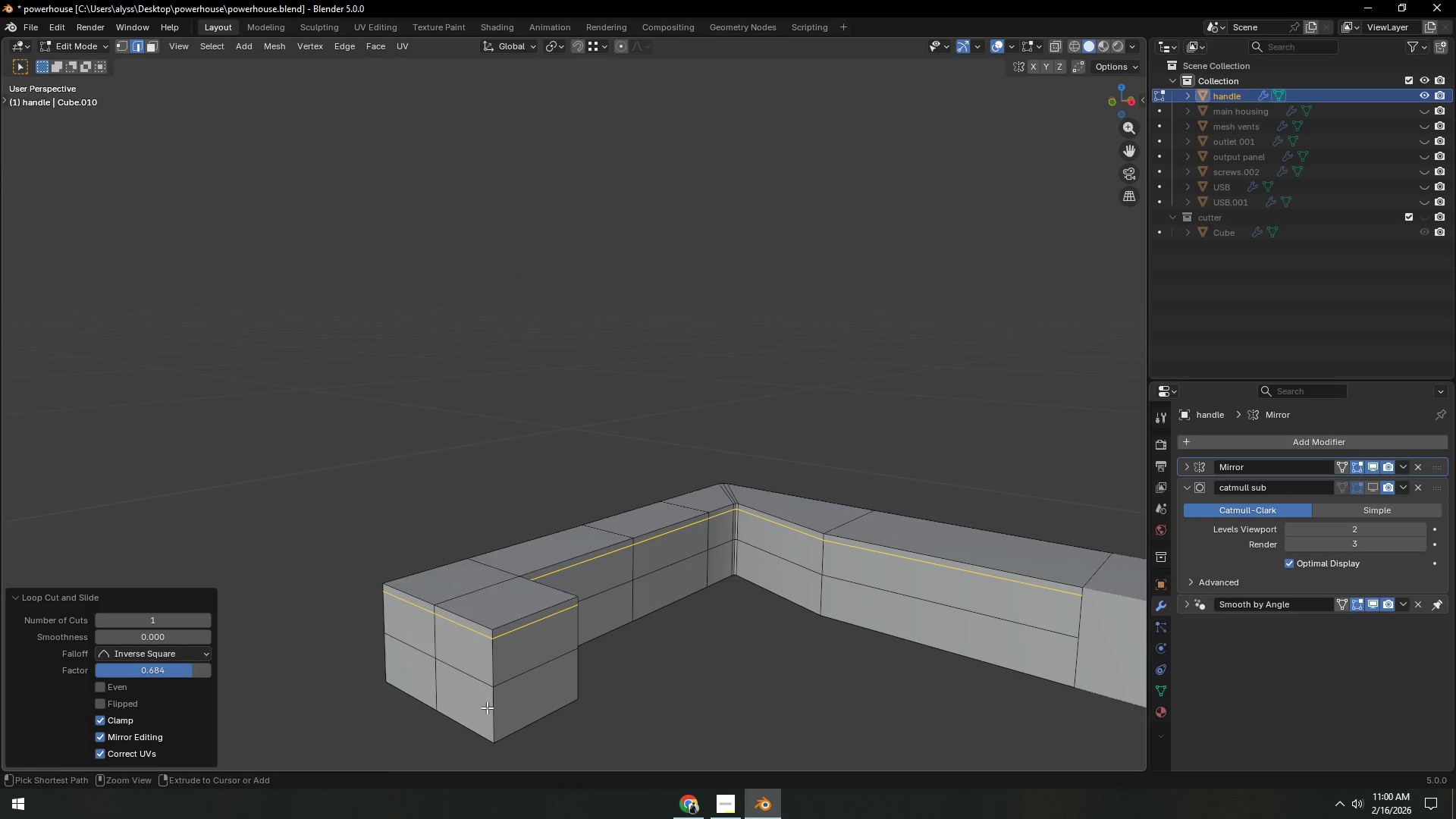 
key(Control+R)
 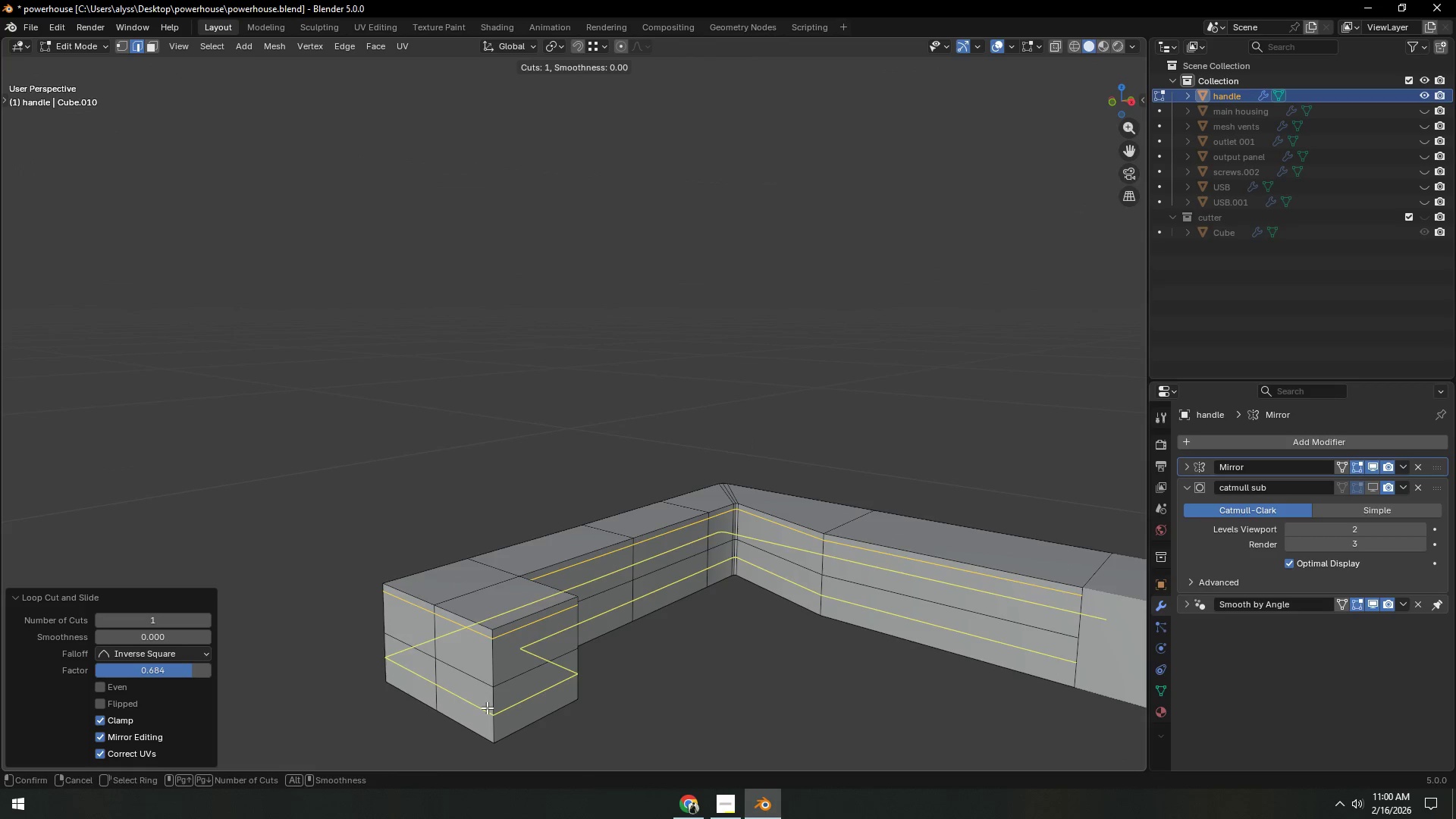 
left_click([487, 708])
 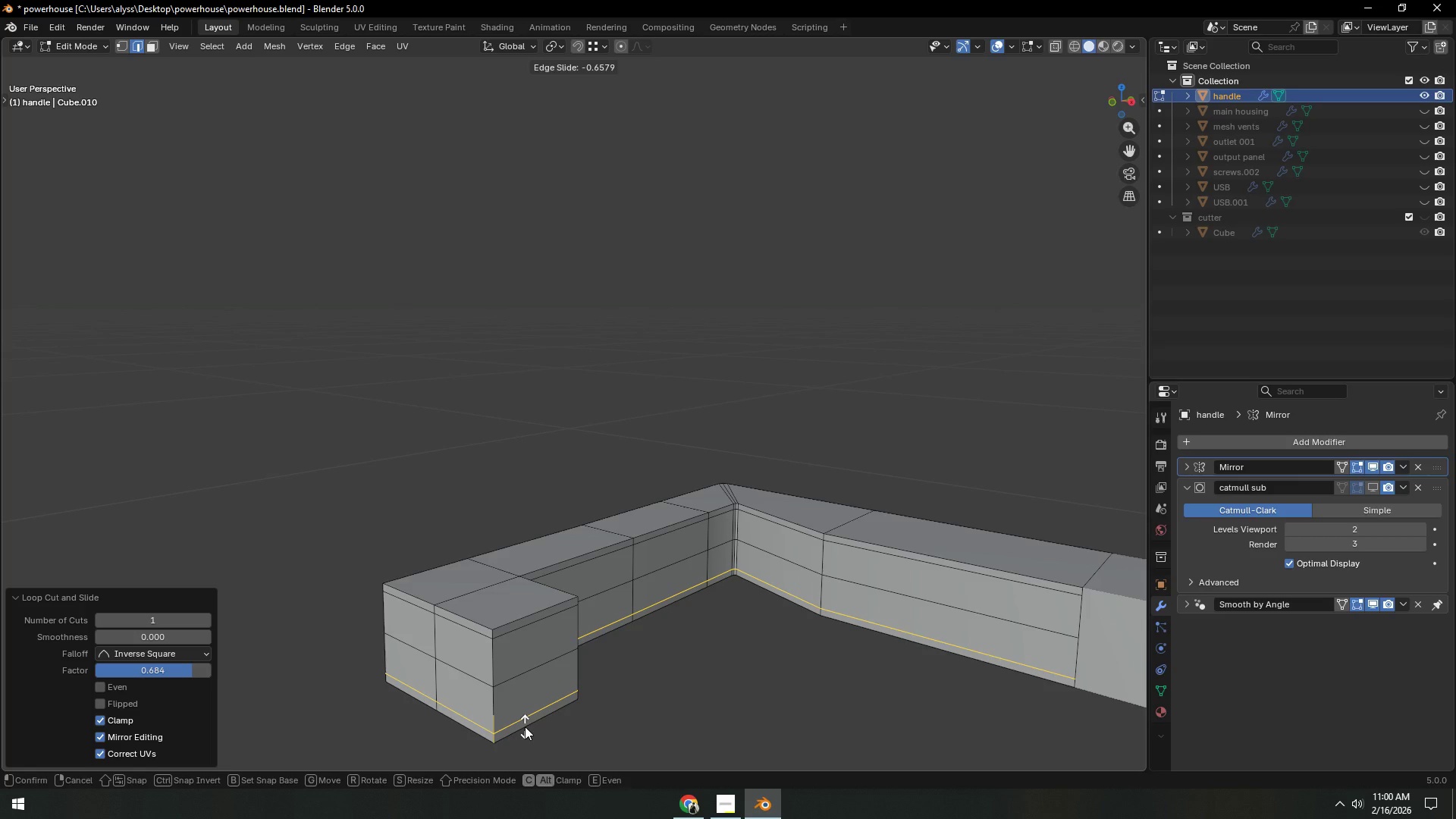 
left_click([525, 726])
 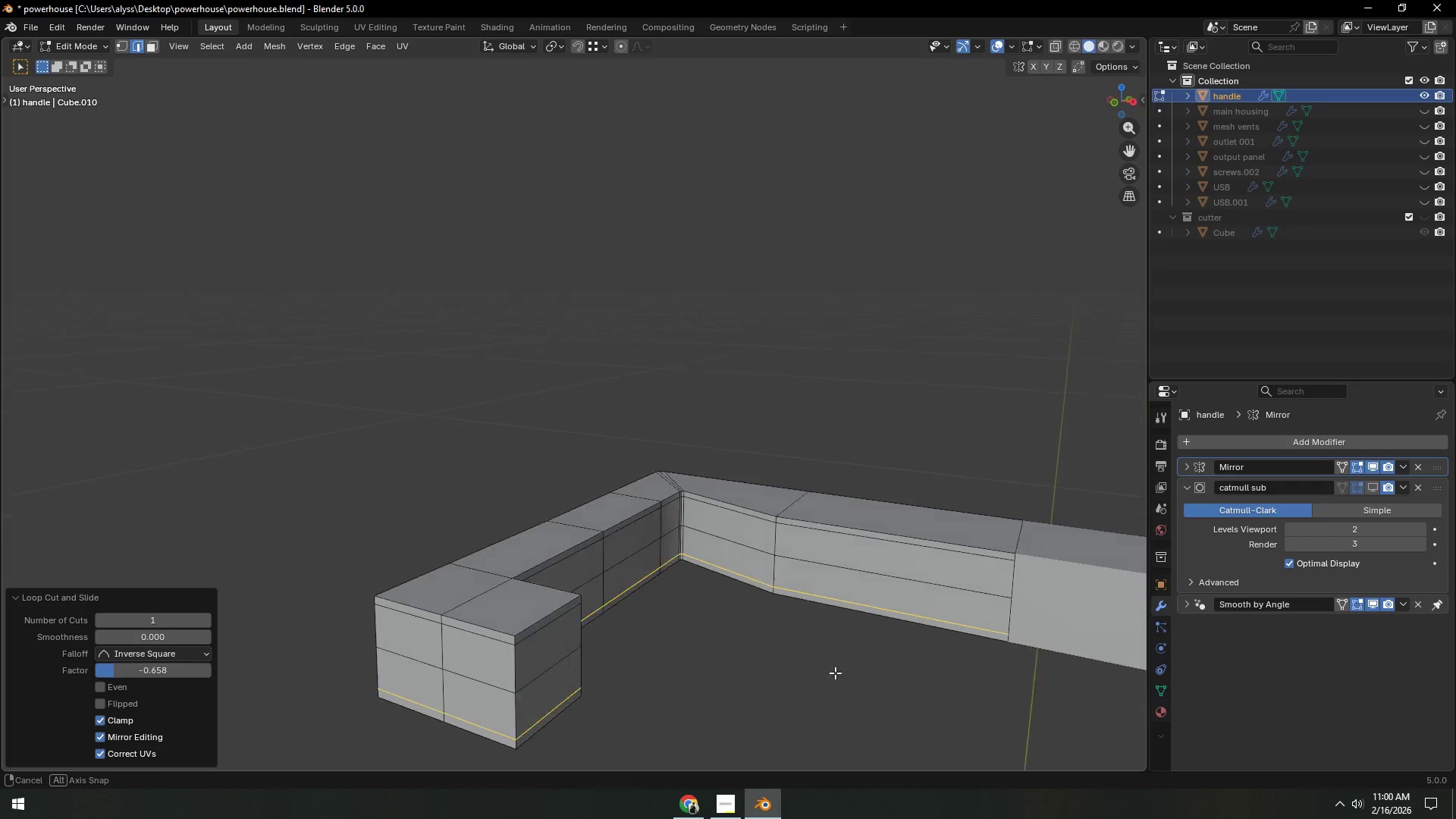 
key(Shift+ShiftLeft)
 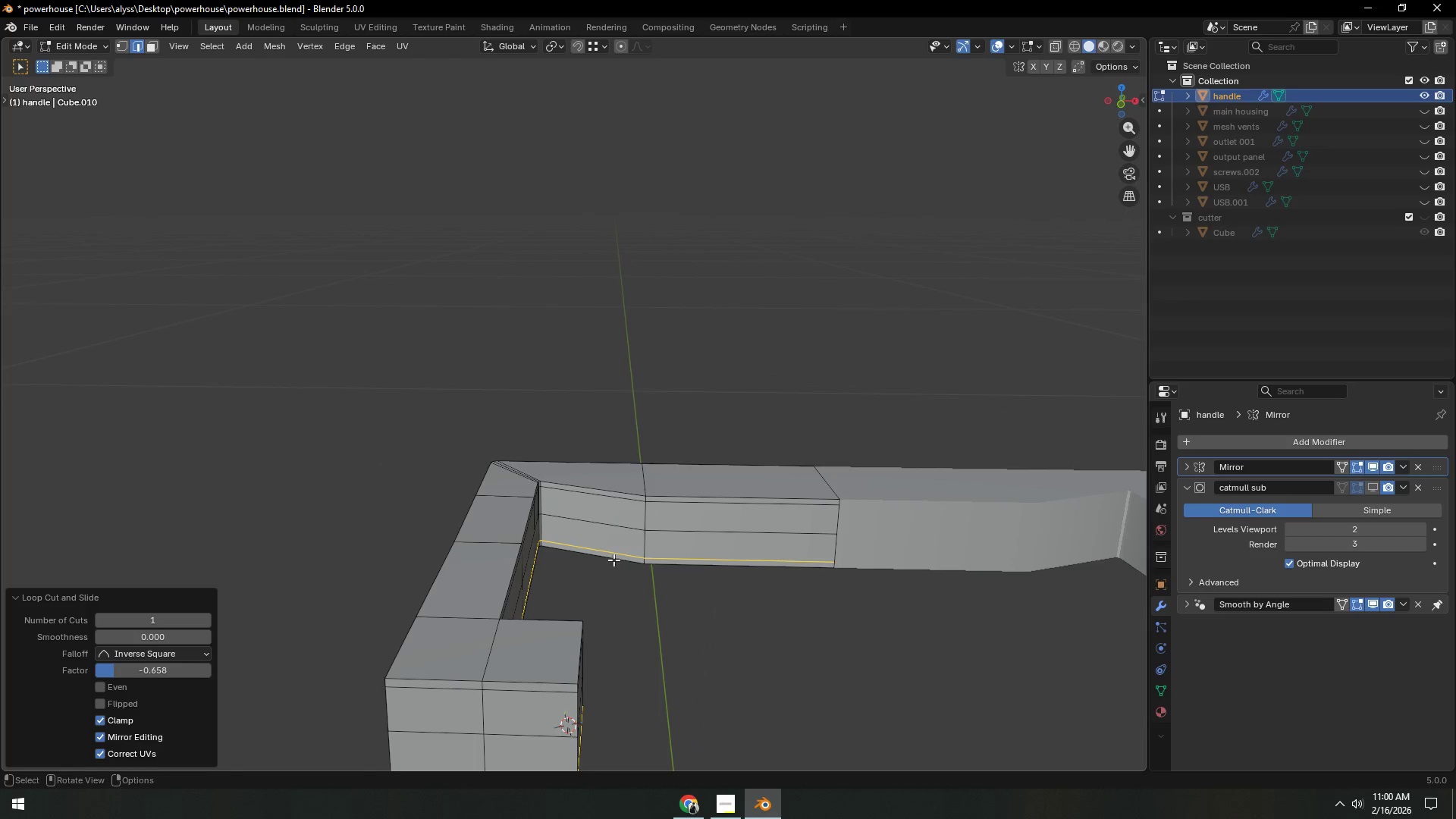 
key(Control+ControlLeft)
 